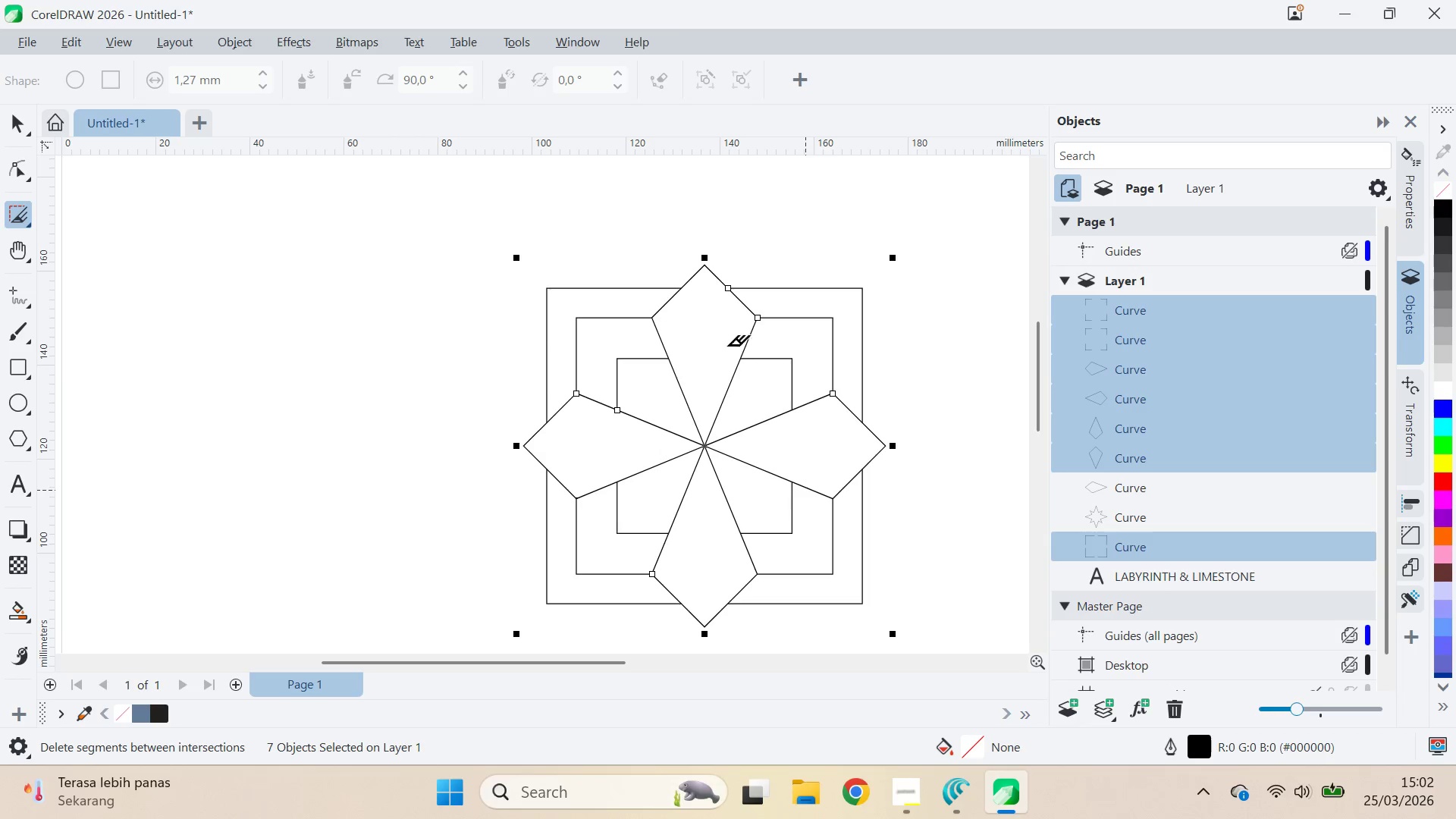 
key(Alt+AltLeft)
 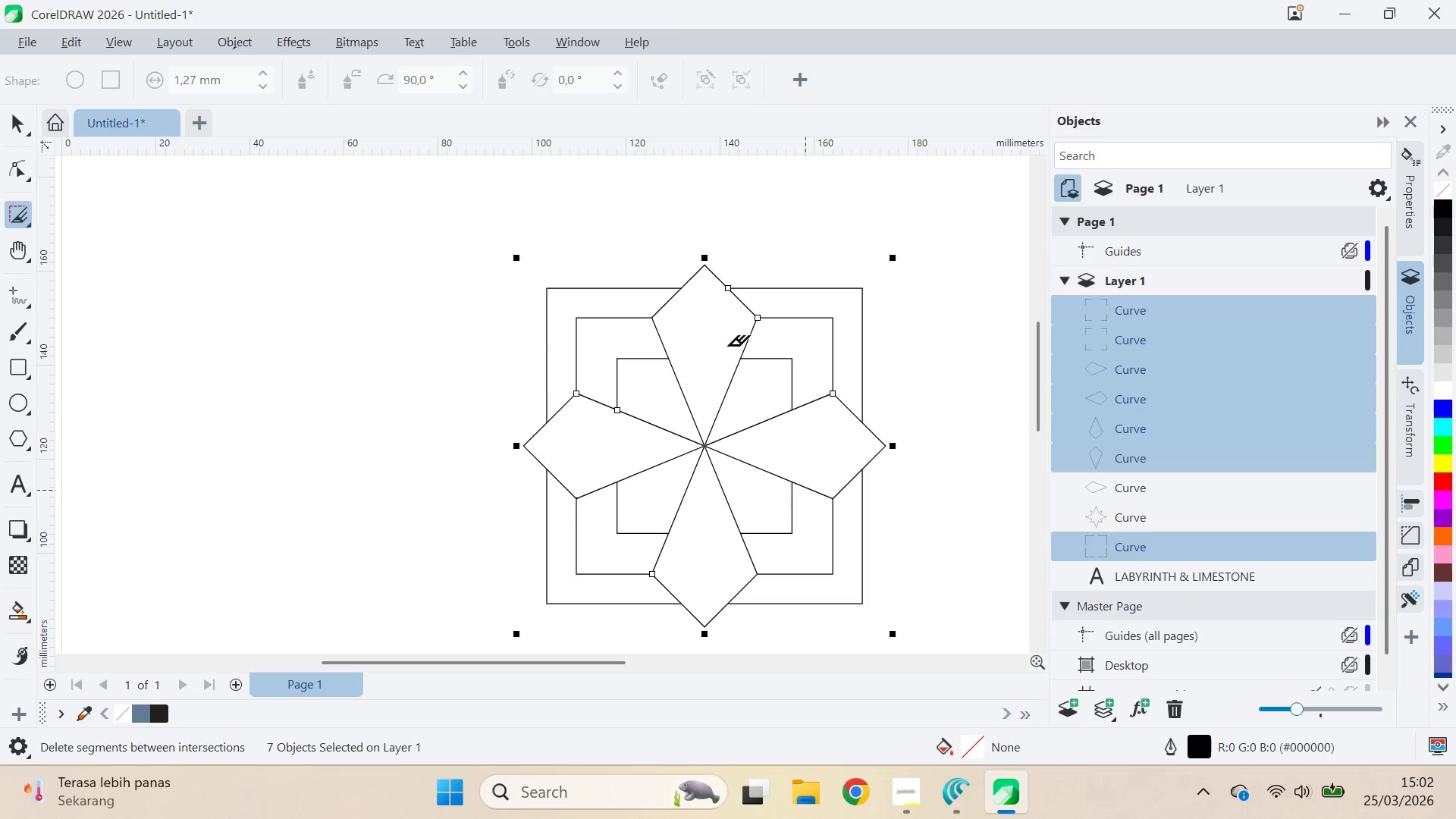 
key(Alt+AltLeft)
 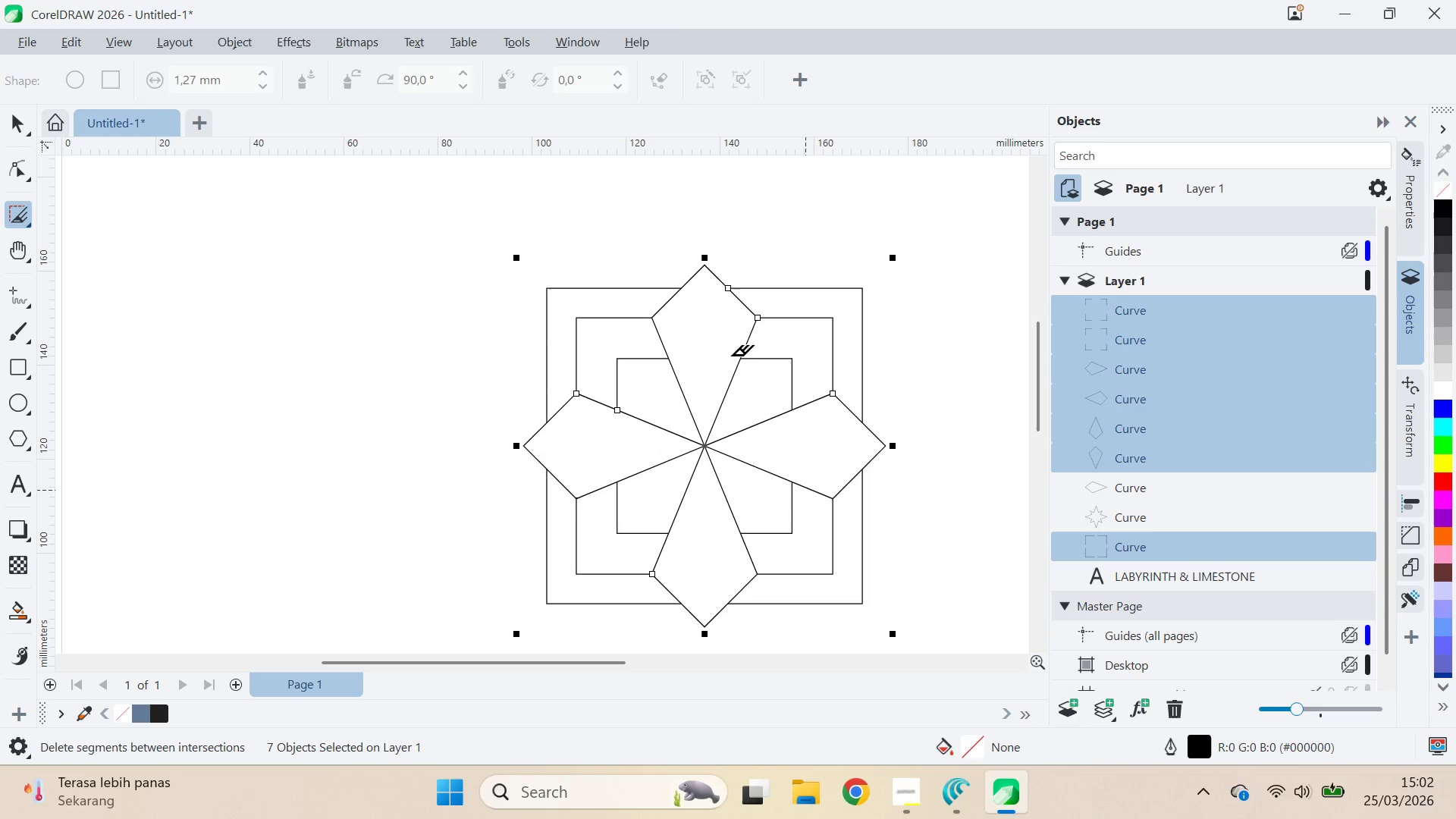 
key(Alt+AltLeft)
 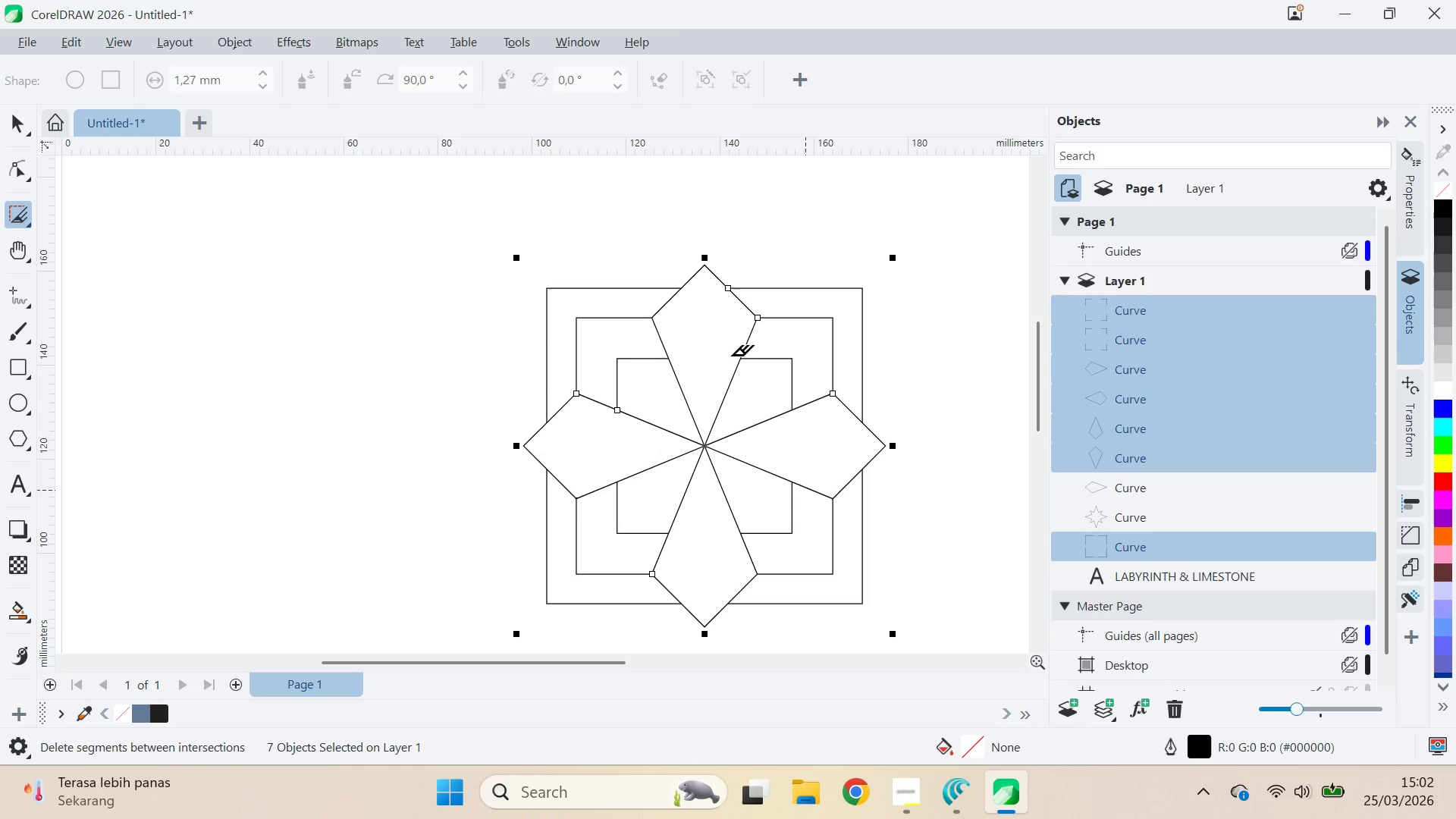 
key(Alt+AltLeft)
 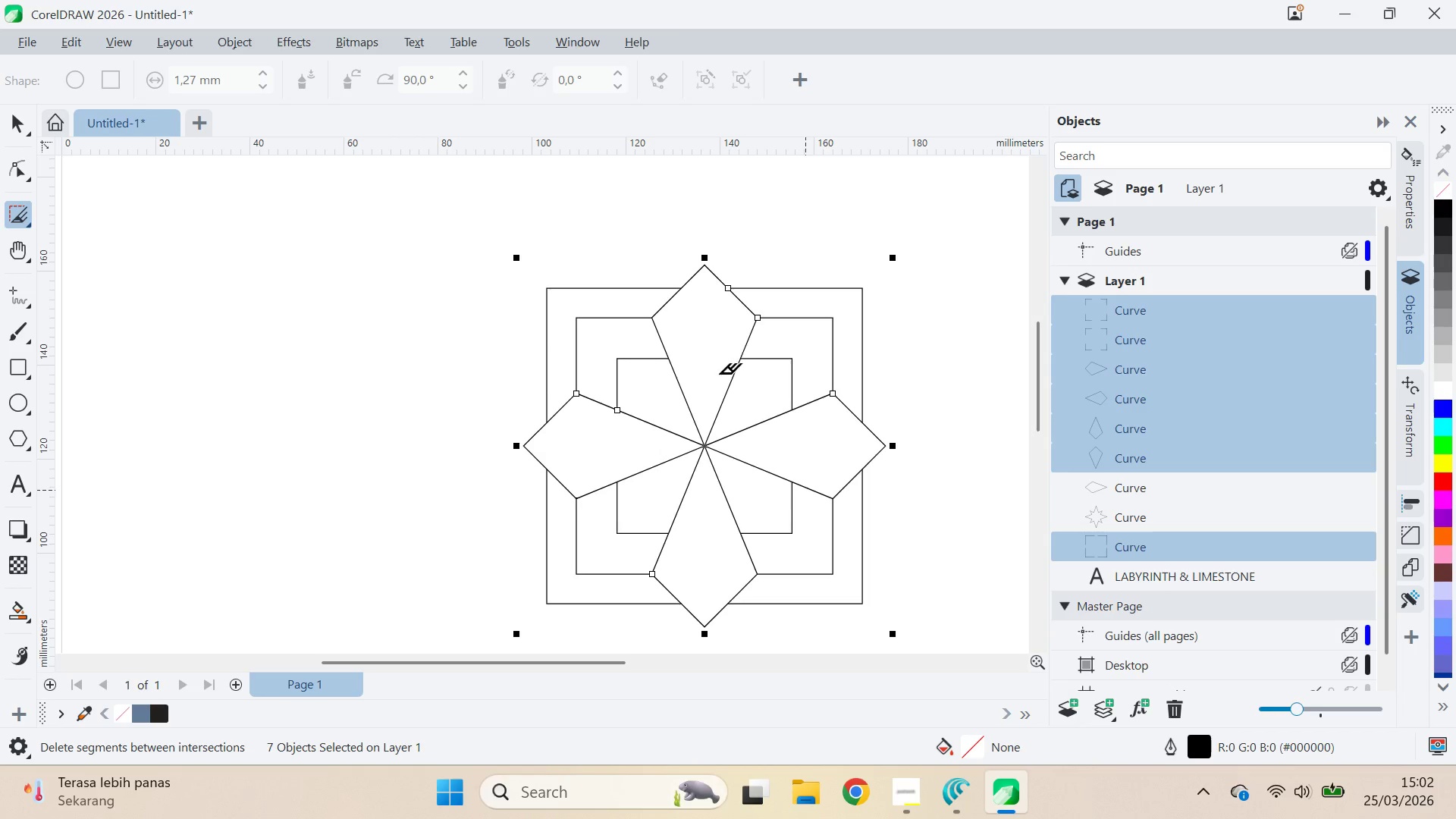 
key(Alt+AltLeft)
 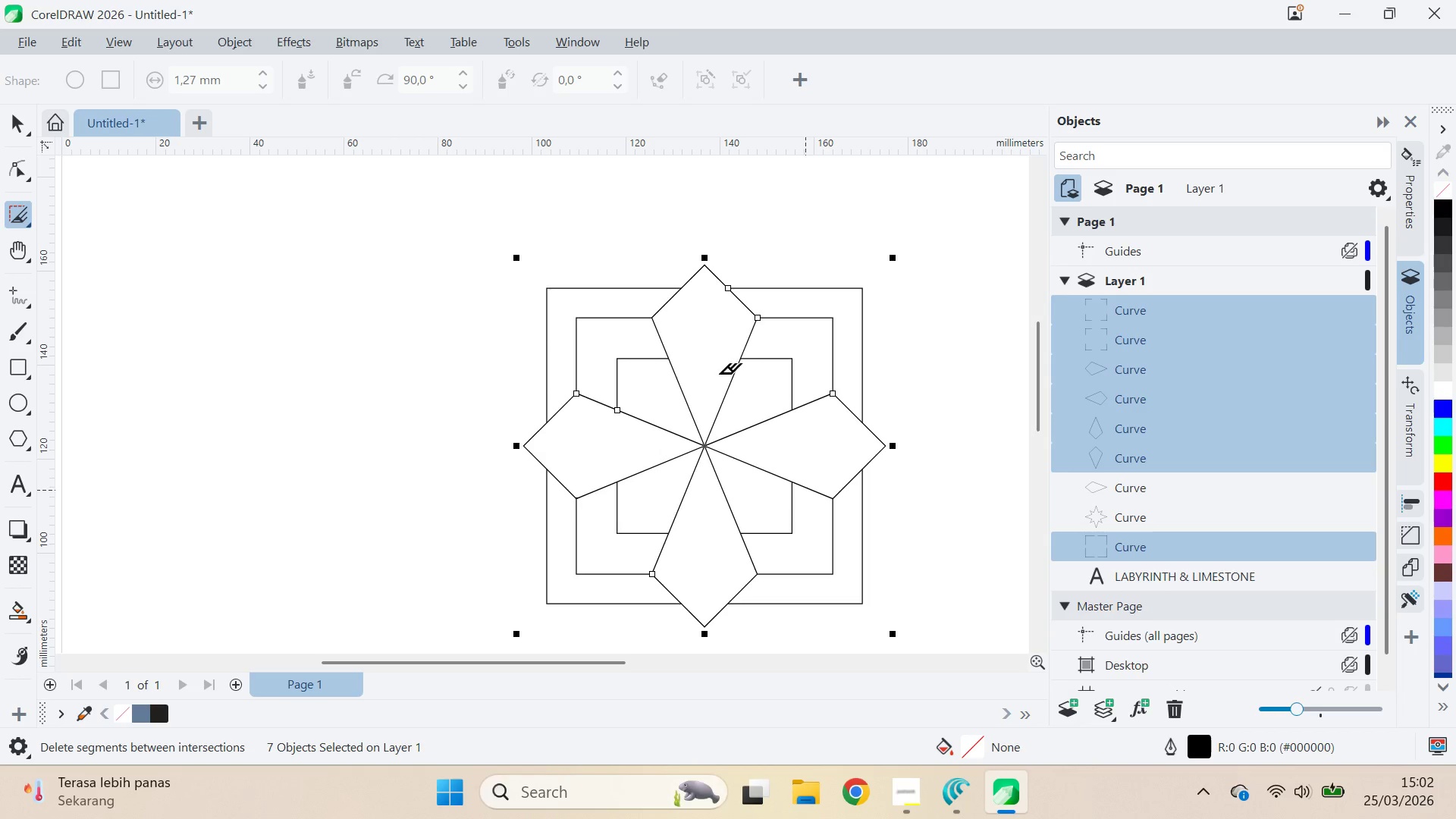 
key(Alt+AltLeft)
 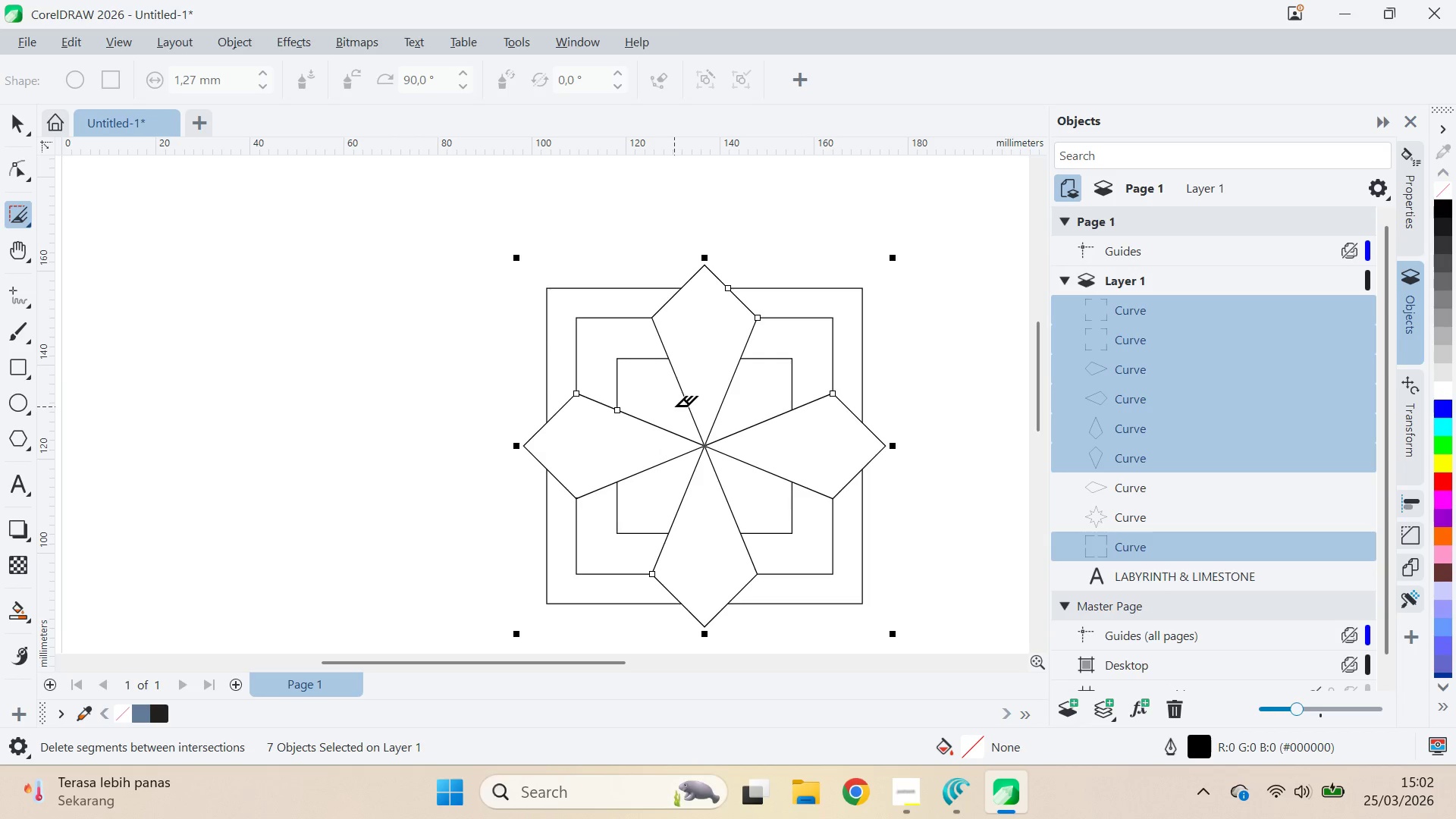 
key(V)
 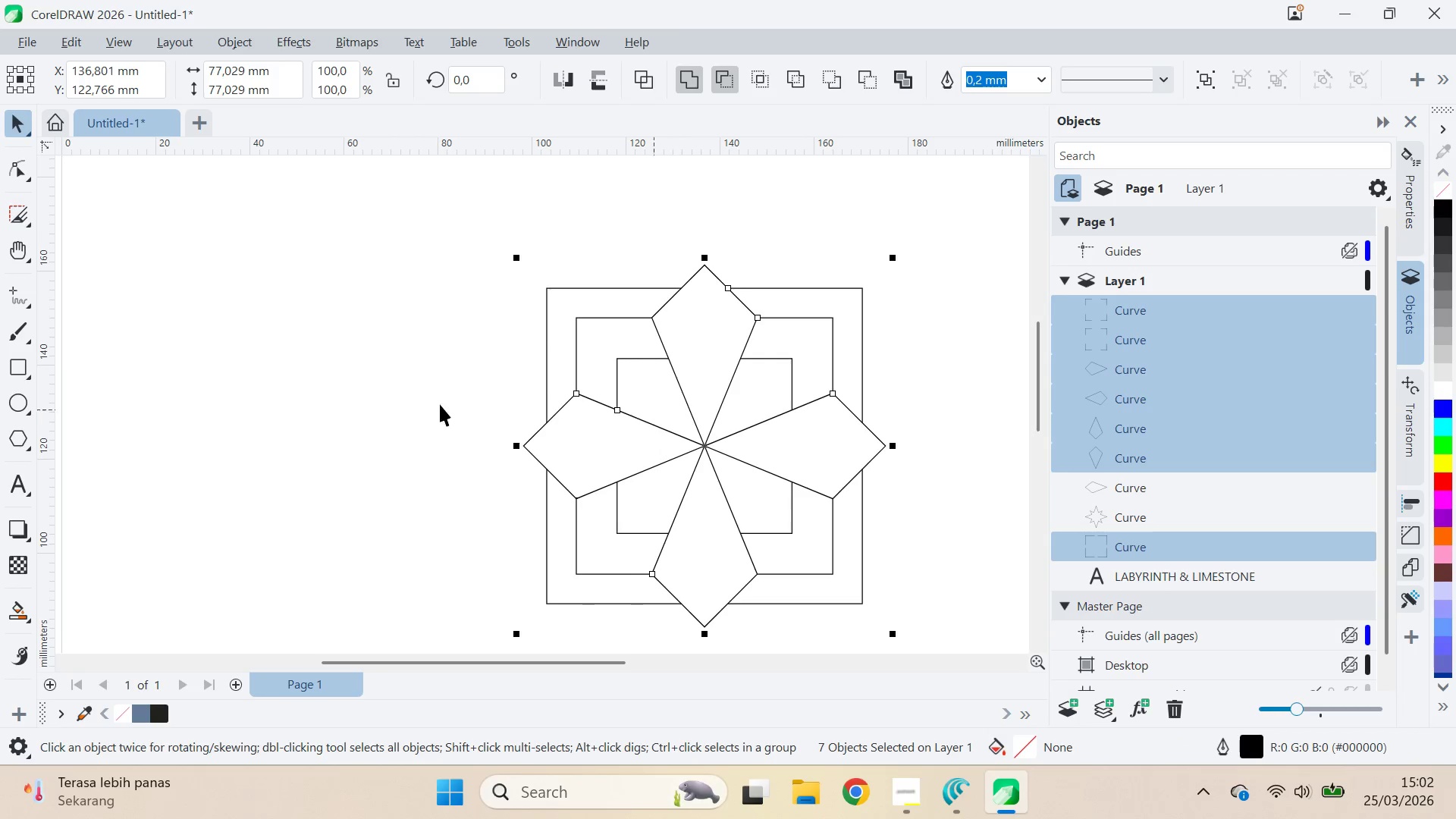 
left_click([415, 401])
 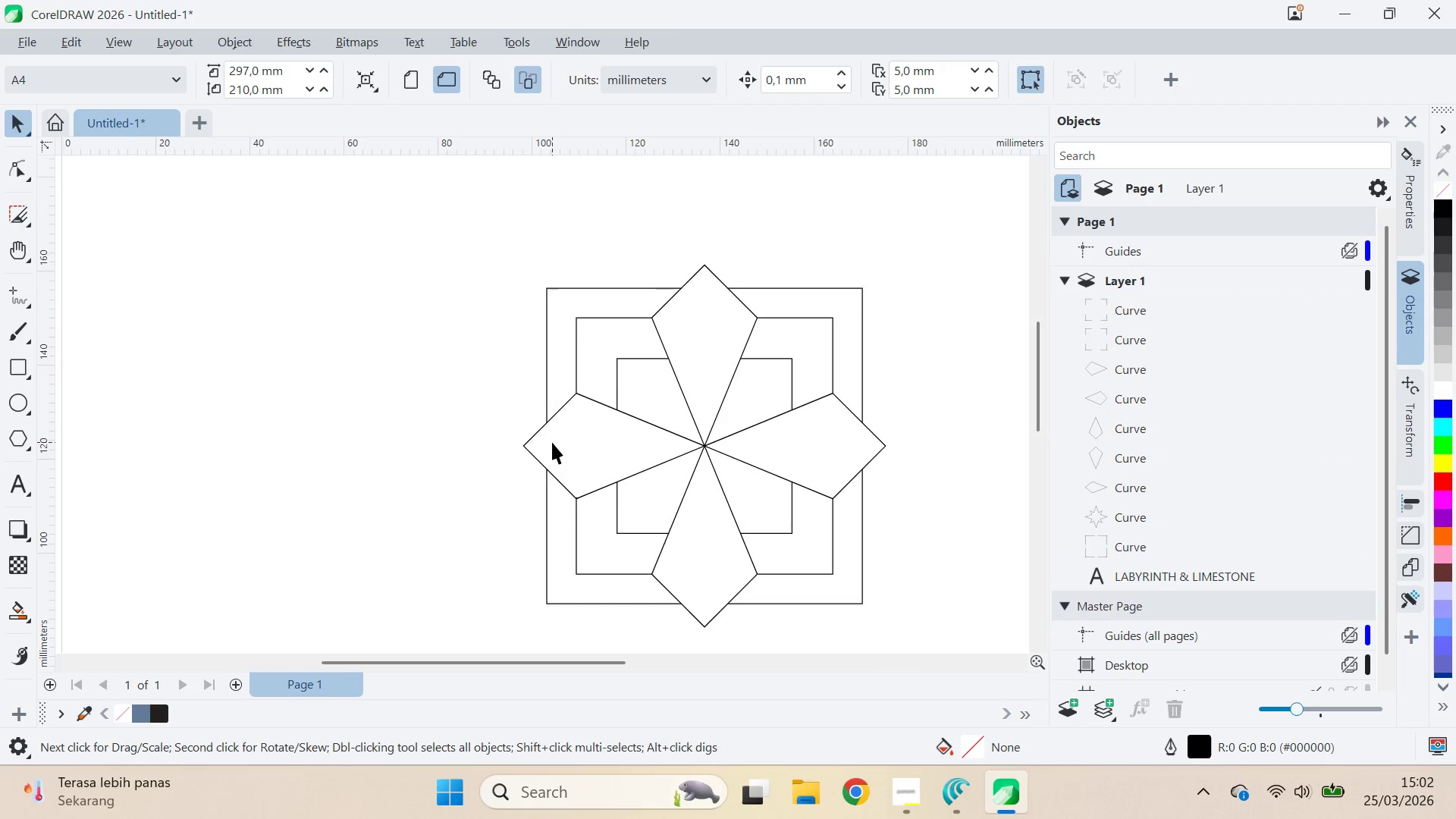 
key(Alt+AltLeft)
 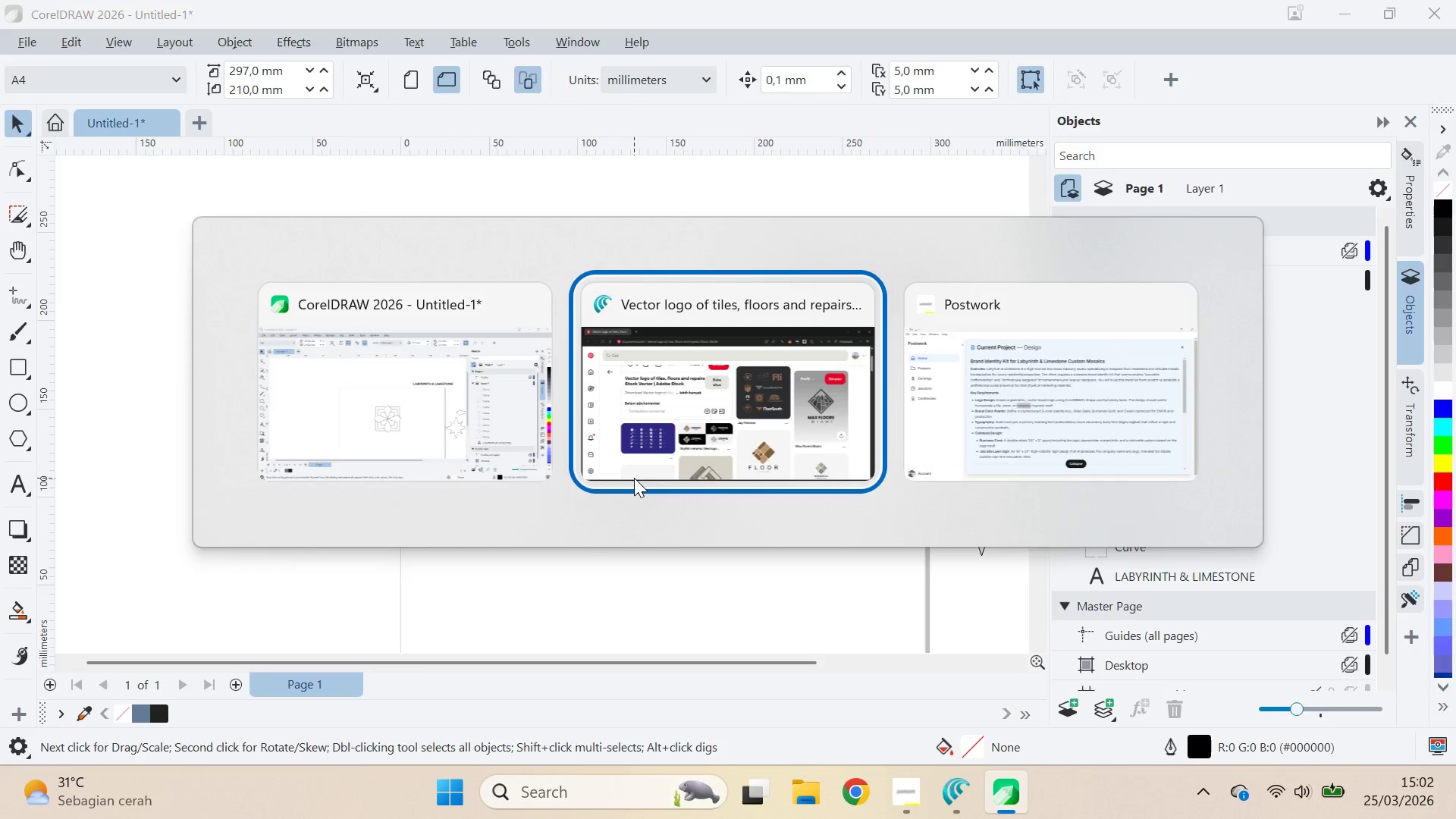 
key(Alt+Tab)
 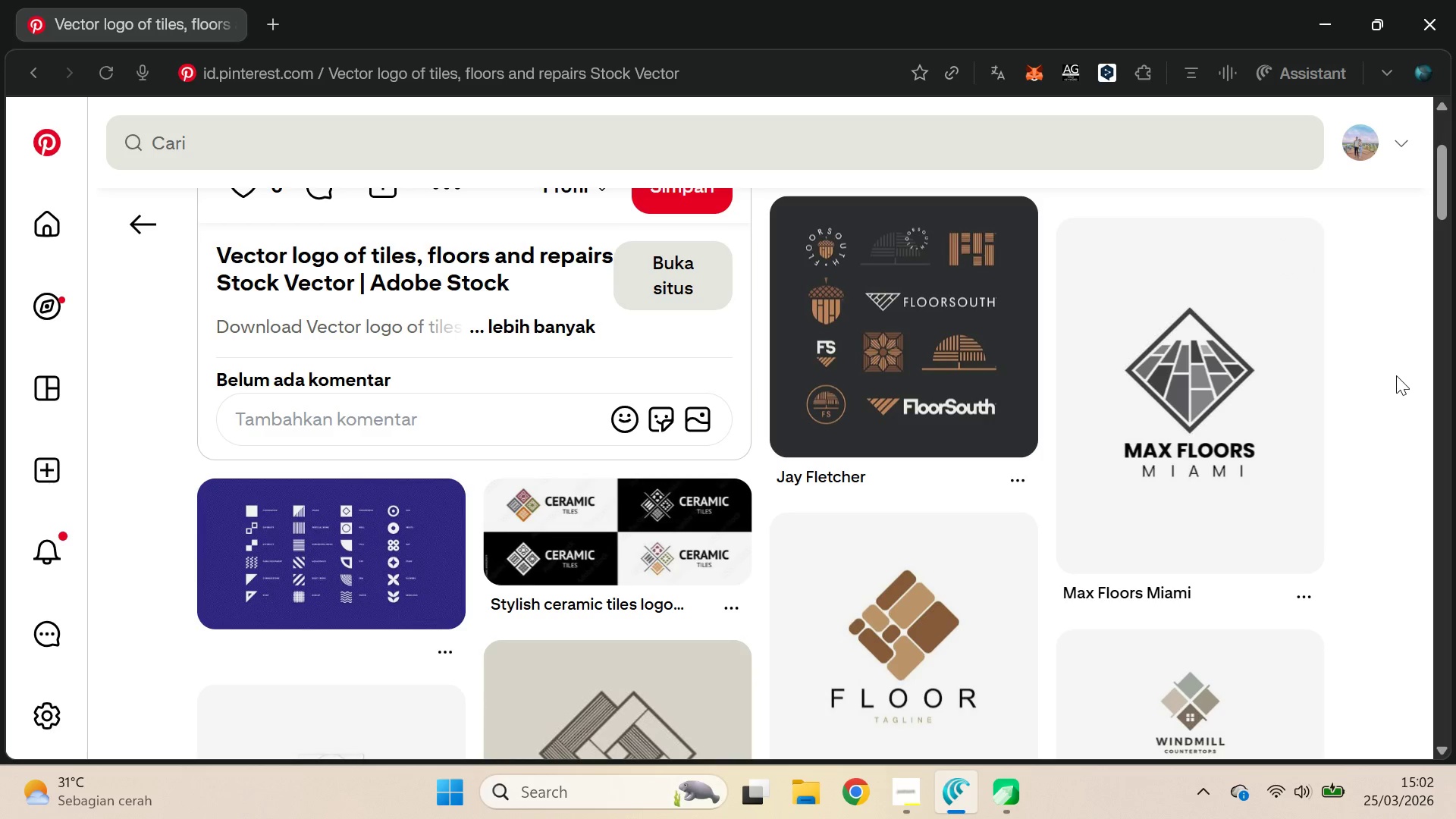 
scroll: coordinate [634, 479], scroll_direction: down, amount: 7.0
 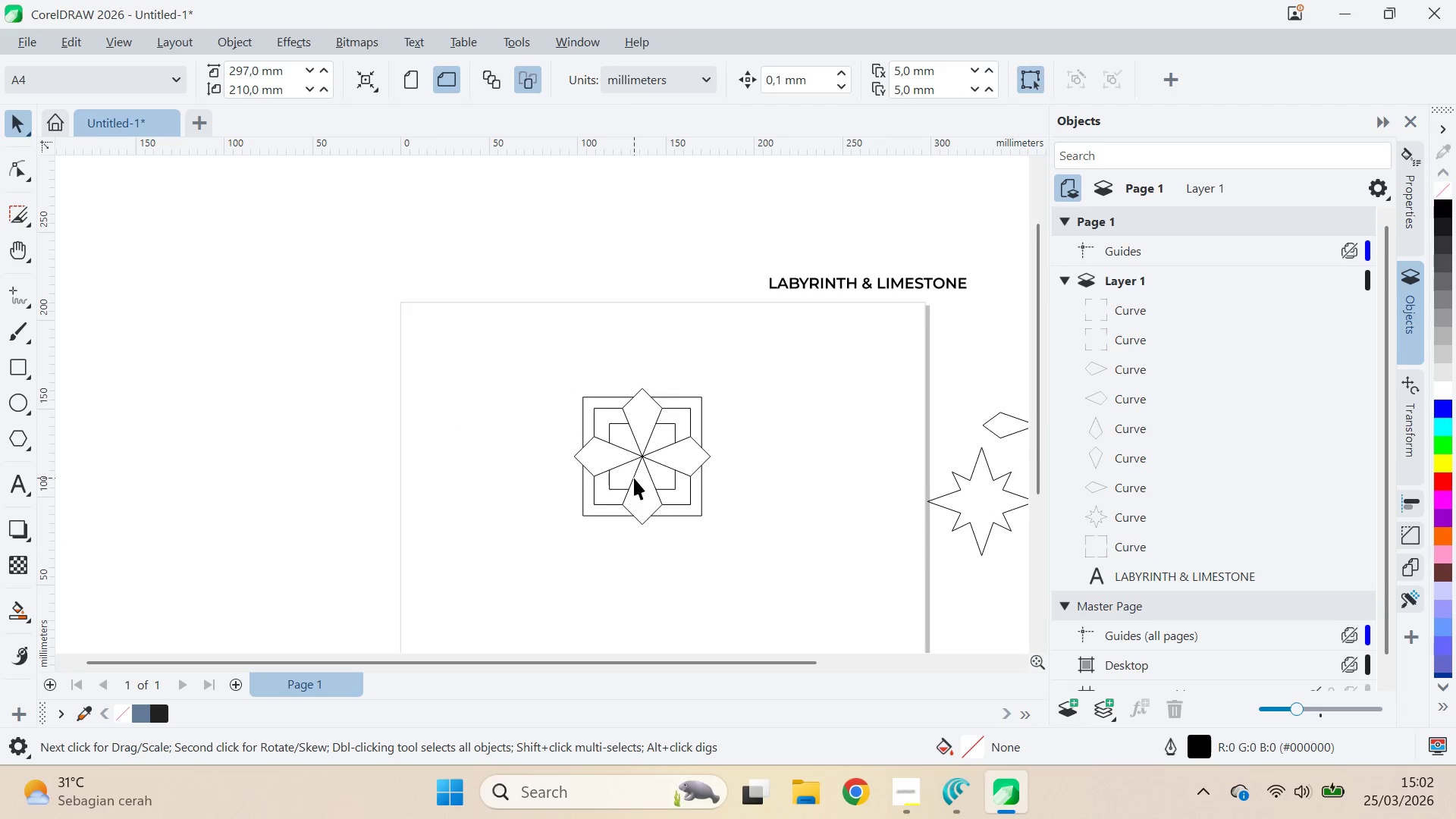 
key(Alt+AltLeft)
 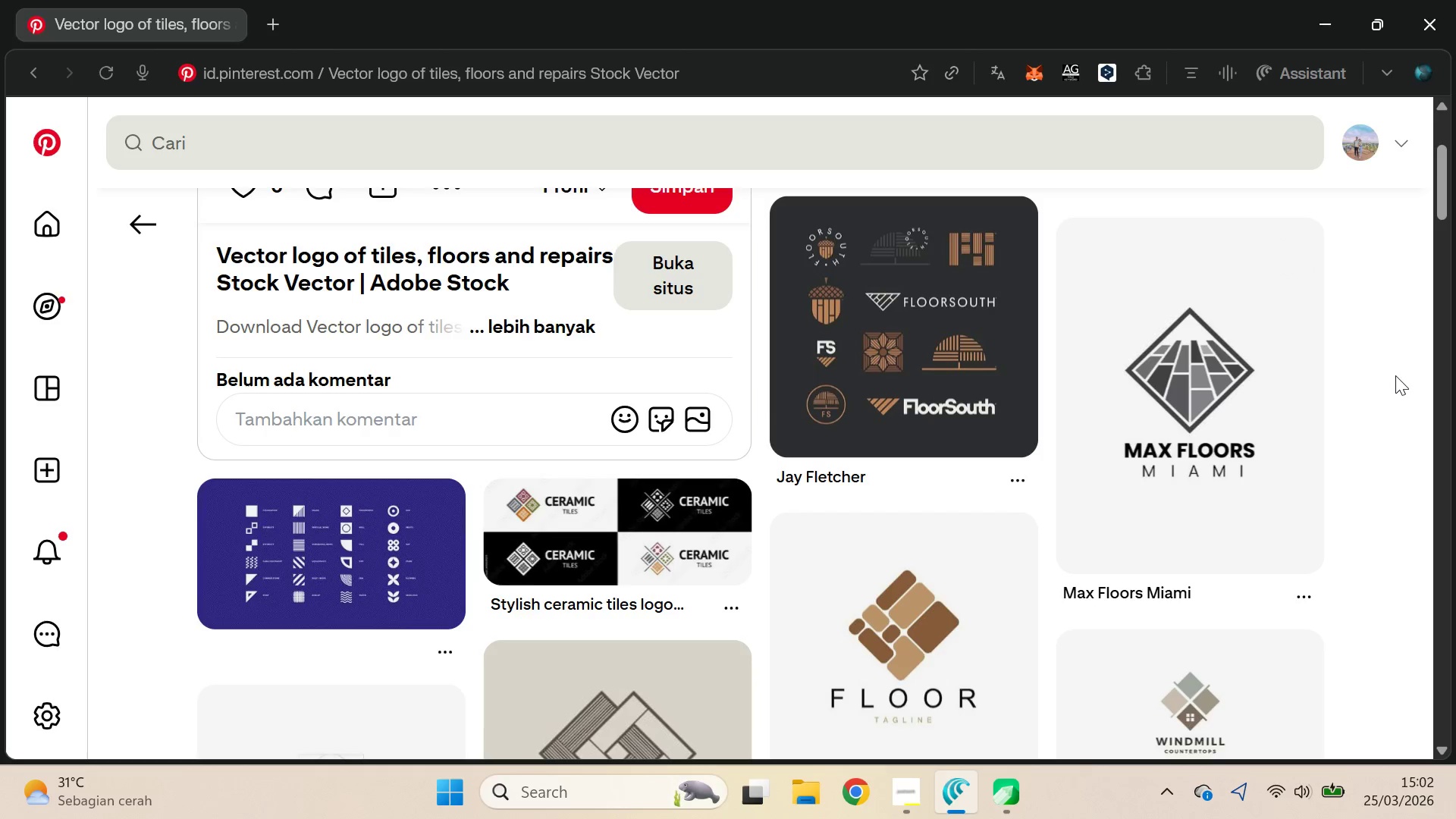 
key(Alt+Tab)
 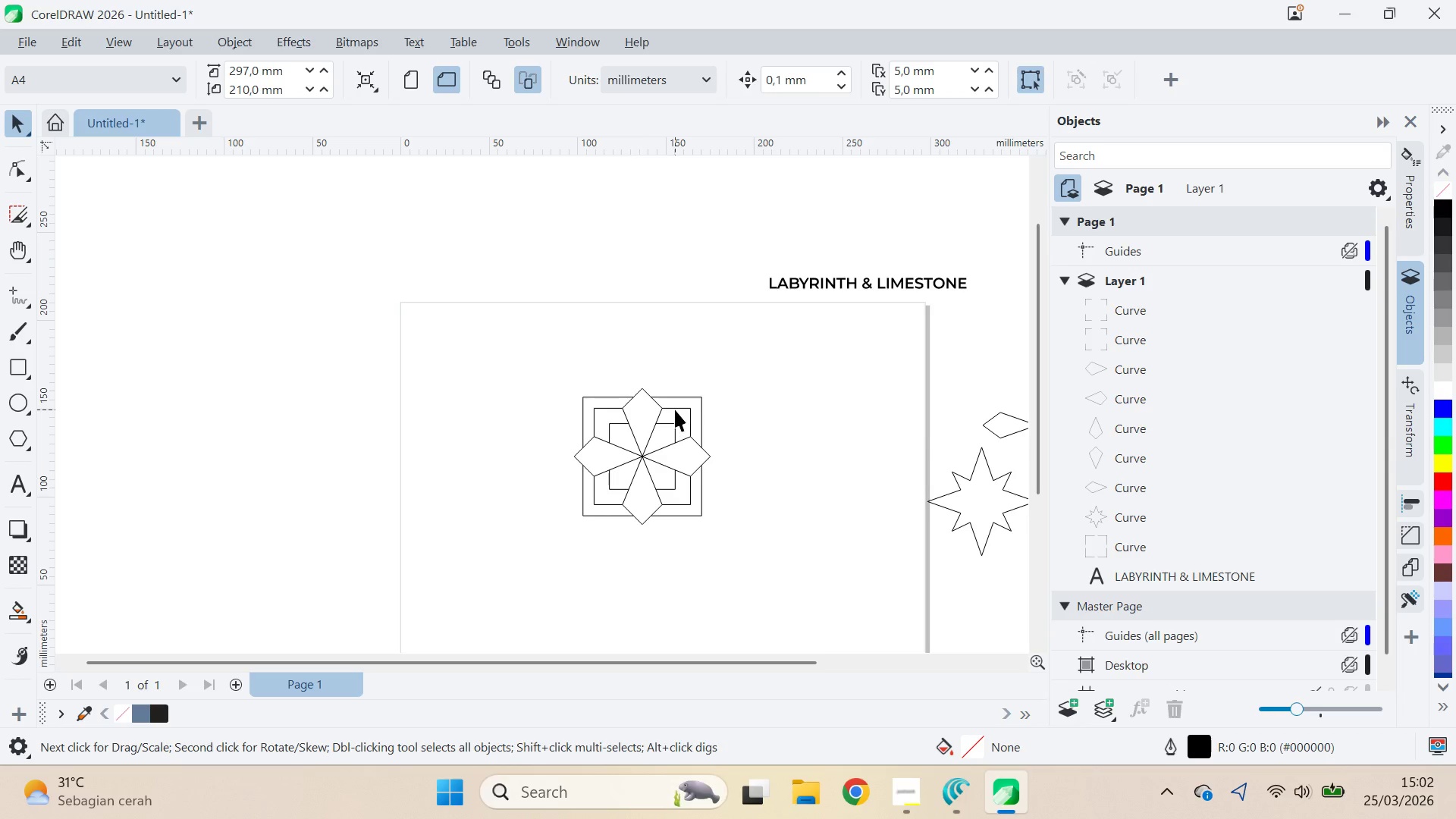 
key(Control+Z)
 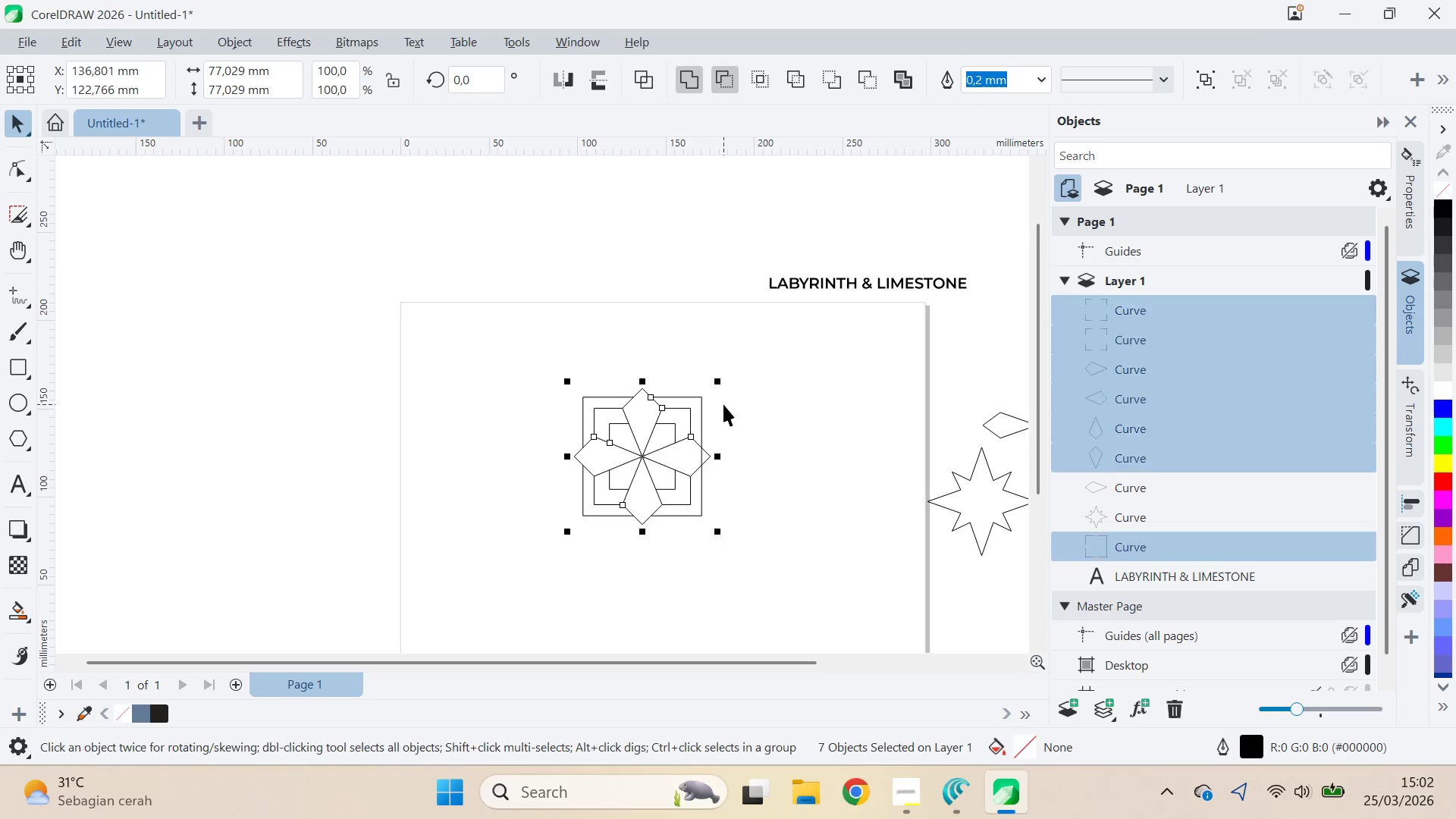 
key(Control+Z)
 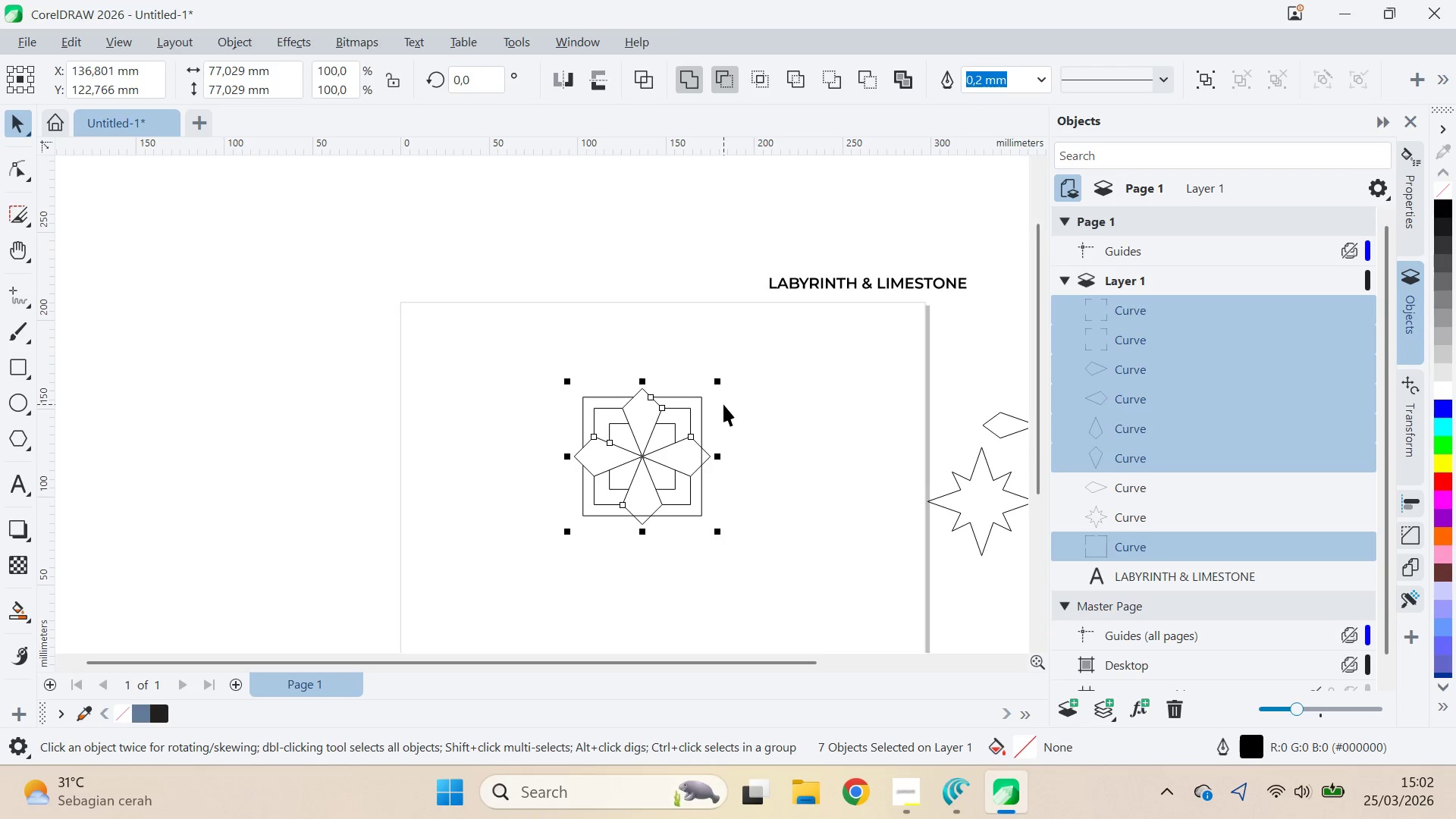 
key(Control+Z)
 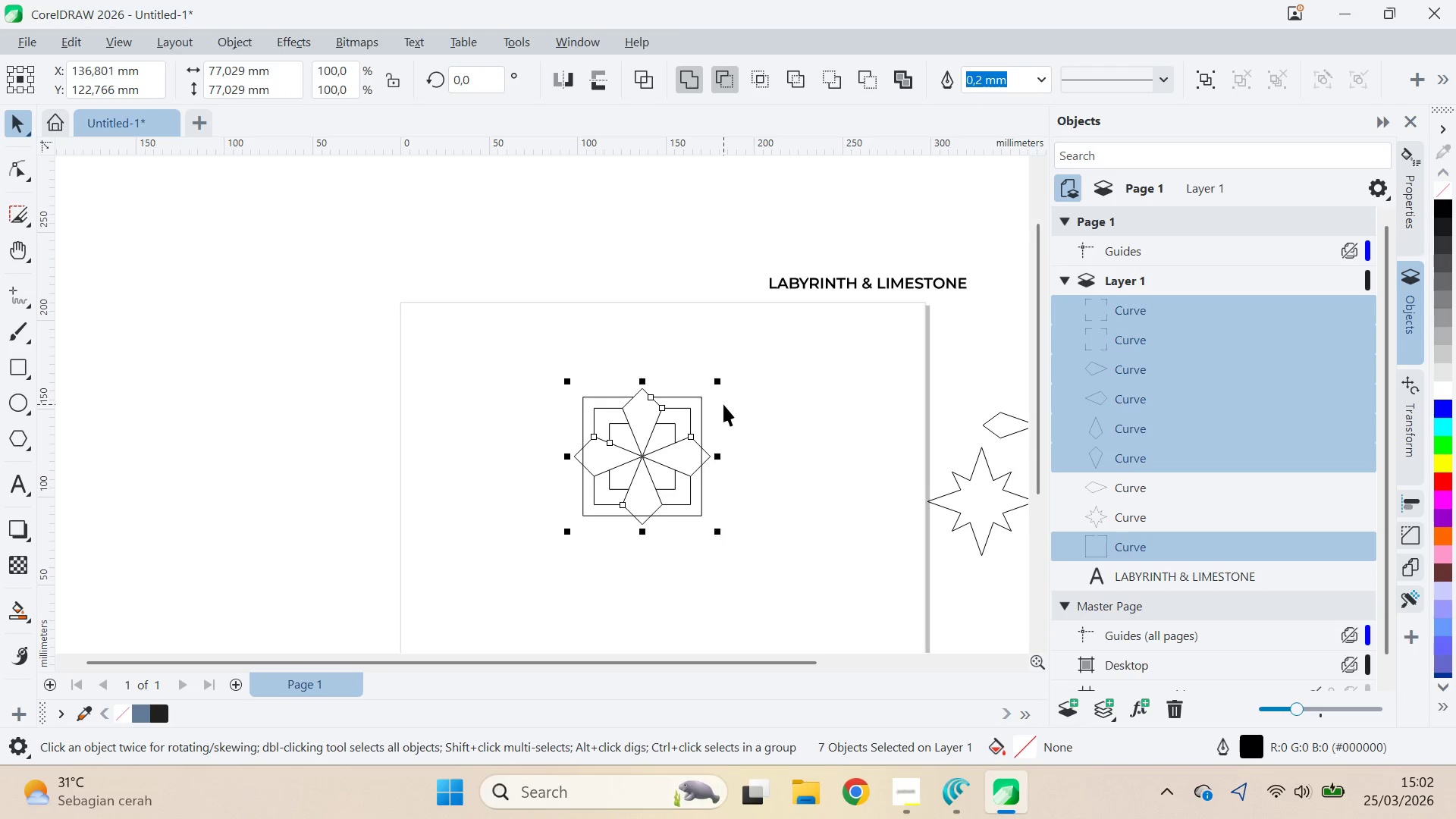 
key(Control+Z)
 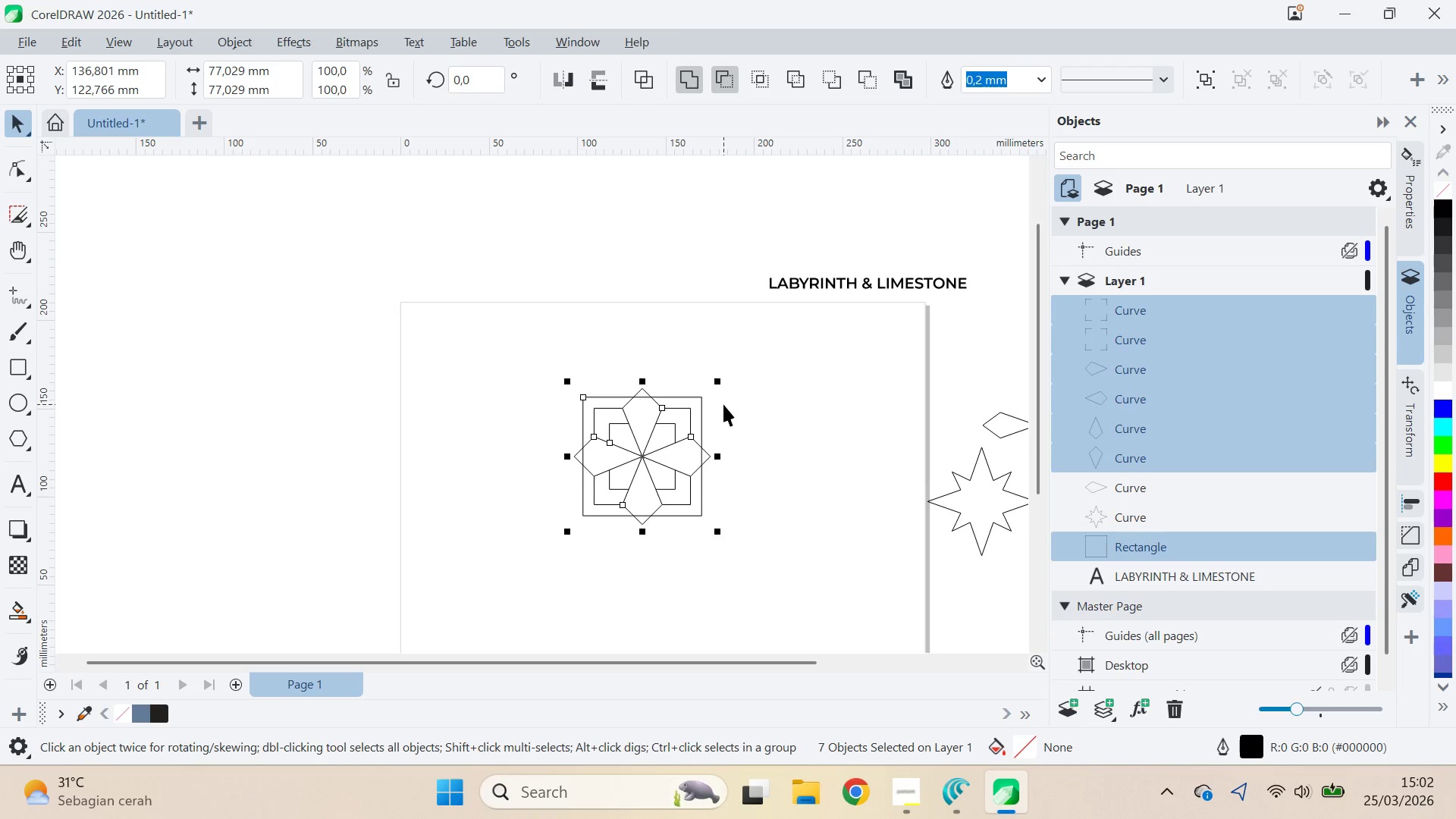 
key(Control+Z)
 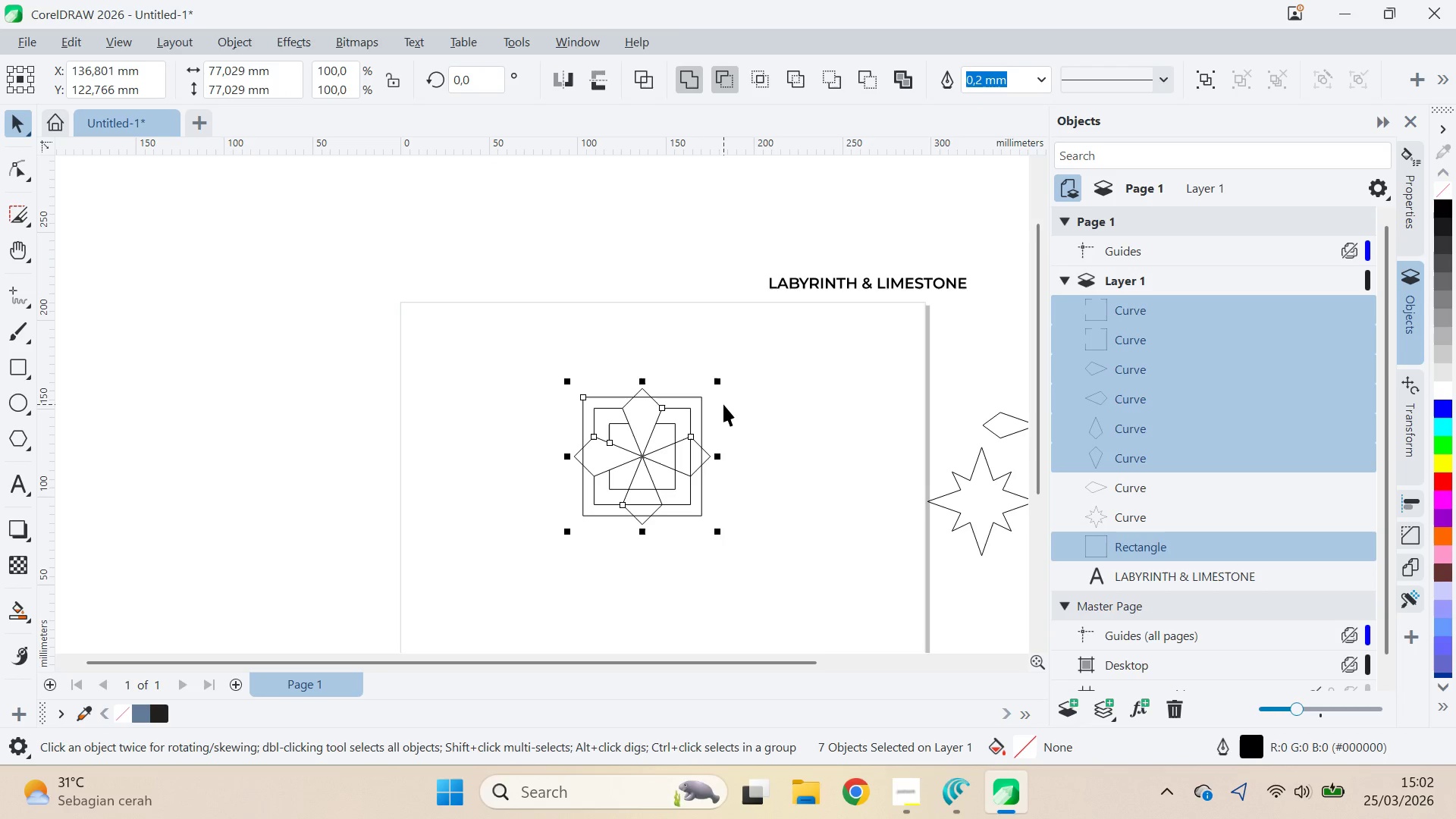 
key(Control+Z)
 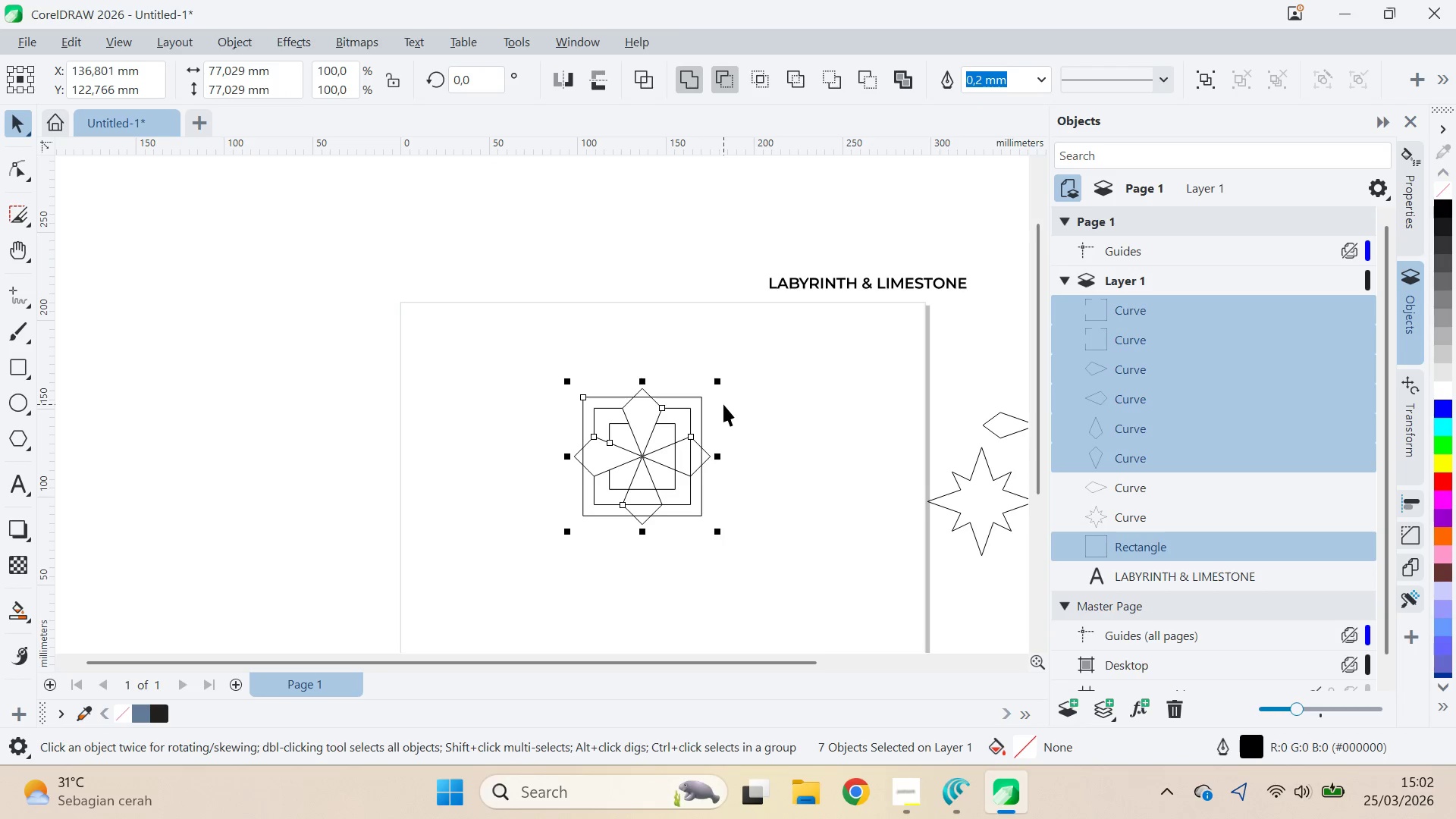 
key(Control+Z)
 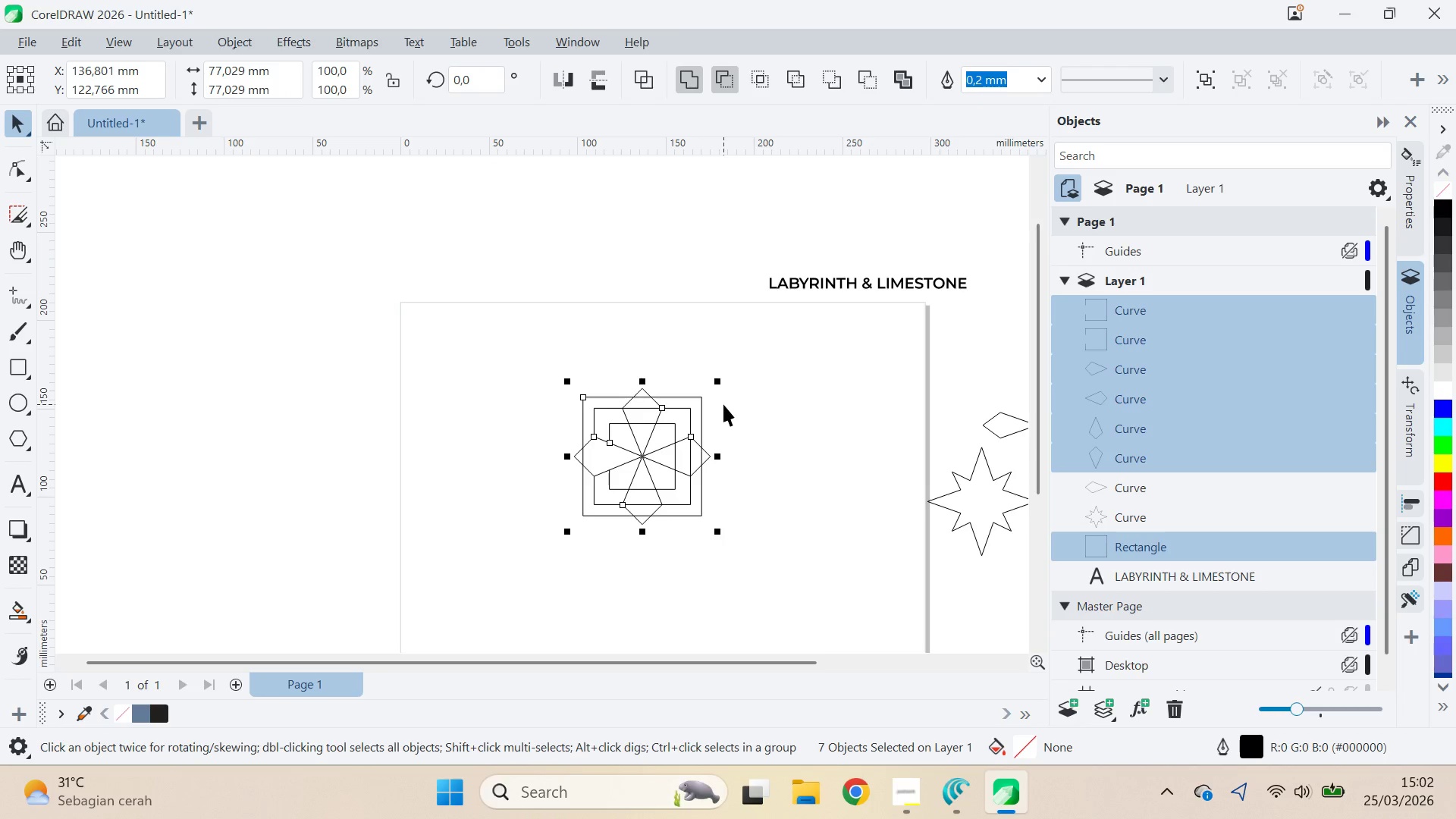 
key(Control+Z)
 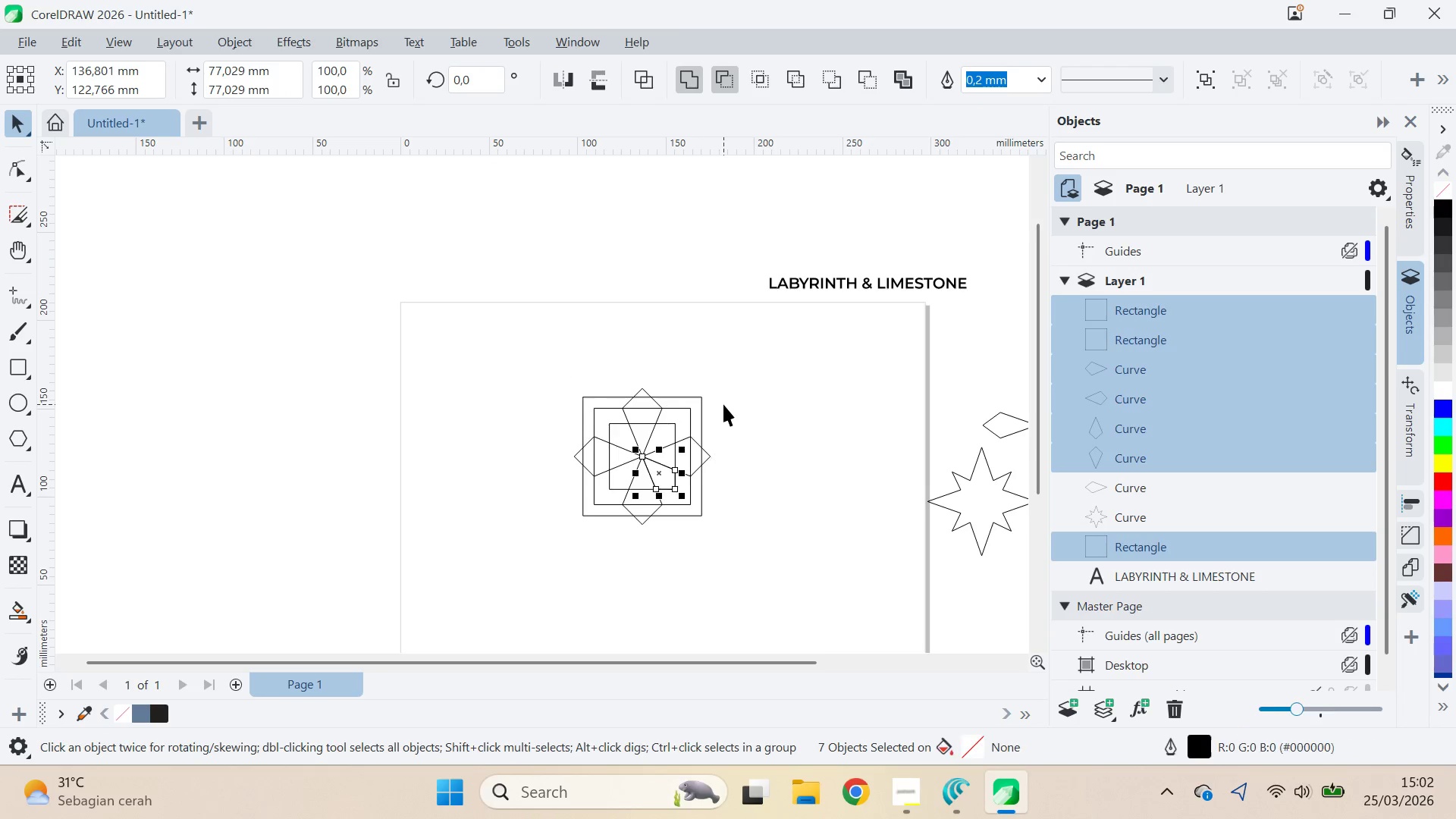 
key(Control+Z)
 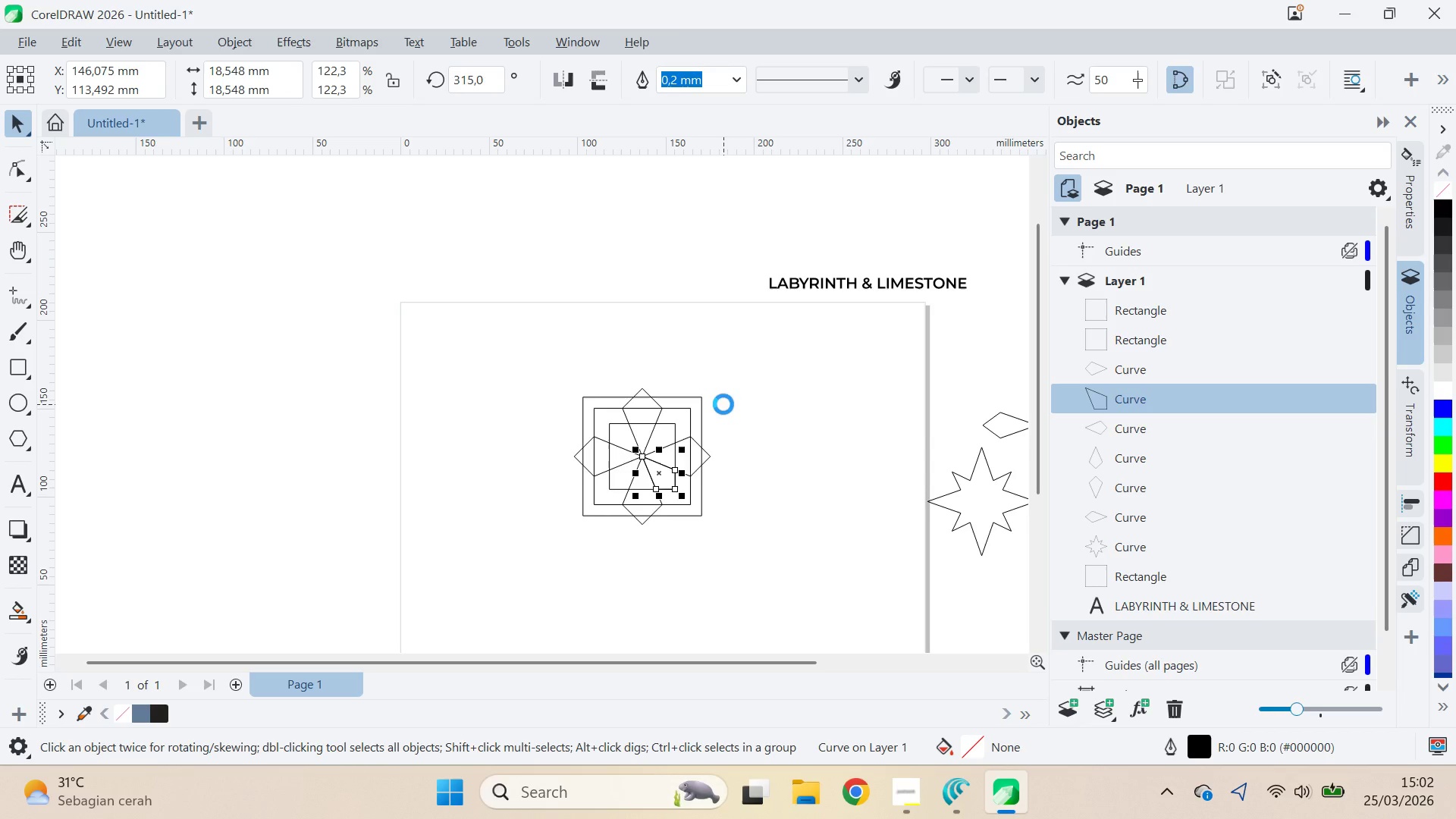 
key(Control+Z)
 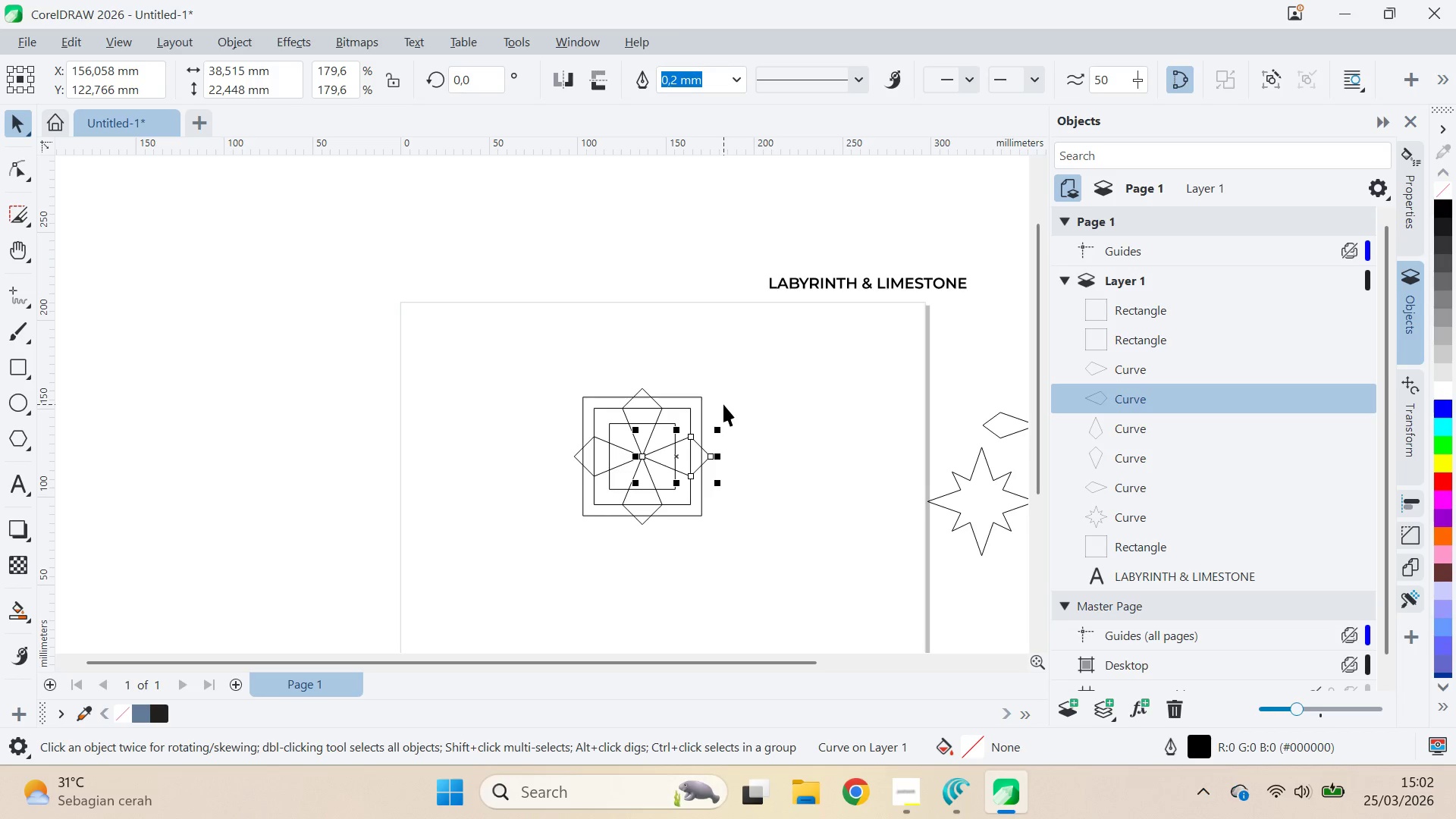 
key(Control+Z)
 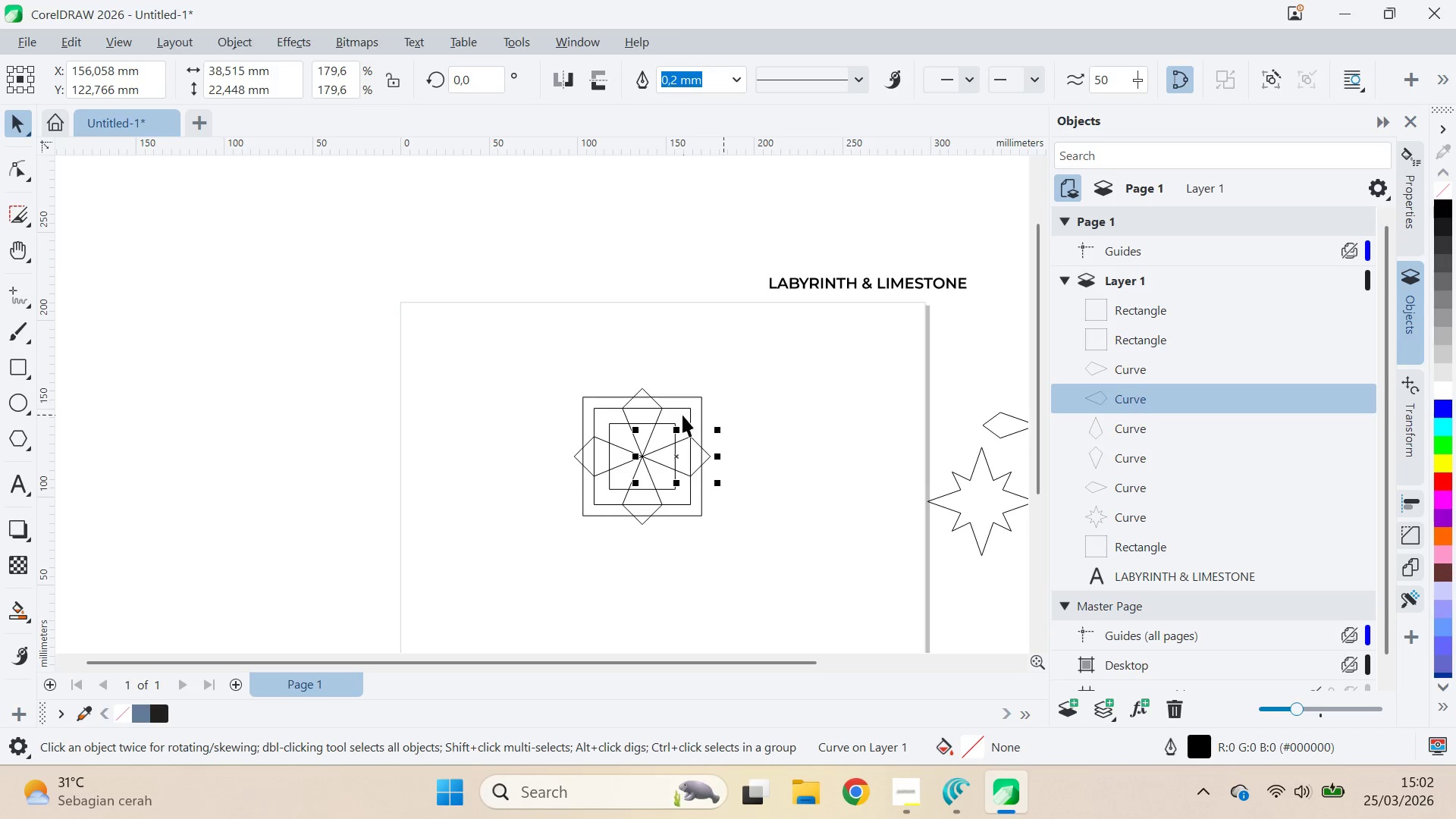 
hold_key(key=ShiftLeft, duration=1.52)
left_click([642, 389])
 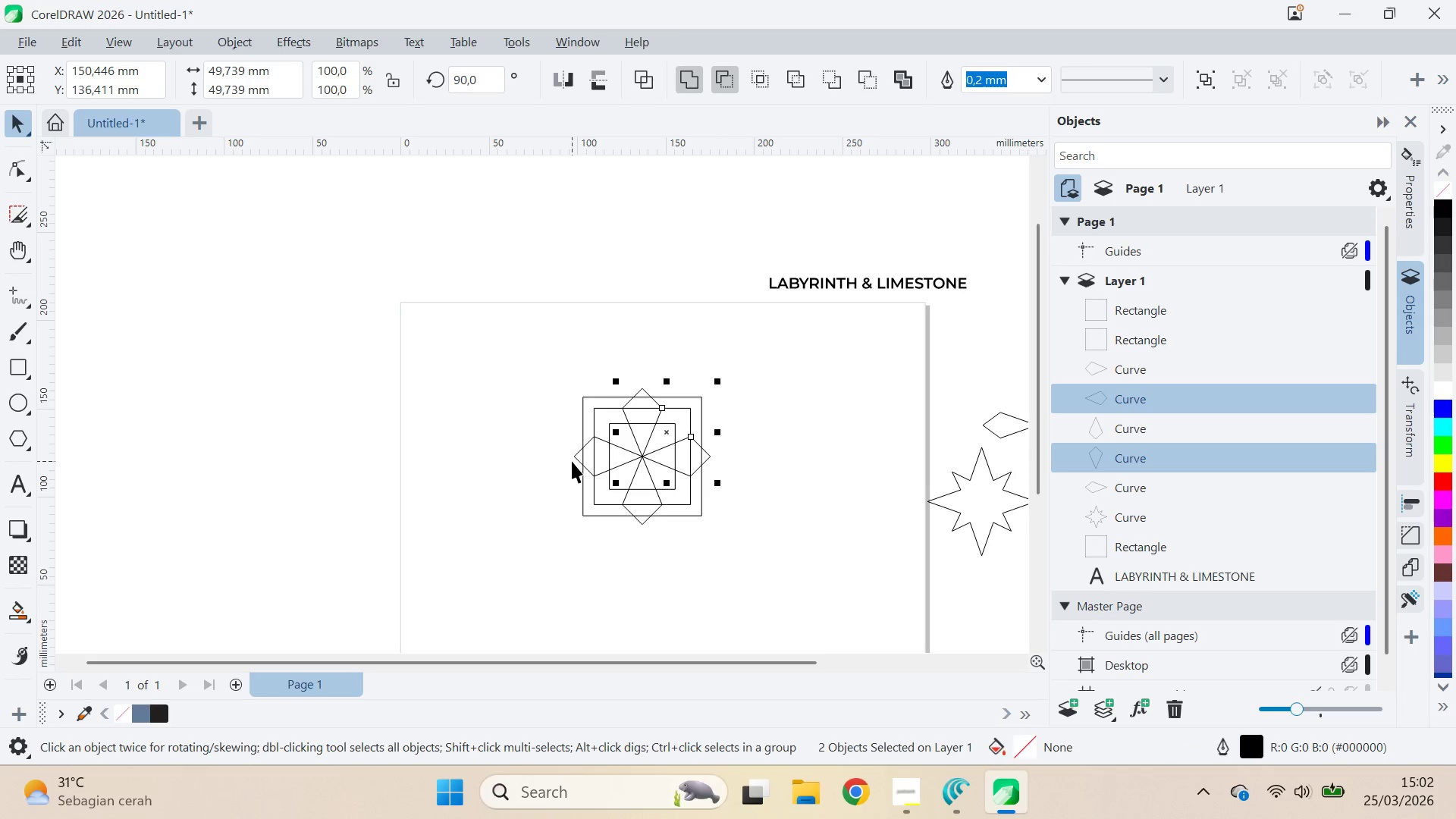 
left_click([572, 458])
 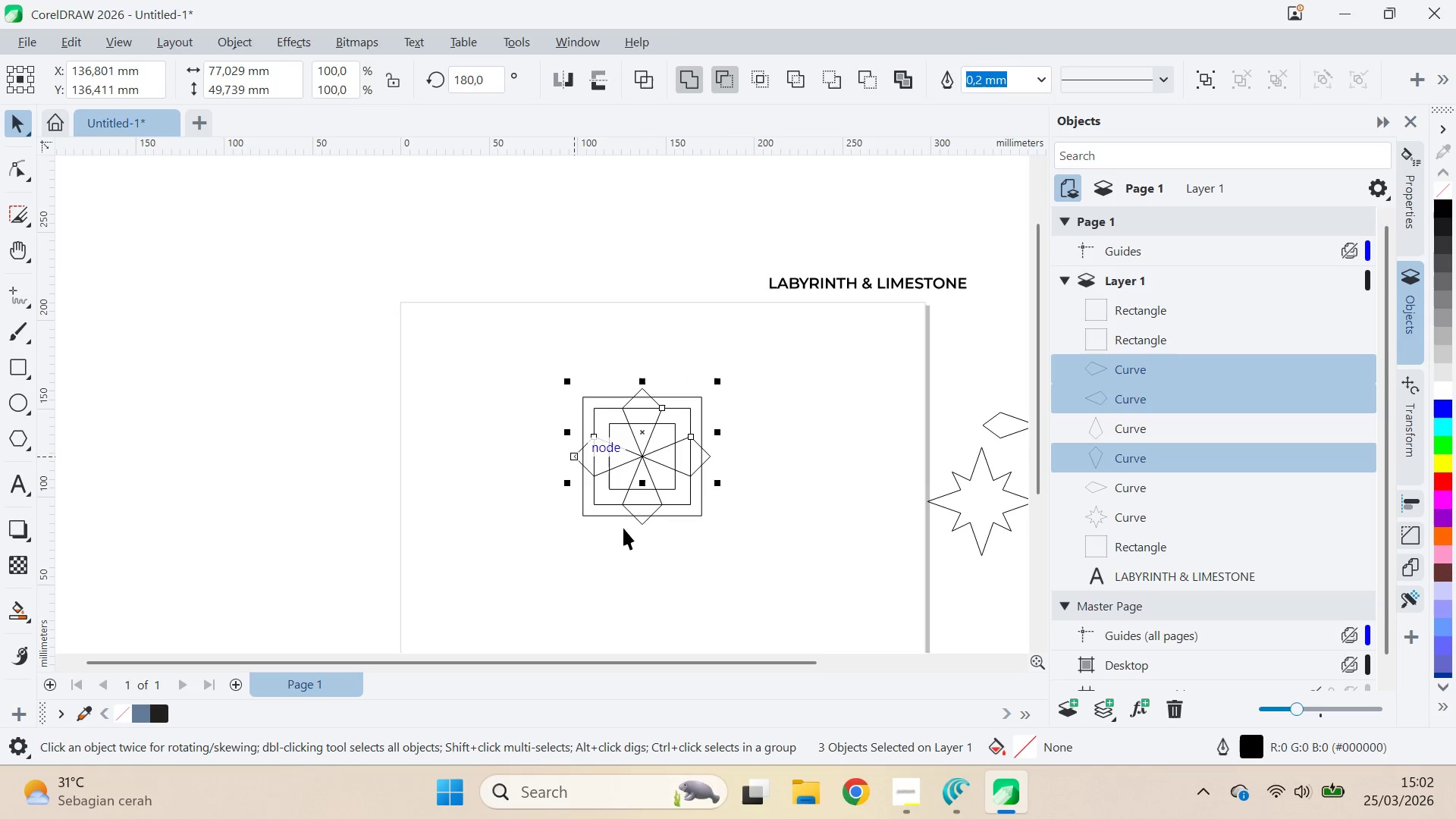 
hold_key(key=ShiftLeft, duration=0.78)
left_click([644, 523])
 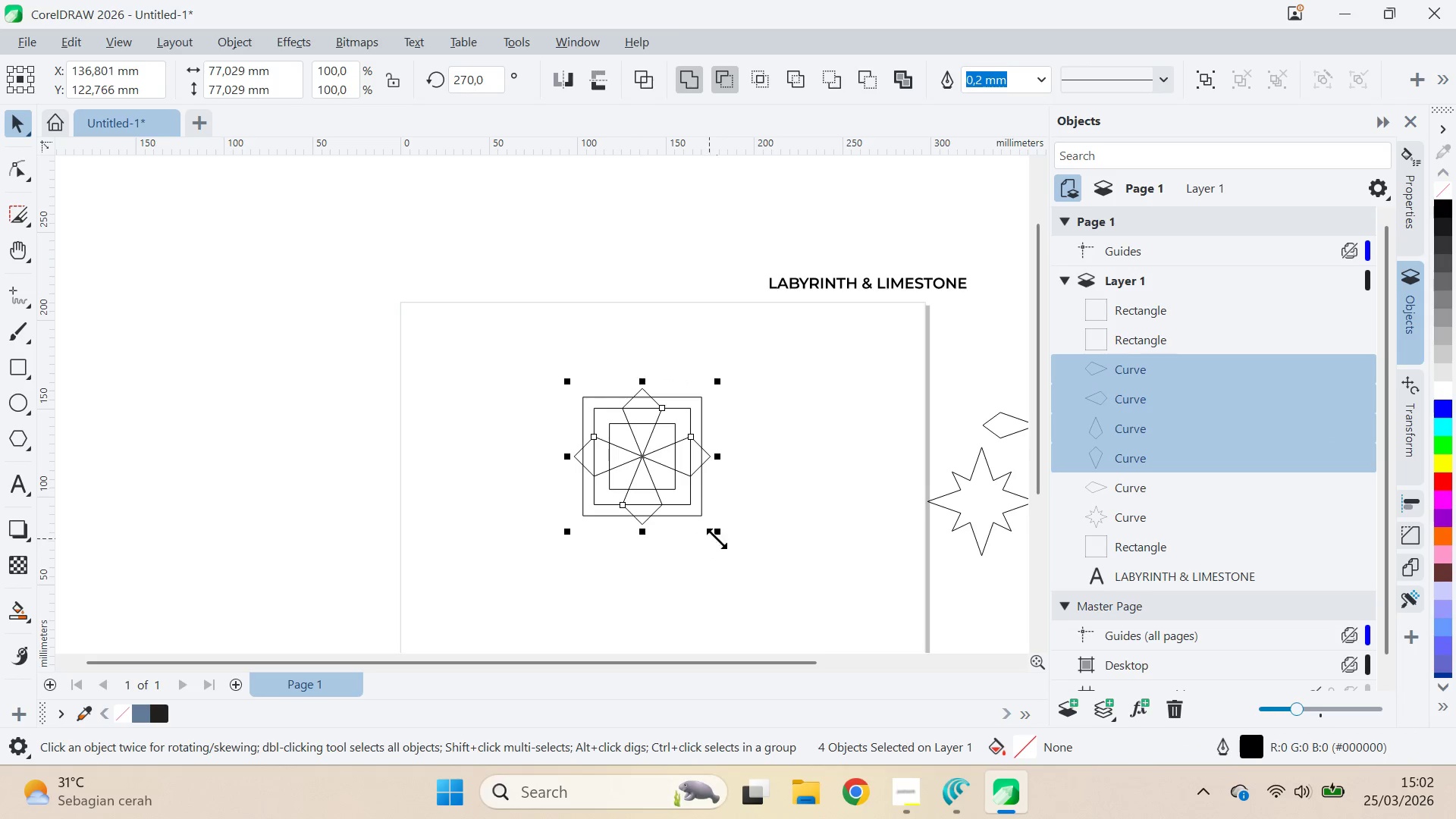 
hold_key(key=ShiftLeft, duration=1.5)
left_click_drag(start_coordinate=[717, 537], to_coordinate=[714, 528])
 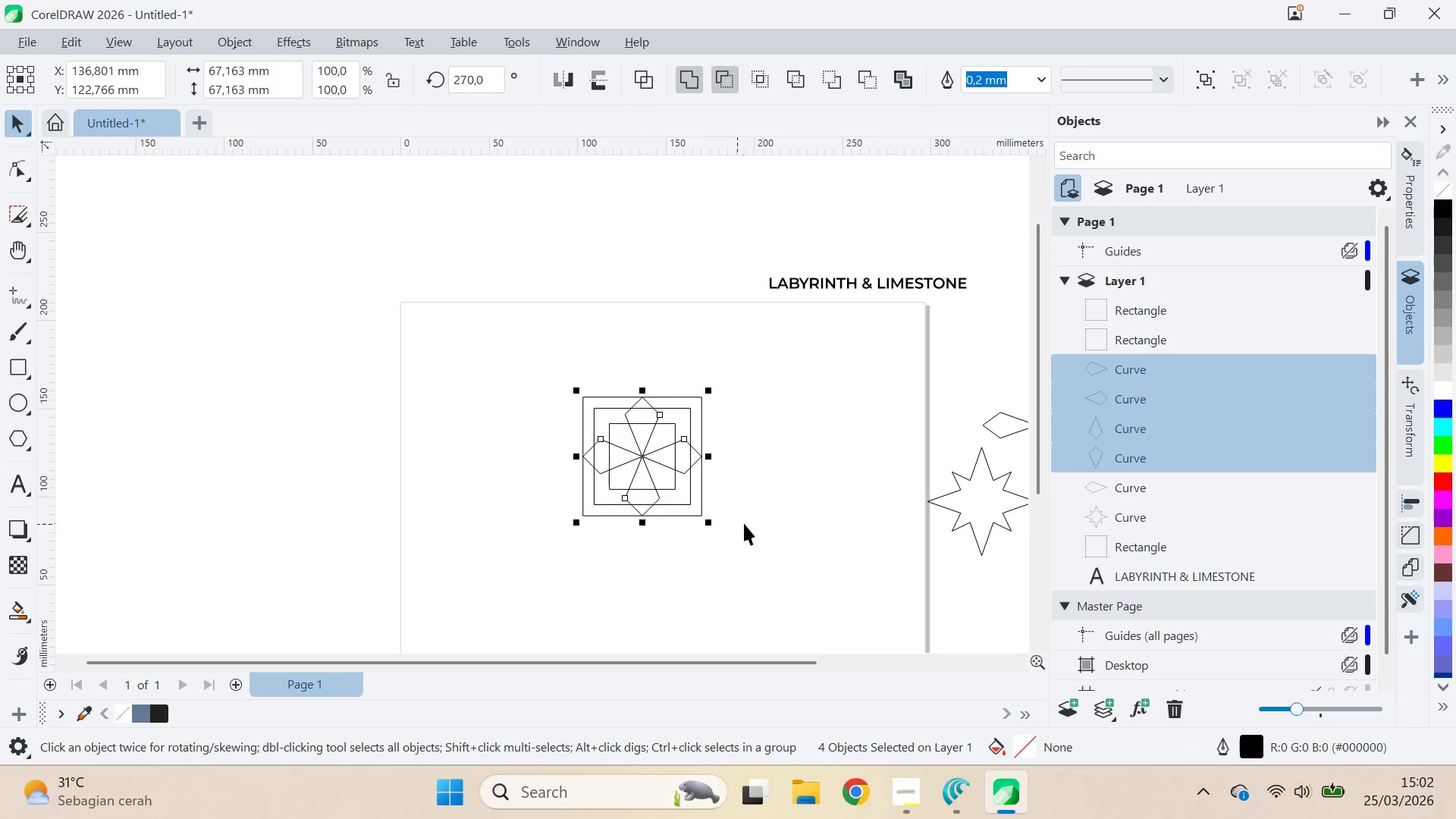 
hold_key(key=ShiftLeft, duration=1.06)
 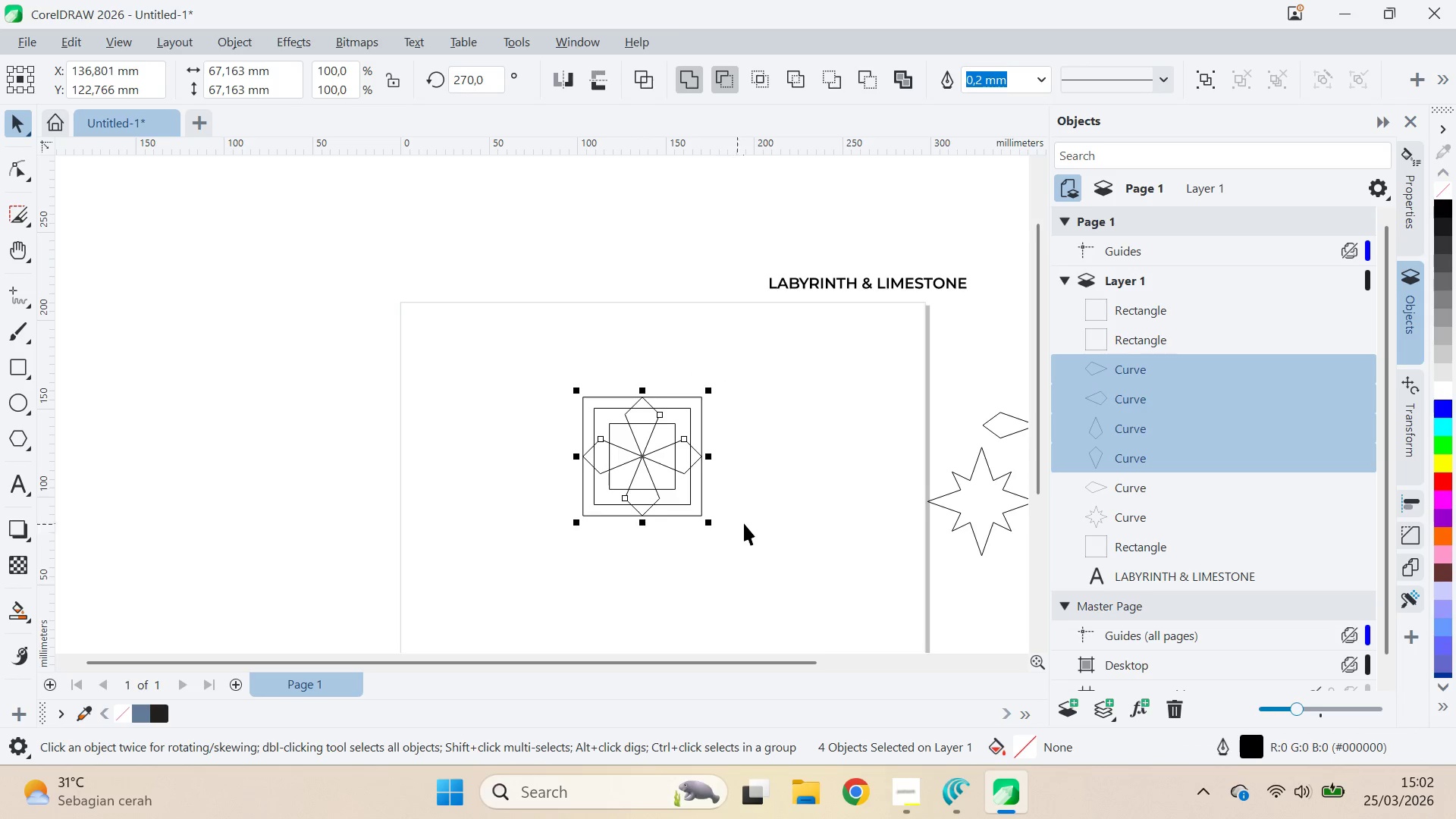 
left_click([745, 522])
 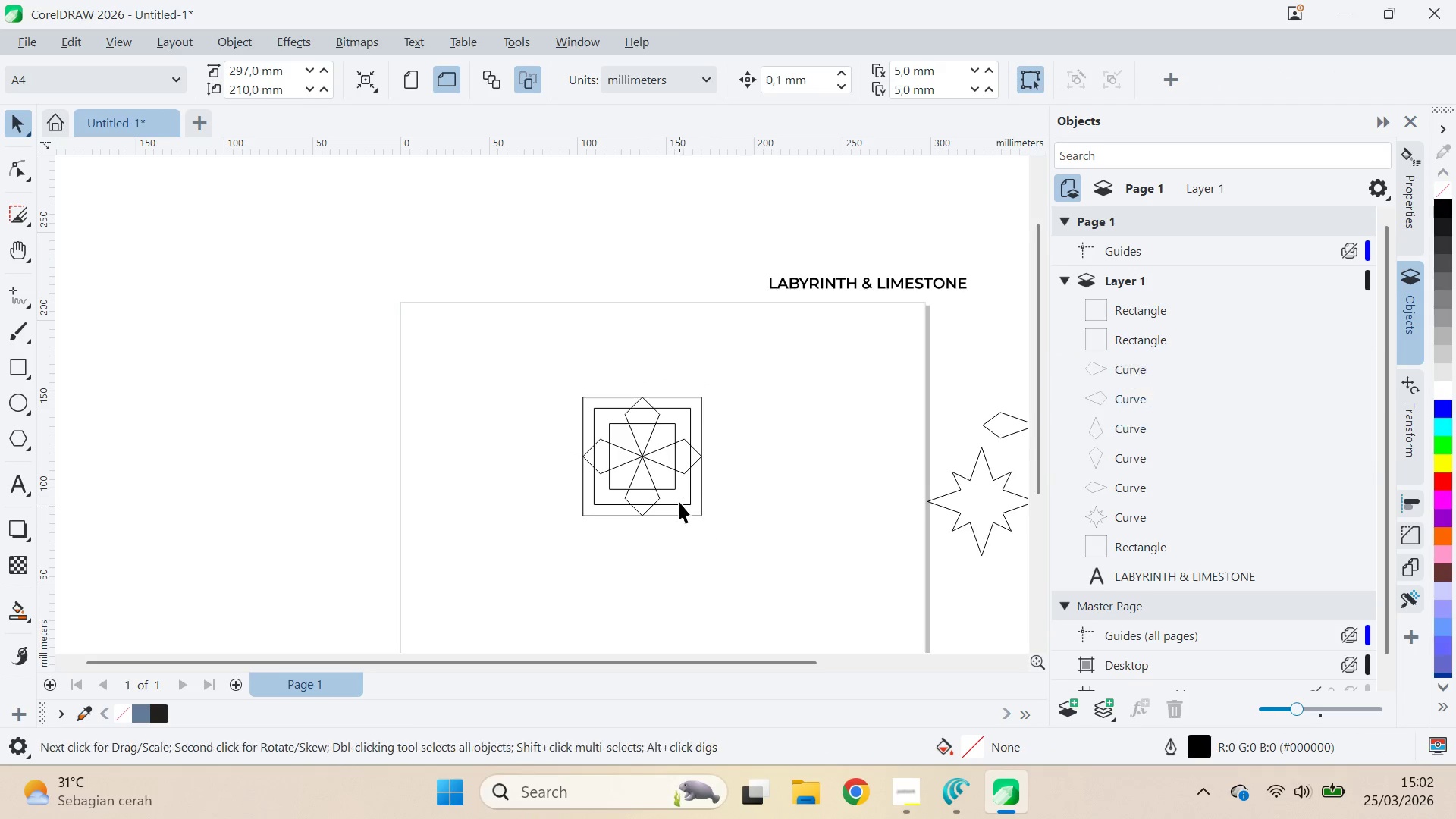 
left_click([679, 500])
 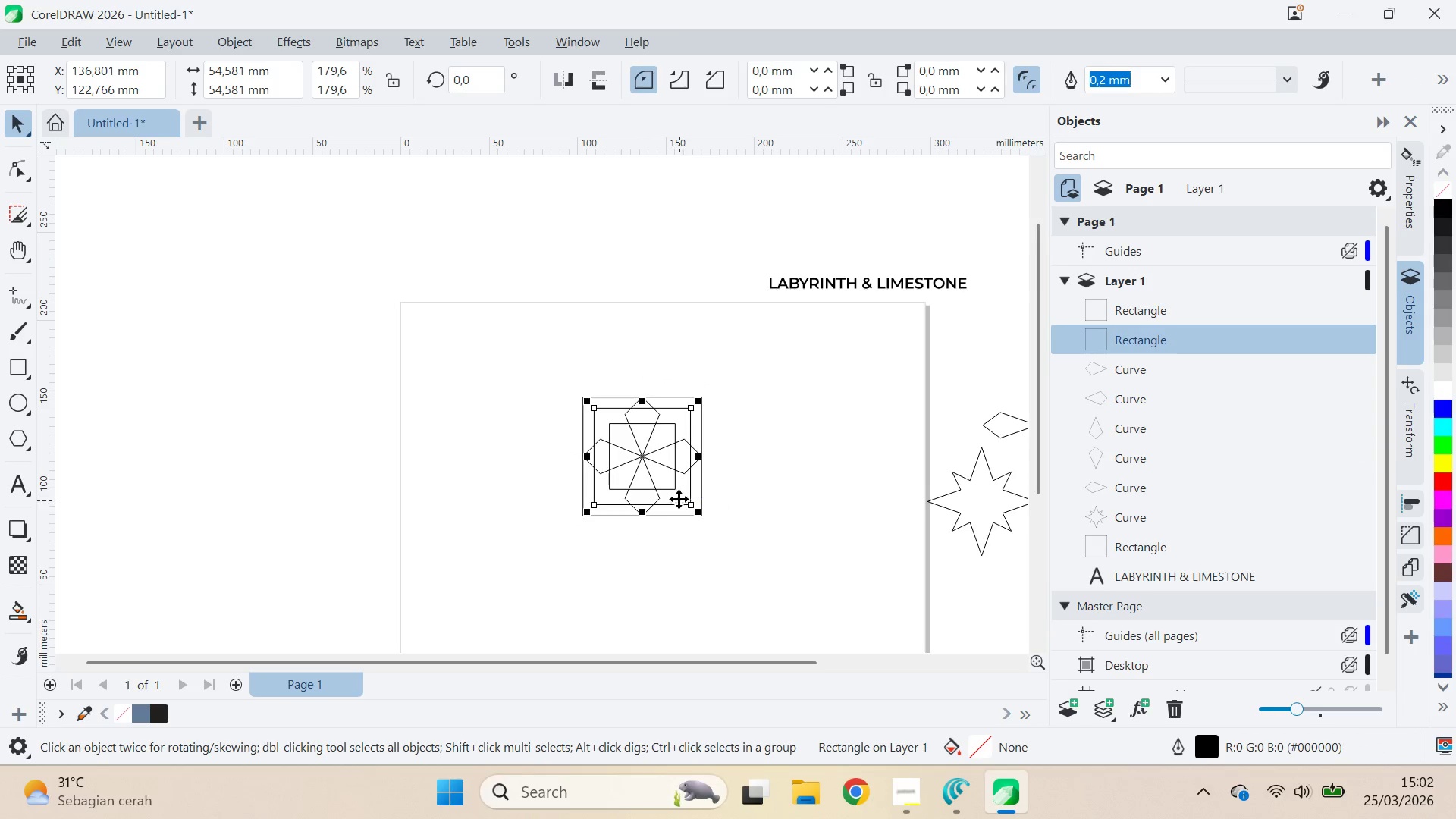 
scroll: coordinate [692, 512], scroll_direction: up, amount: 3.0
 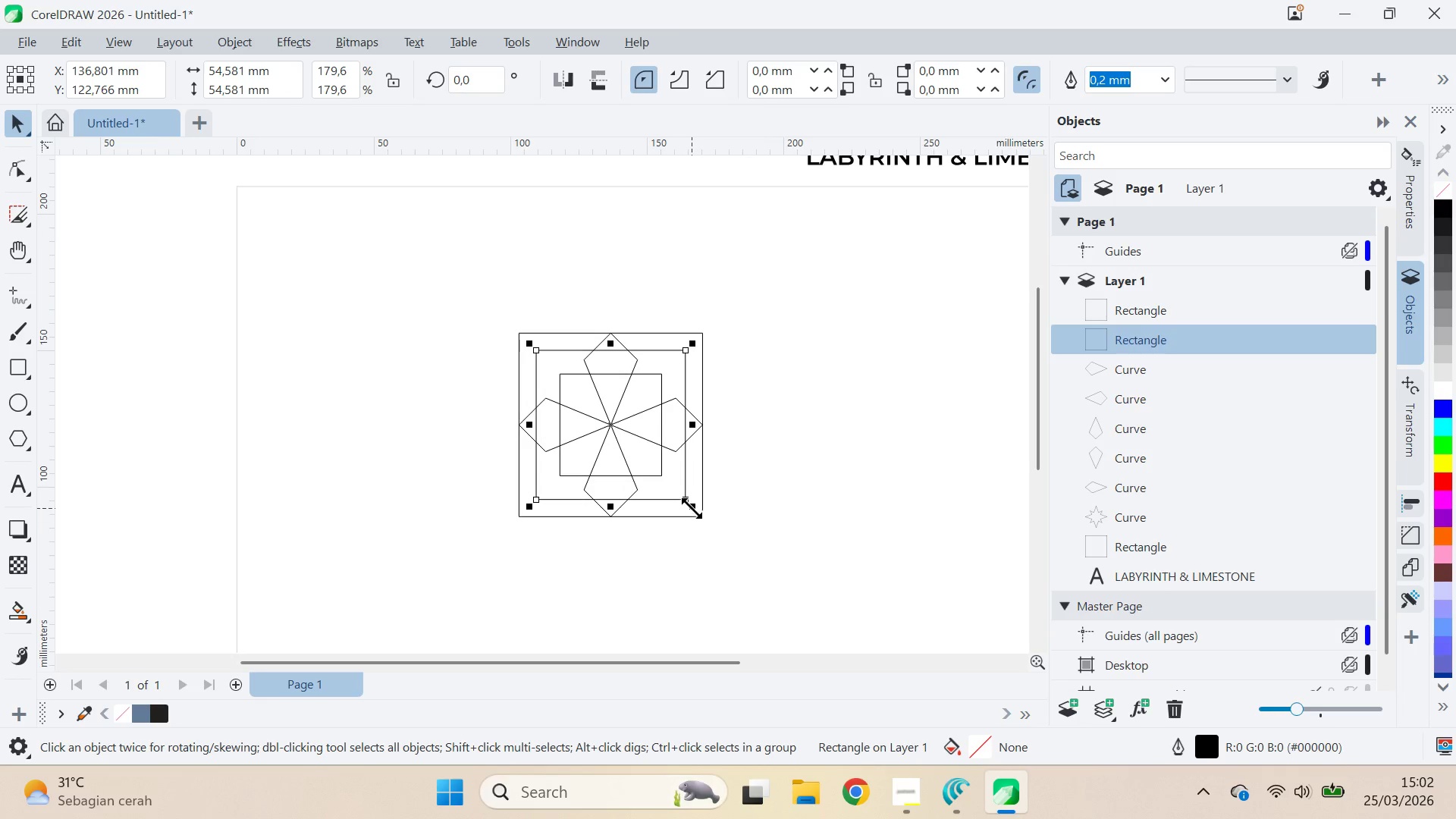 
left_click_drag(start_coordinate=[692, 507], to_coordinate=[682, 516])
 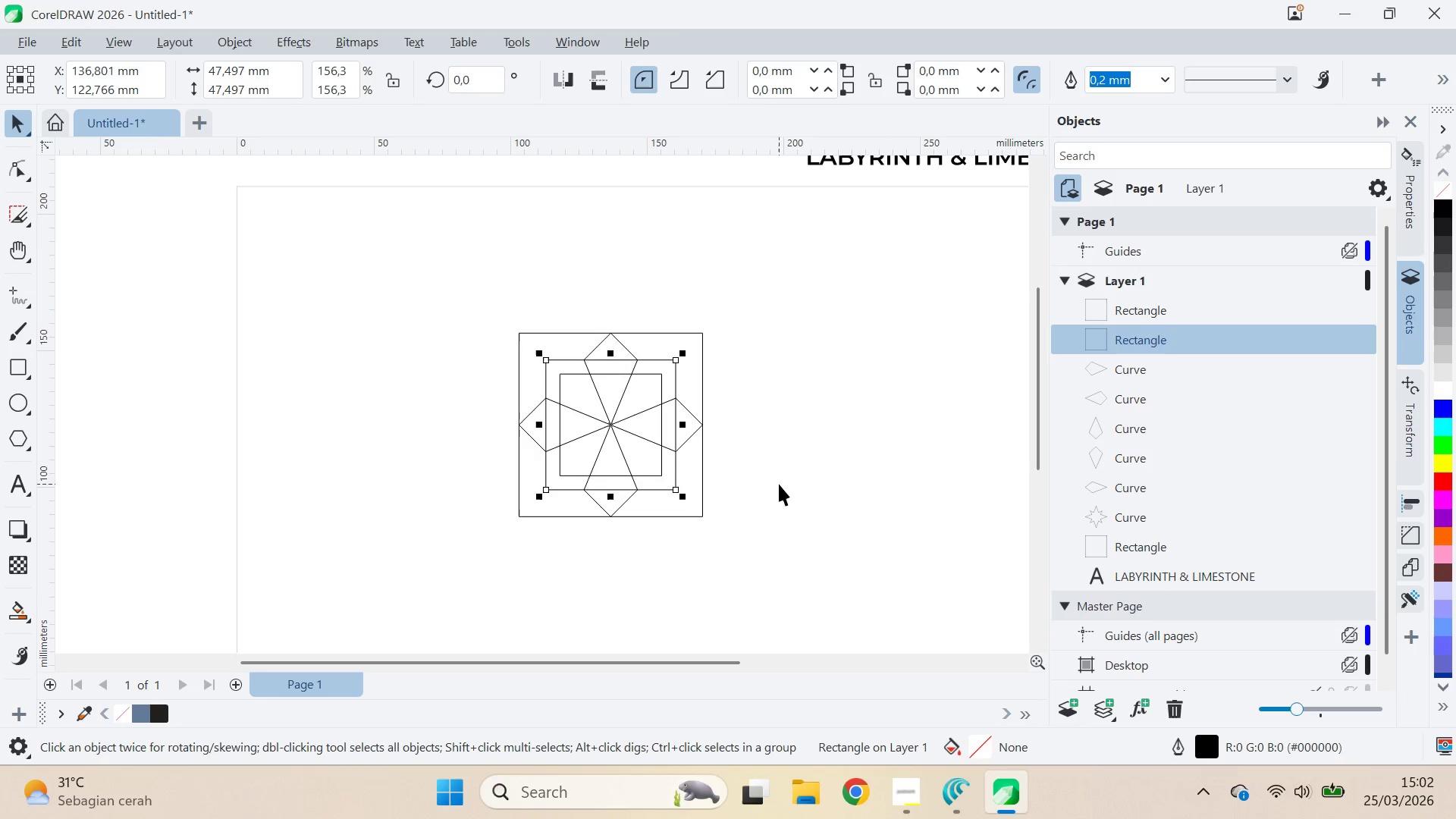 
hold_key(key=ShiftLeft, duration=1.5)
 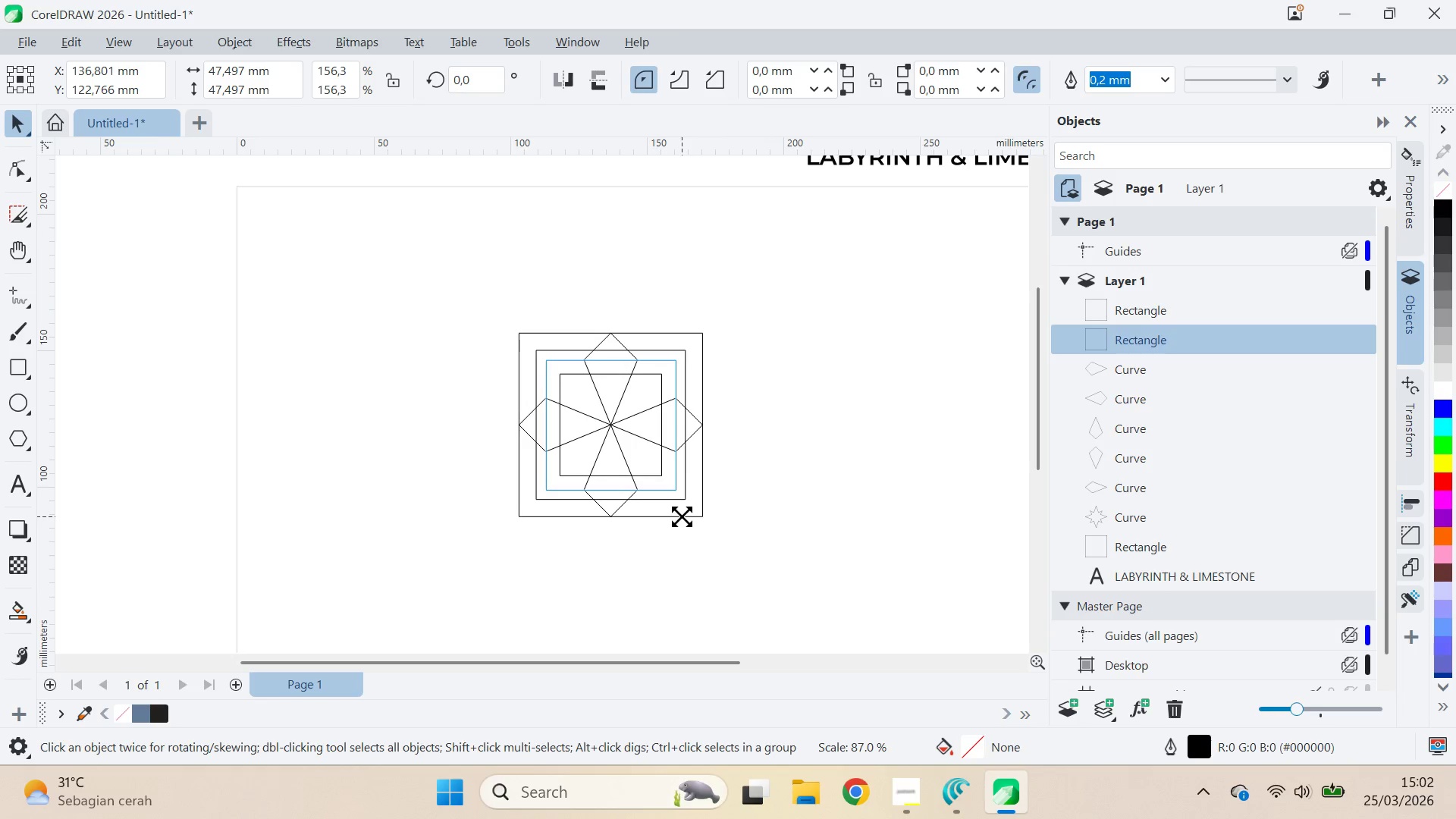 
hold_key(key=ShiftLeft, duration=1.27)
 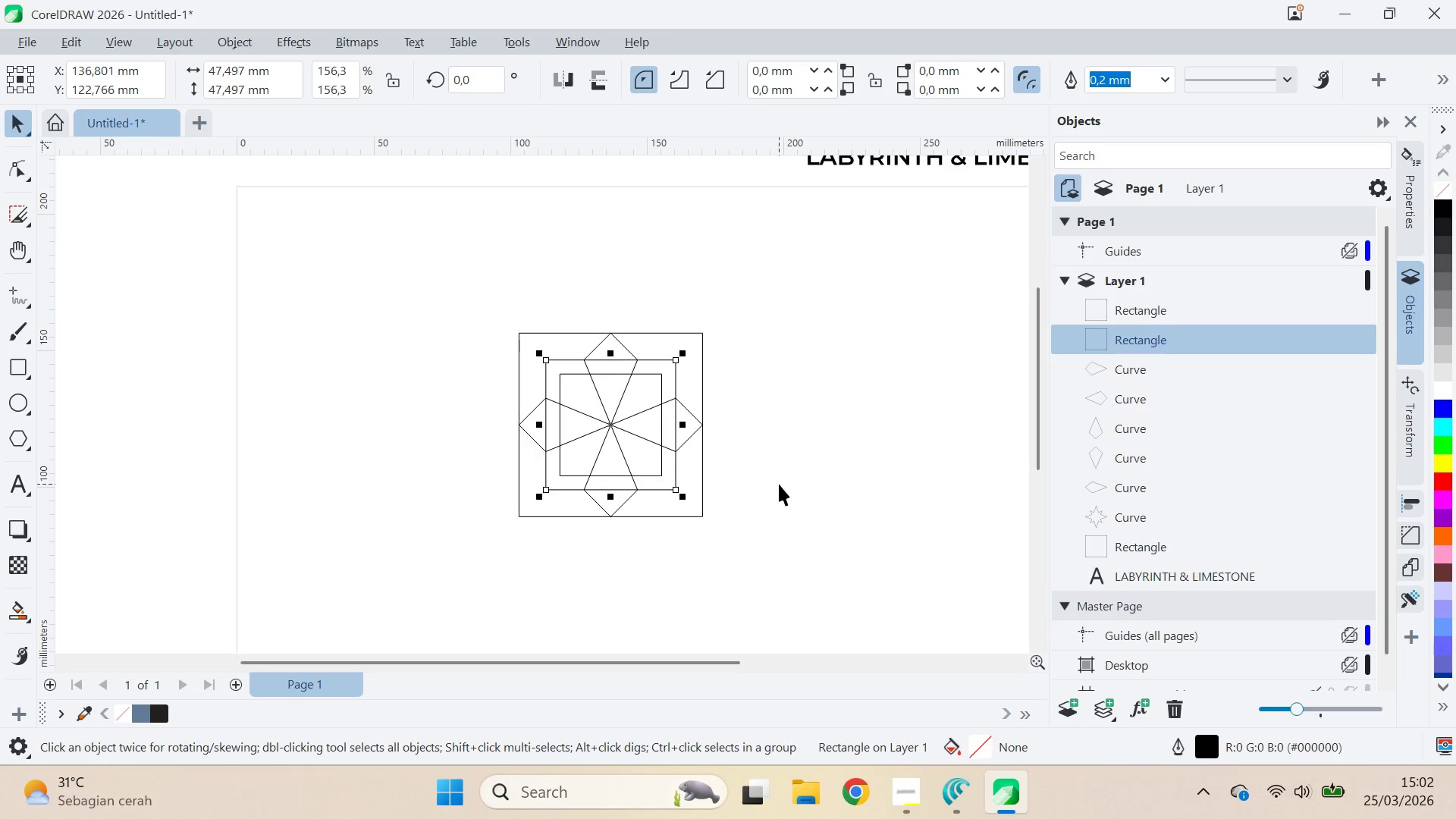 
hold_key(key=ShiftLeft, duration=3.0)
 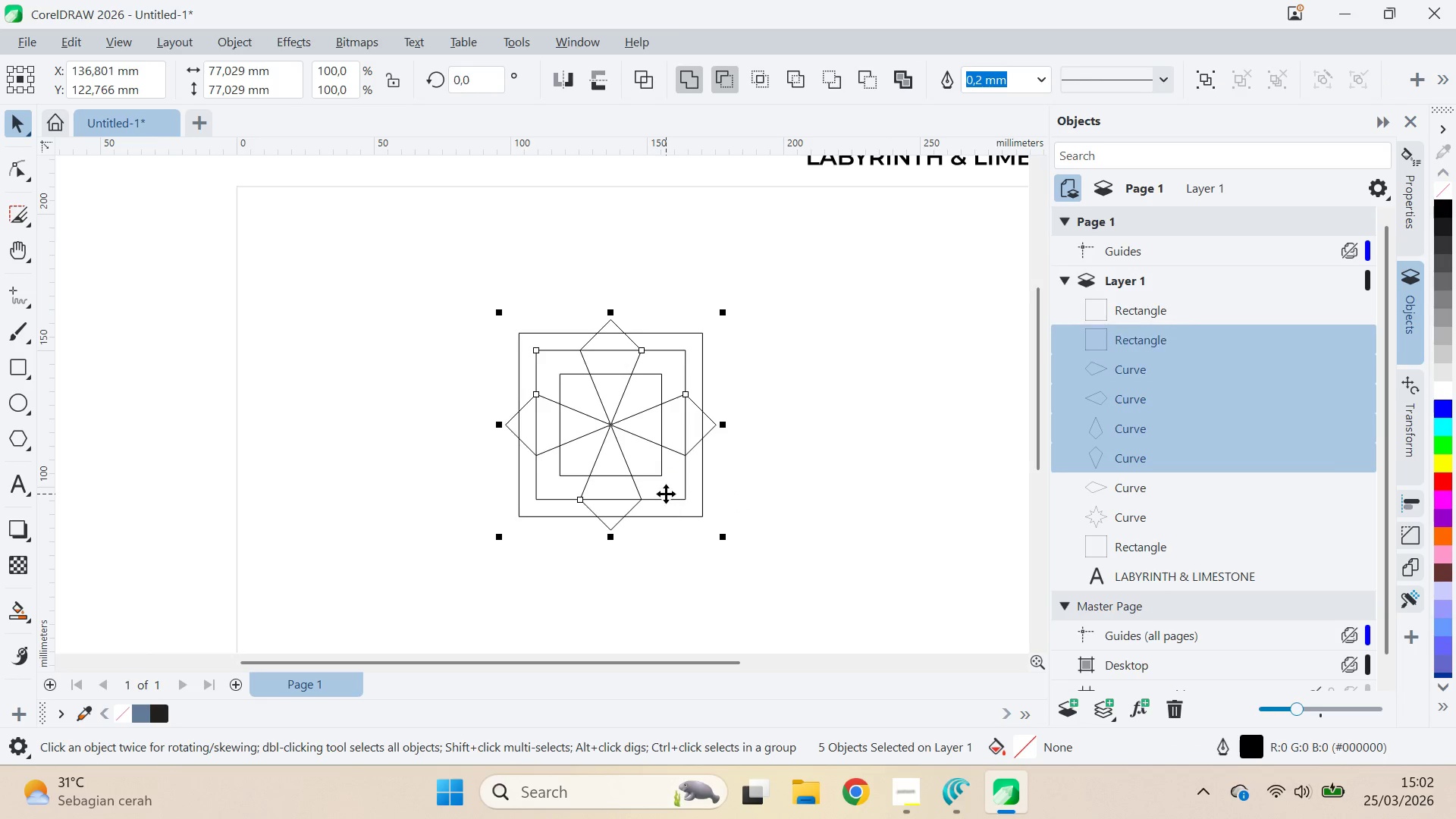 
key(Control+Z)
 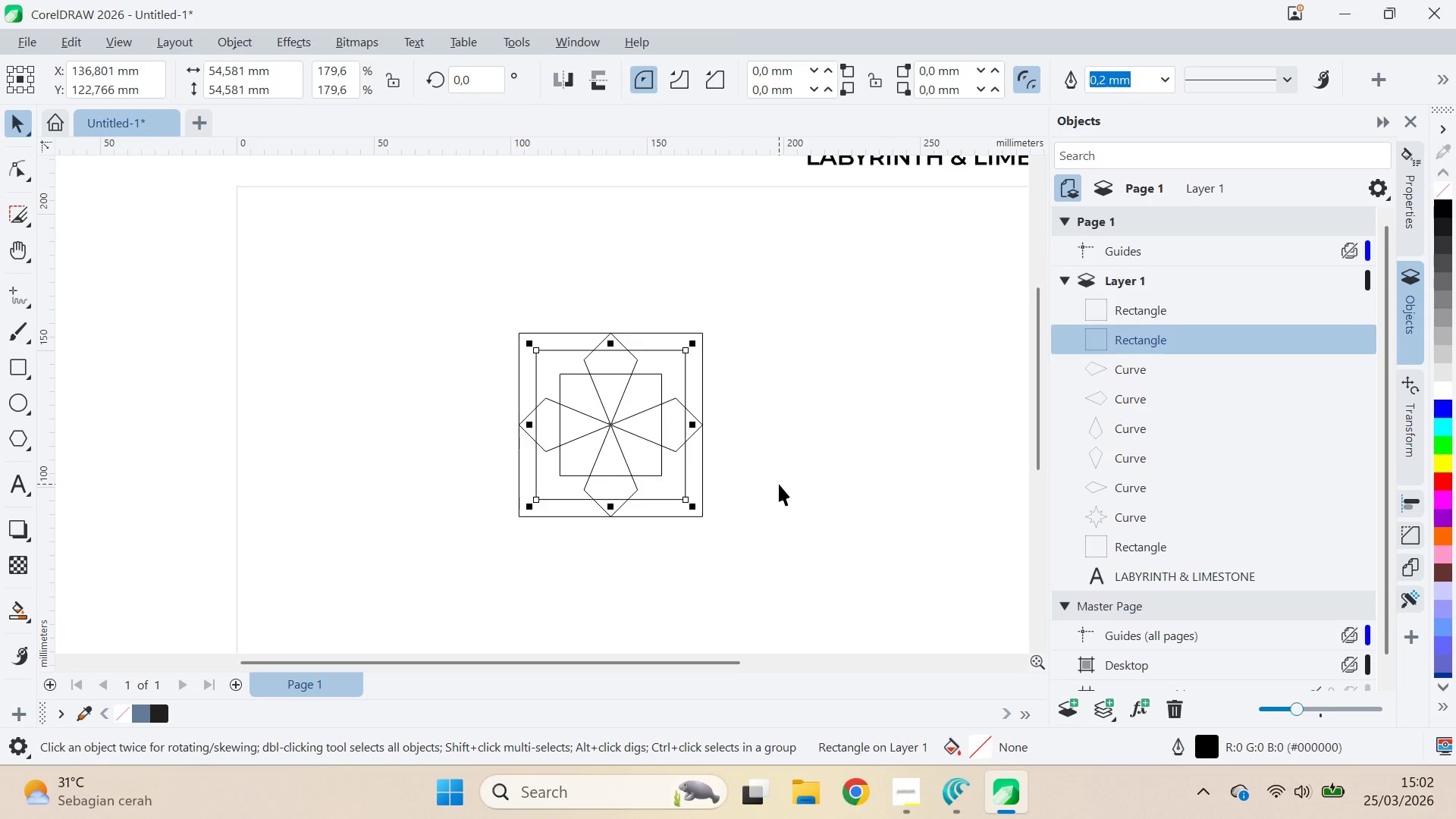 
key(Control+Z)
 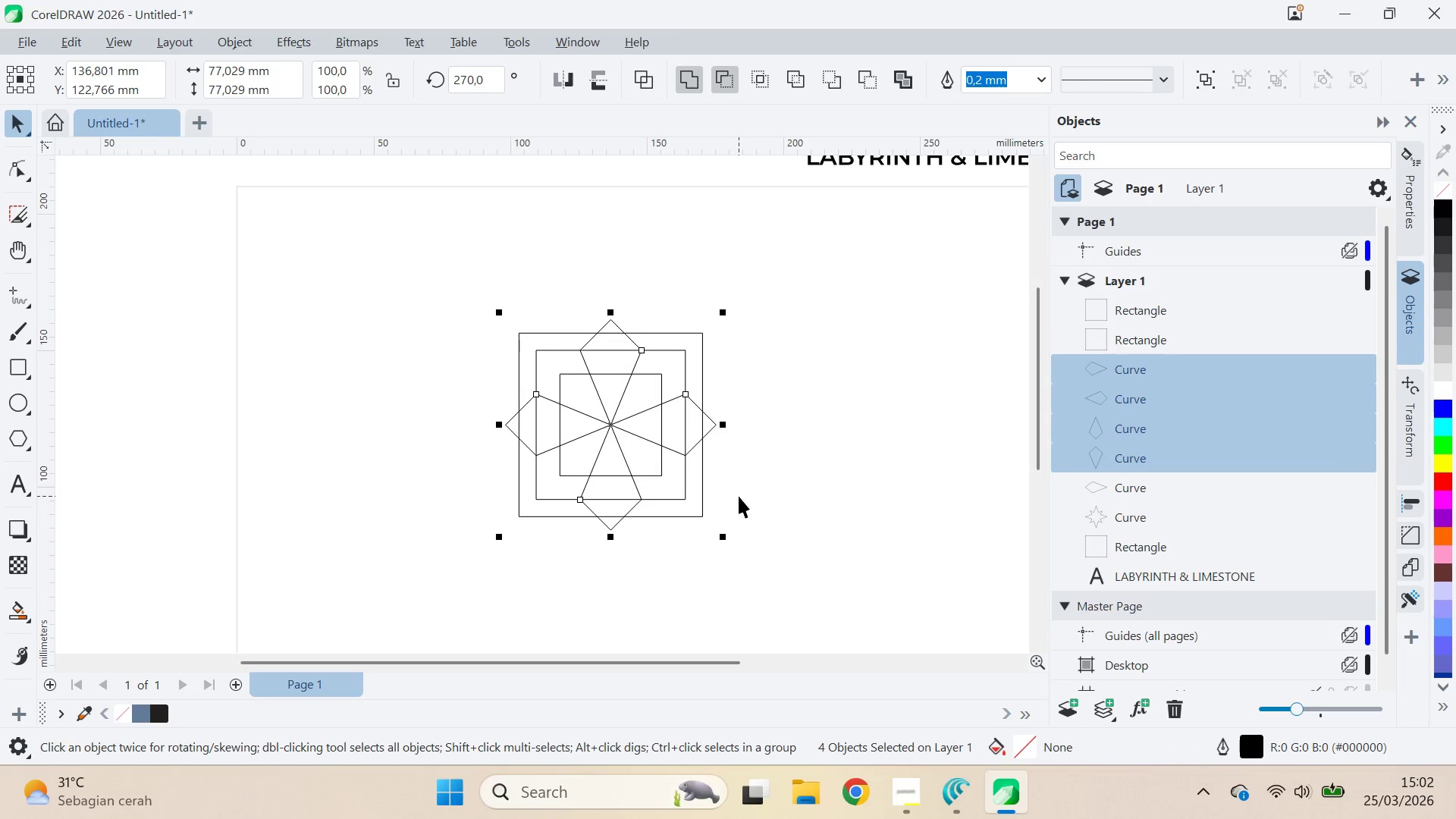 
hold_key(key=ShiftLeft, duration=0.91)
left_click([666, 494])
 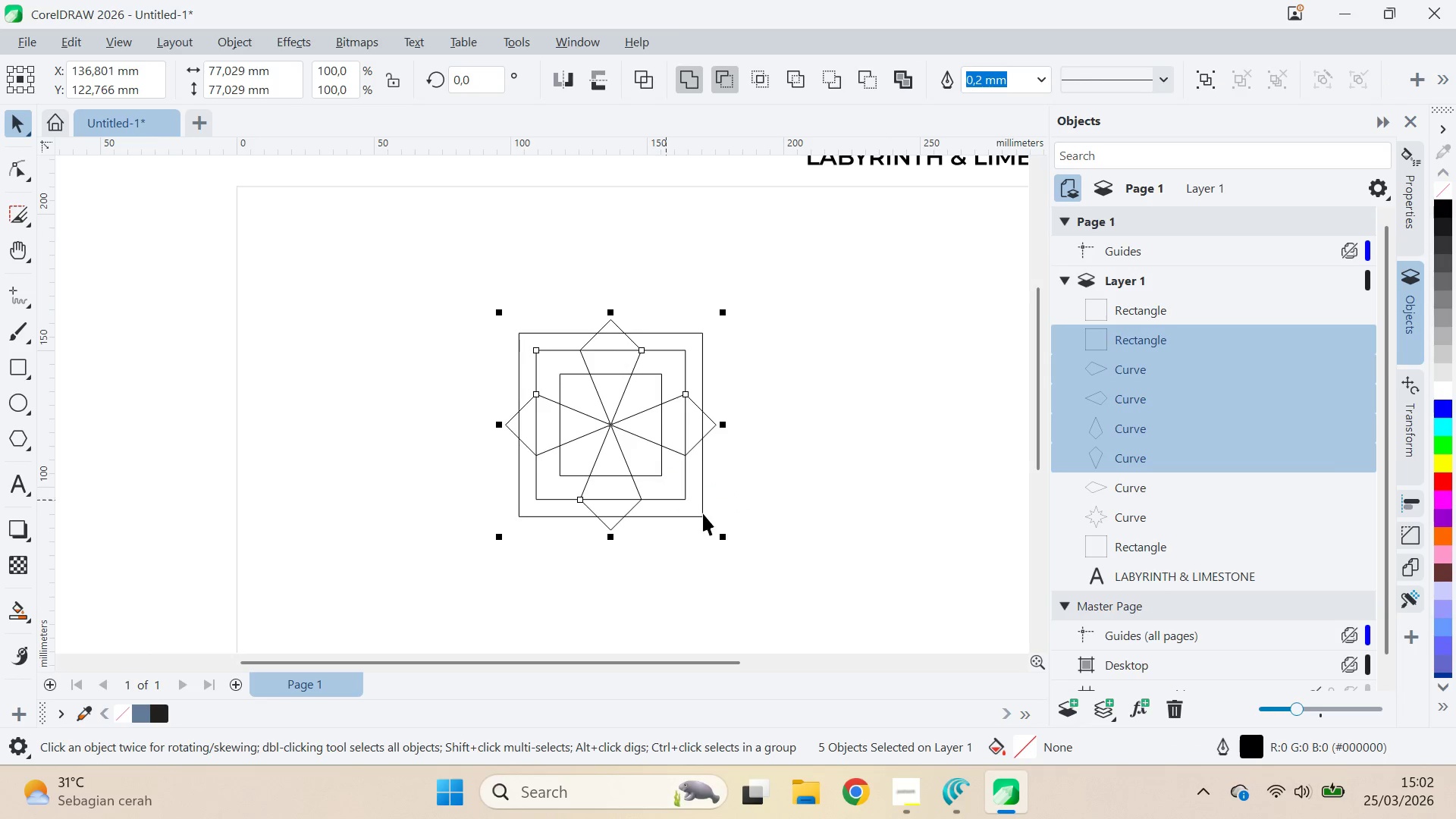 
hold_key(key=ShiftLeft, duration=1.5)
left_click_drag(start_coordinate=[723, 537], to_coordinate=[711, 523])
 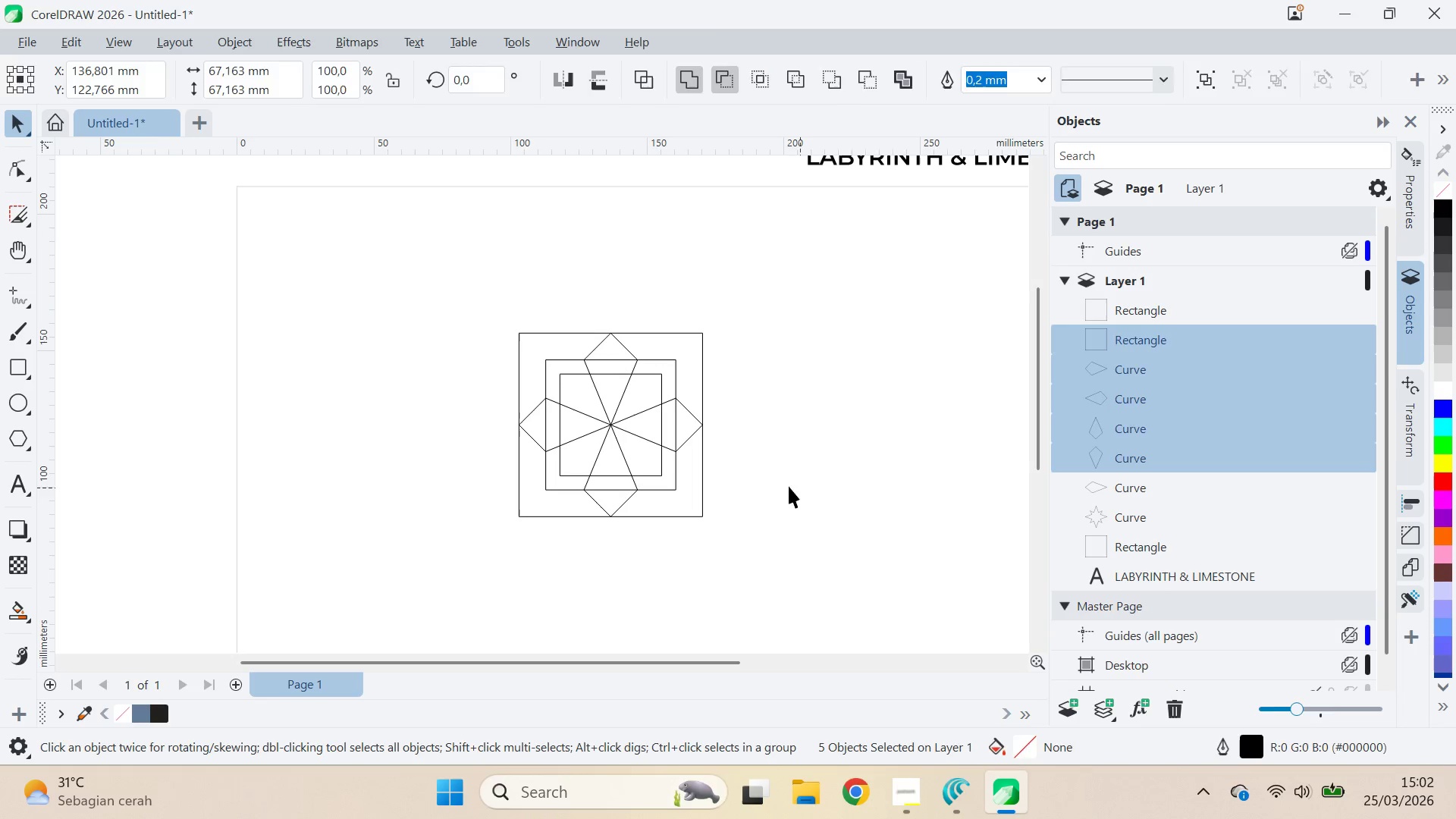 
key(Shift+ShiftLeft)
 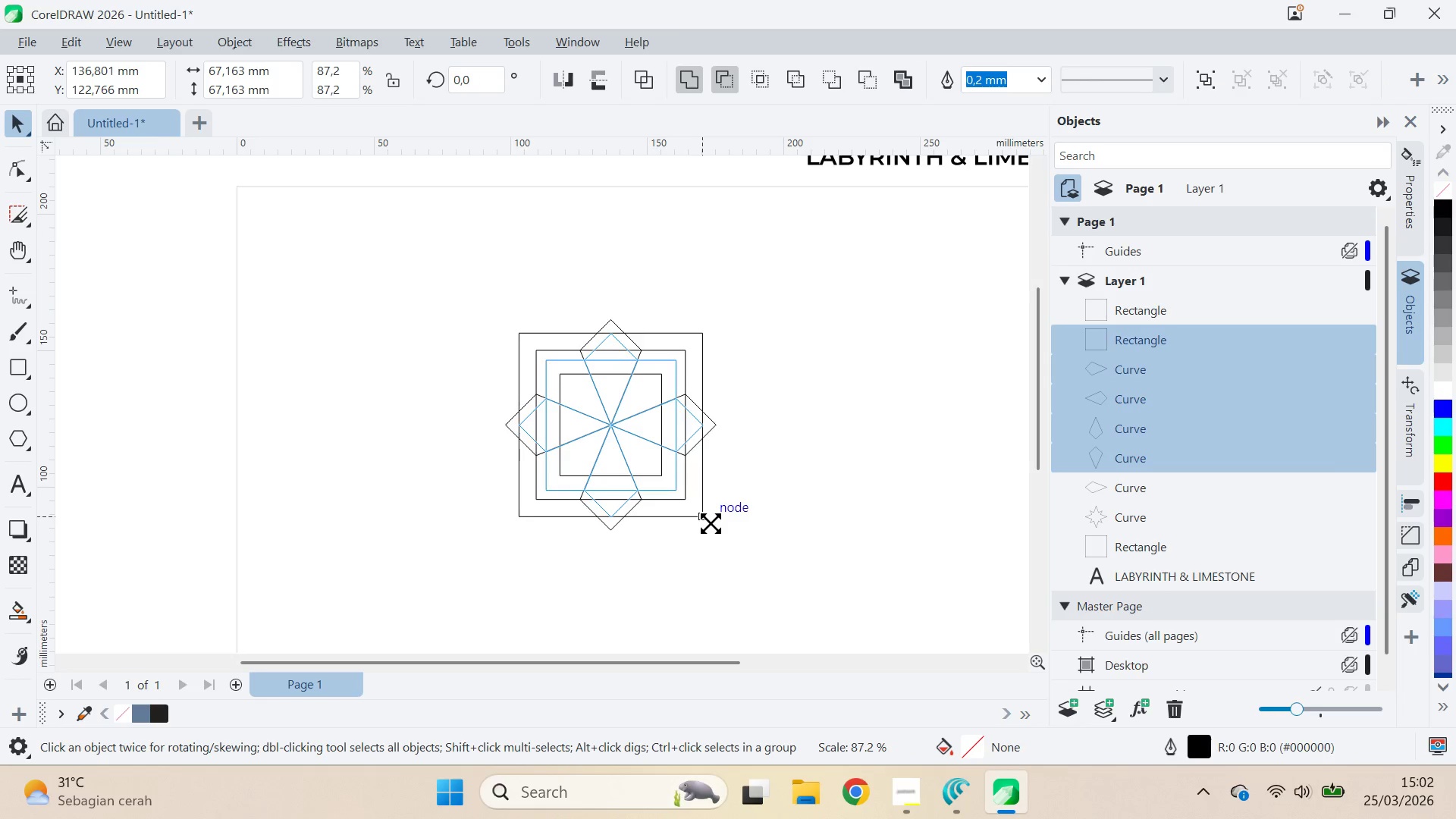 
key(Shift+ShiftLeft)
 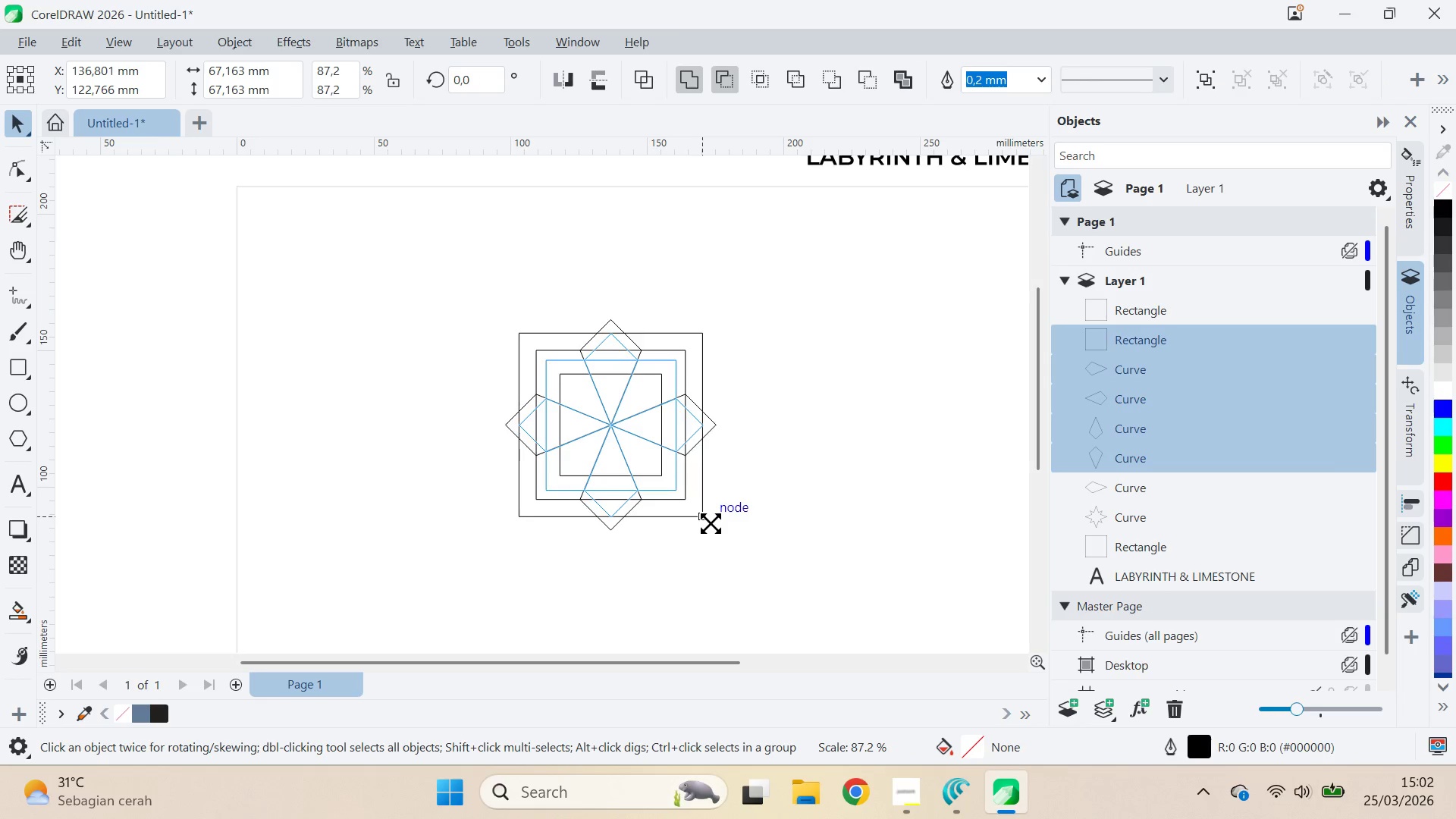 
key(Shift+ShiftLeft)
 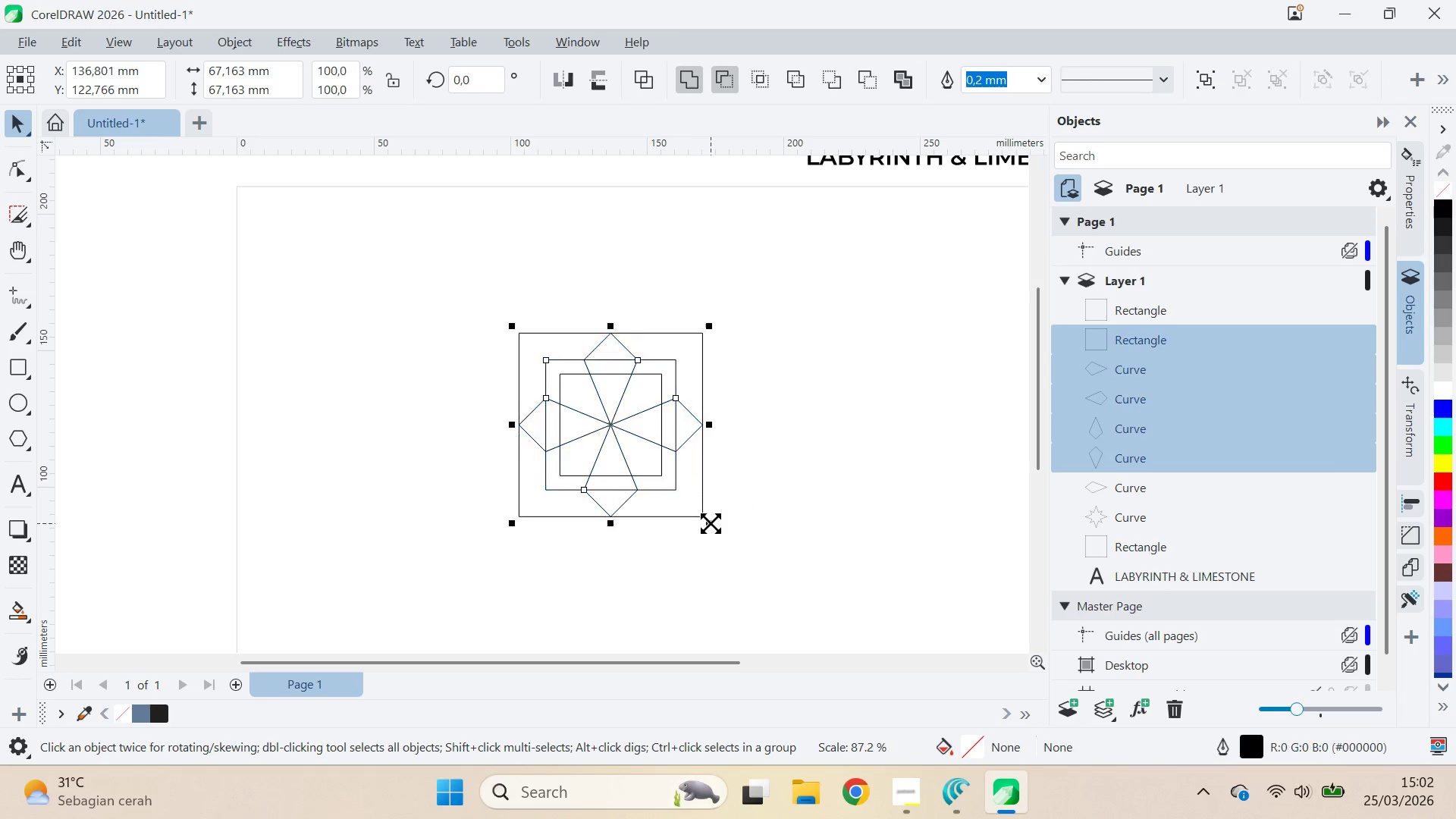 
key(Shift+ShiftLeft)
 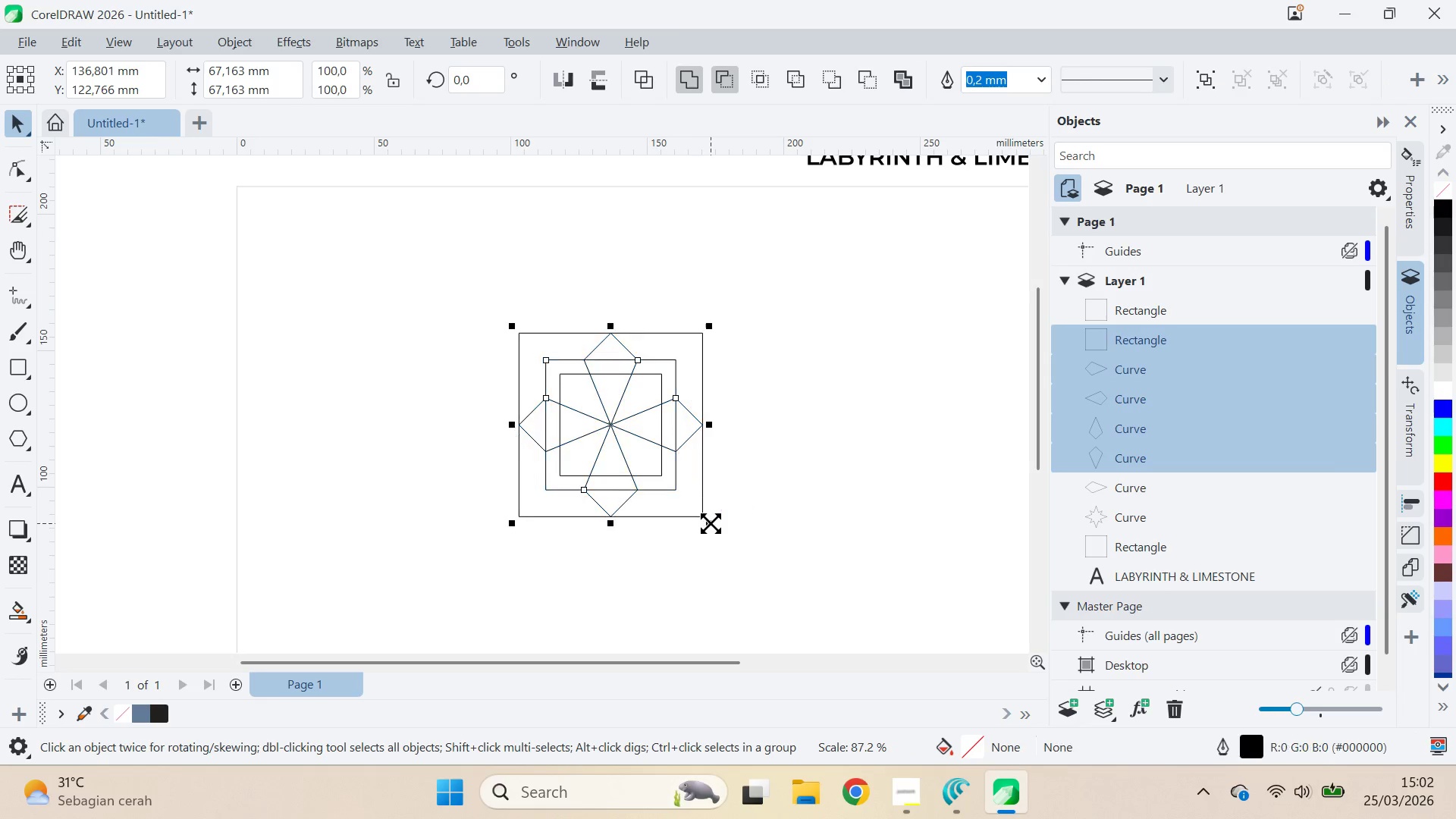 
key(Shift+ShiftLeft)
 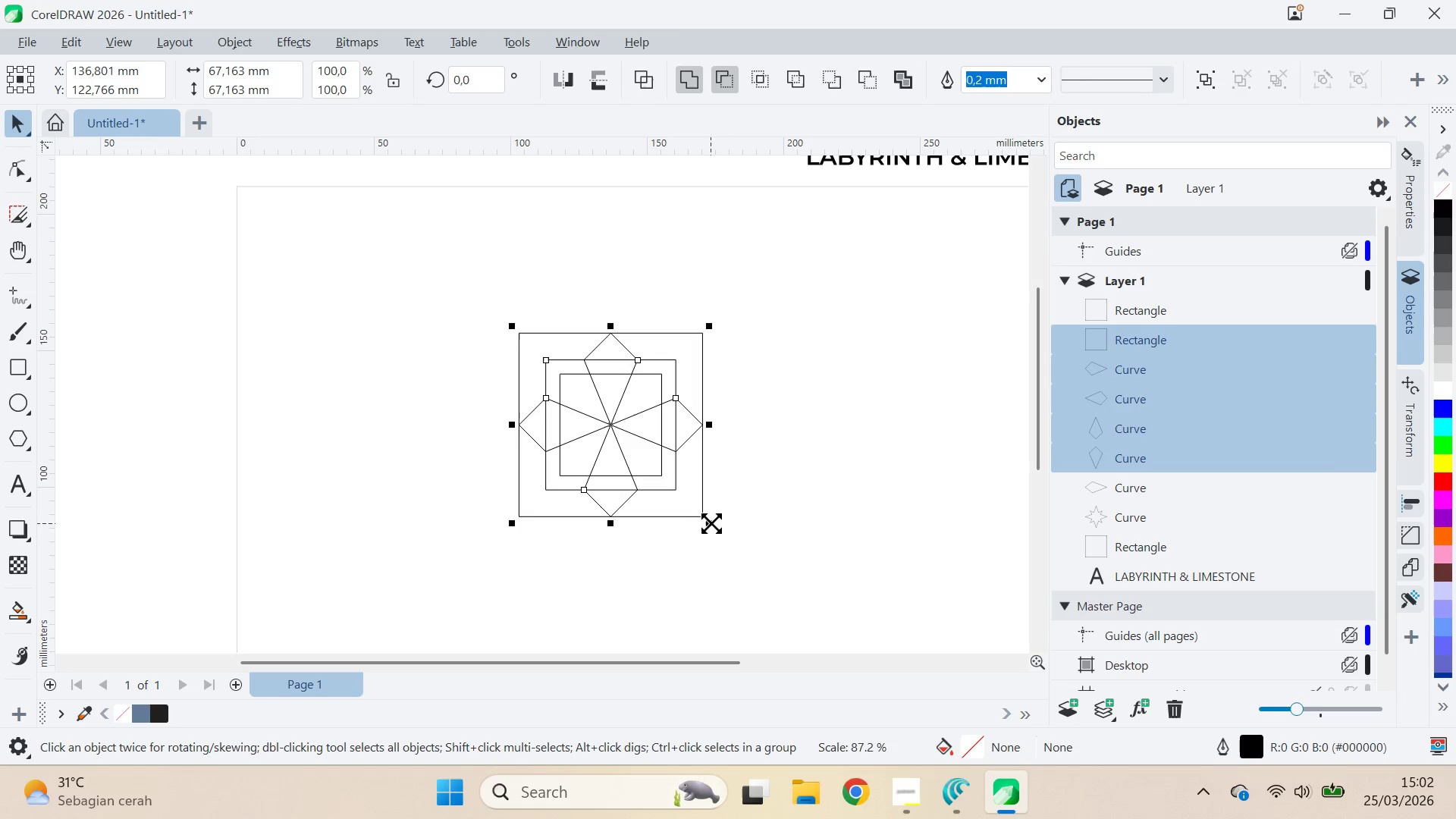 
key(Shift+ShiftLeft)
 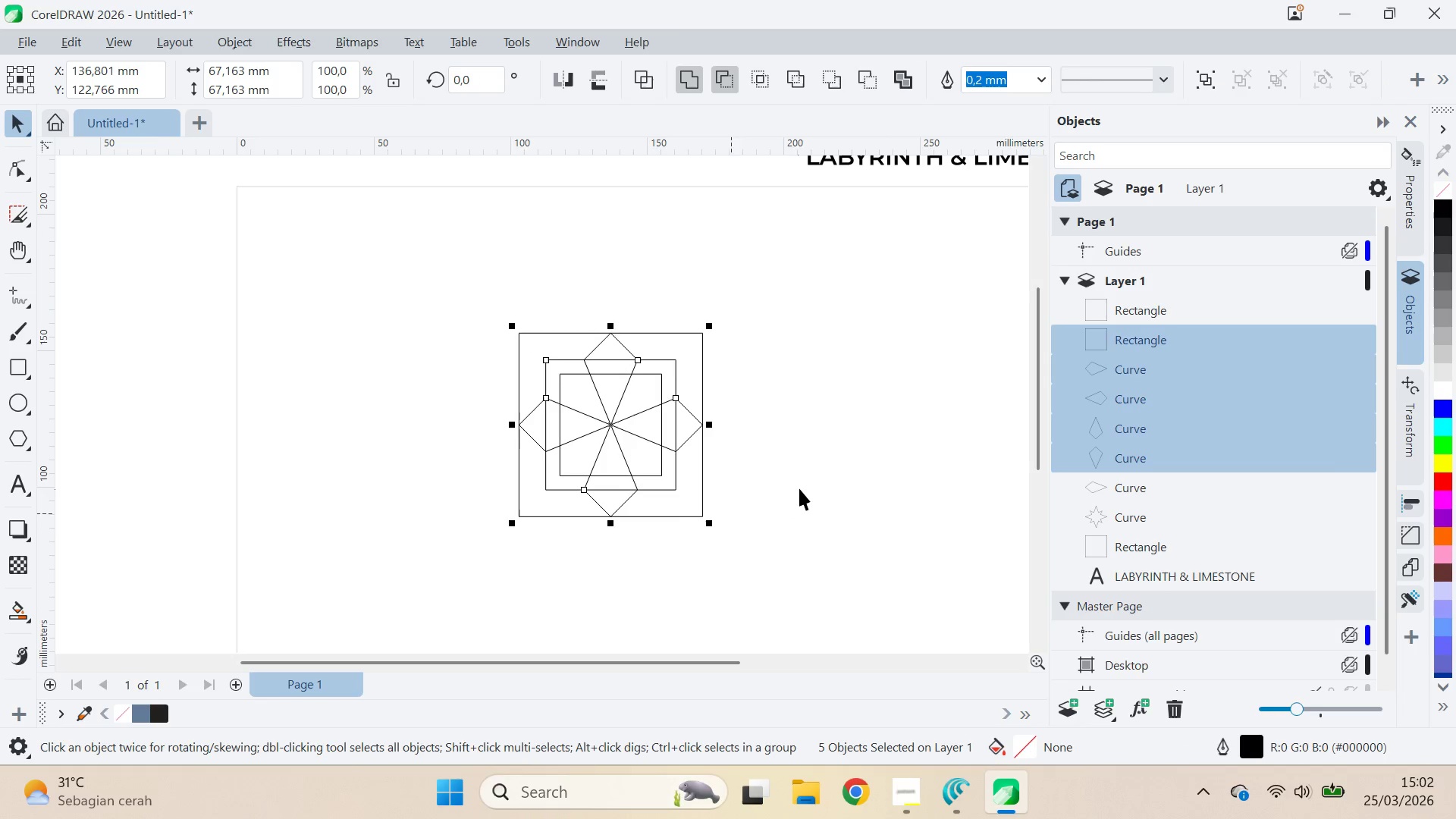 
left_click([800, 488])
 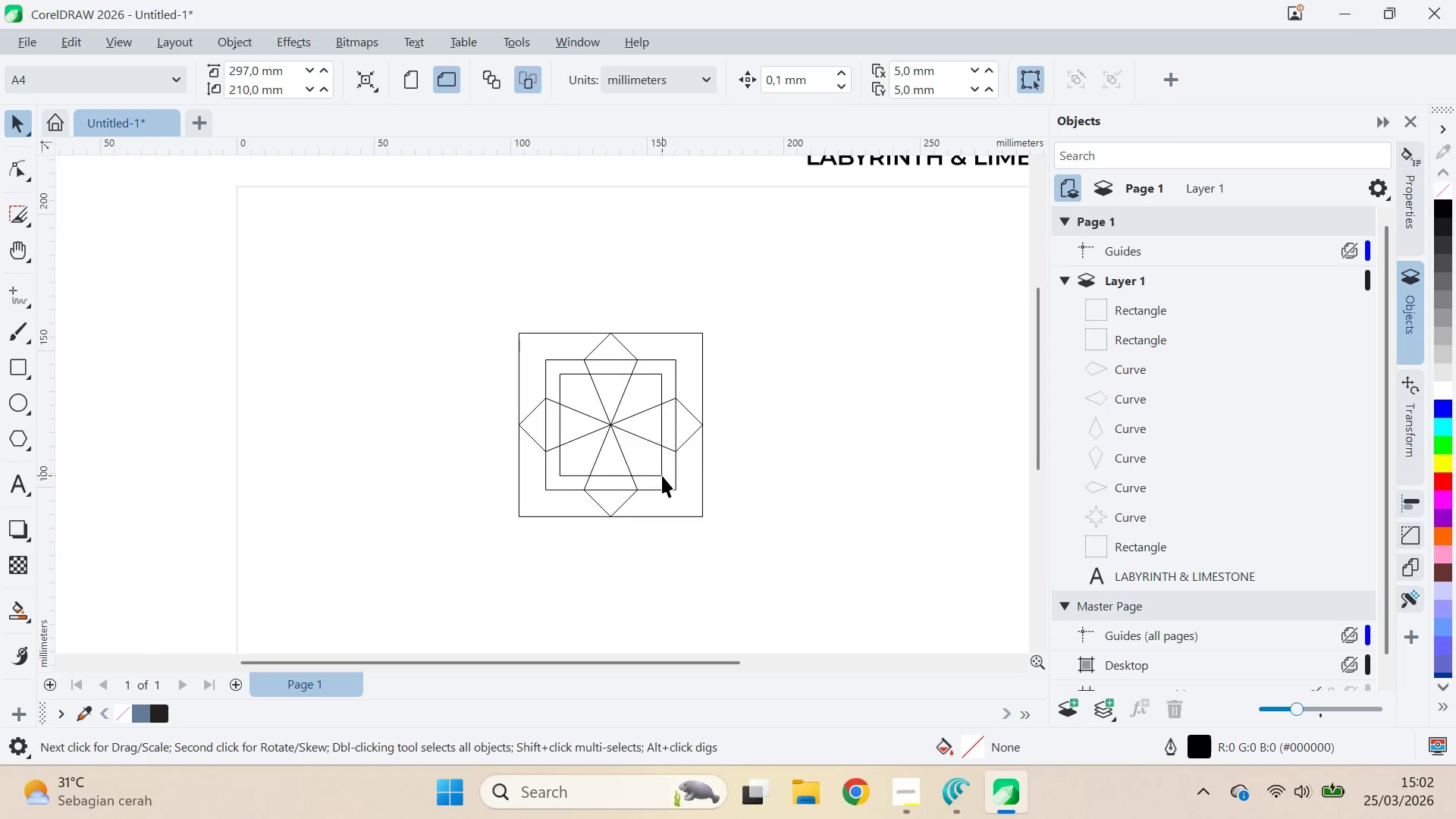 
left_click([661, 474])
 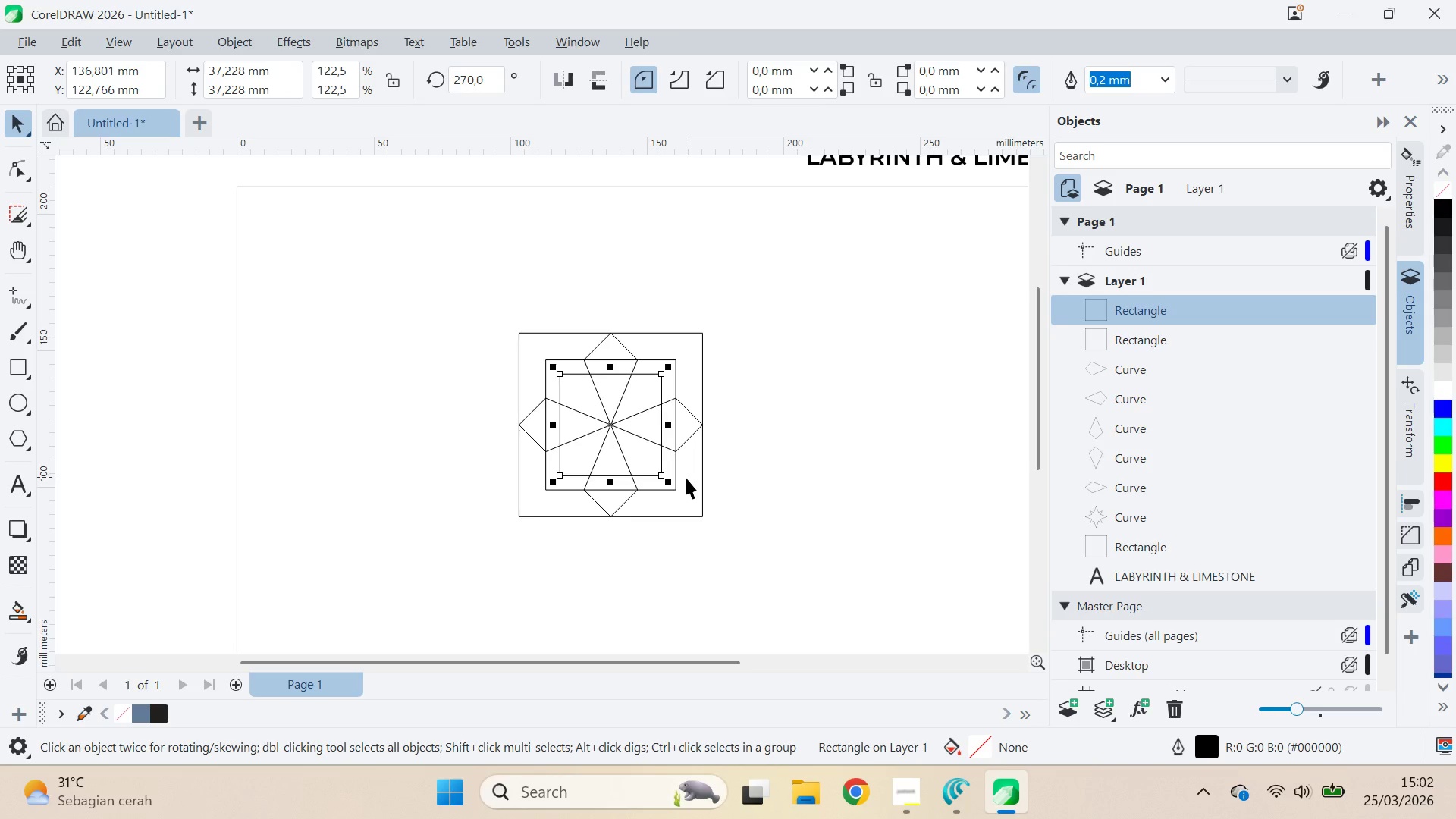 
key(Delete)
 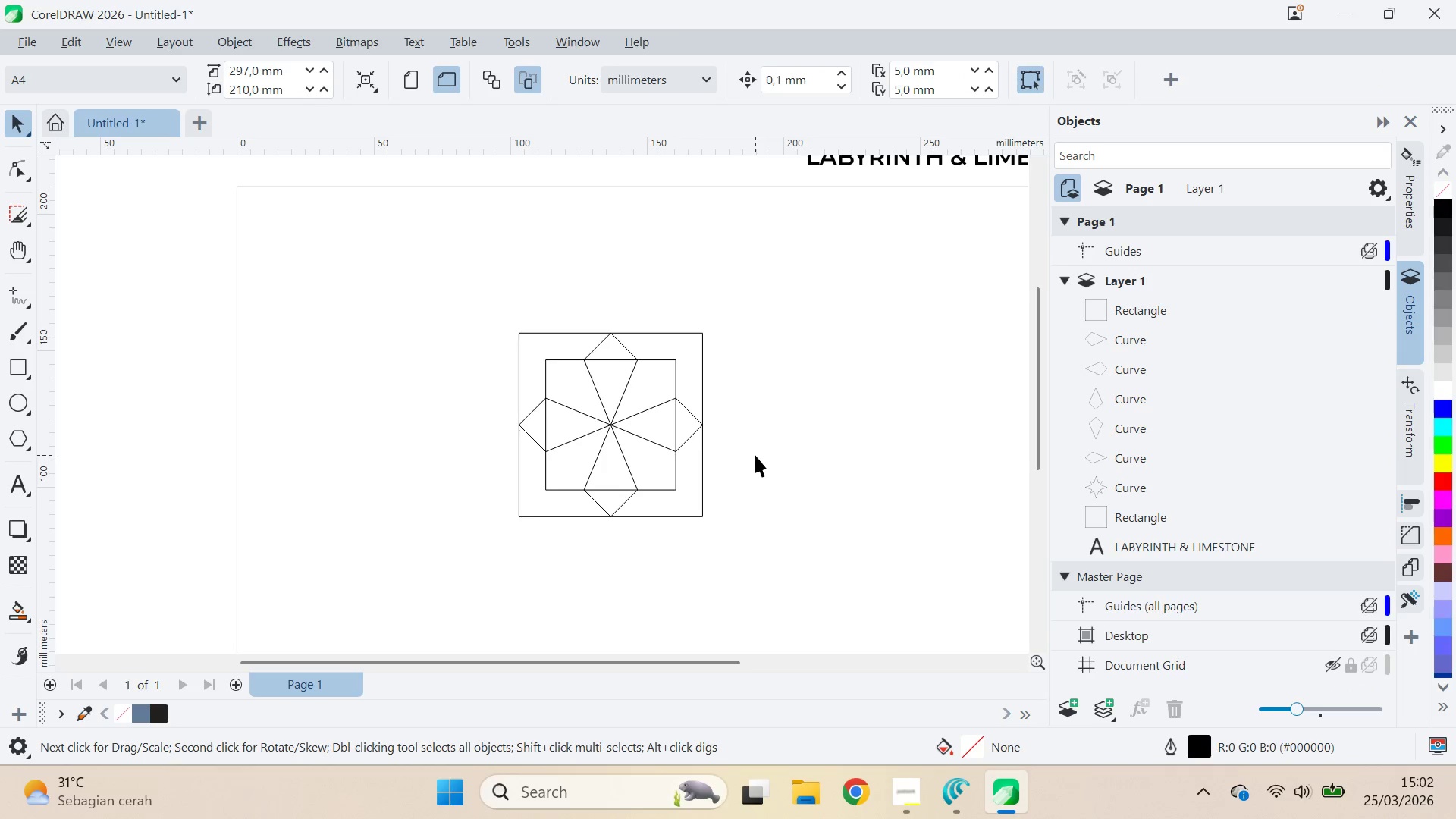 
type(qv)
 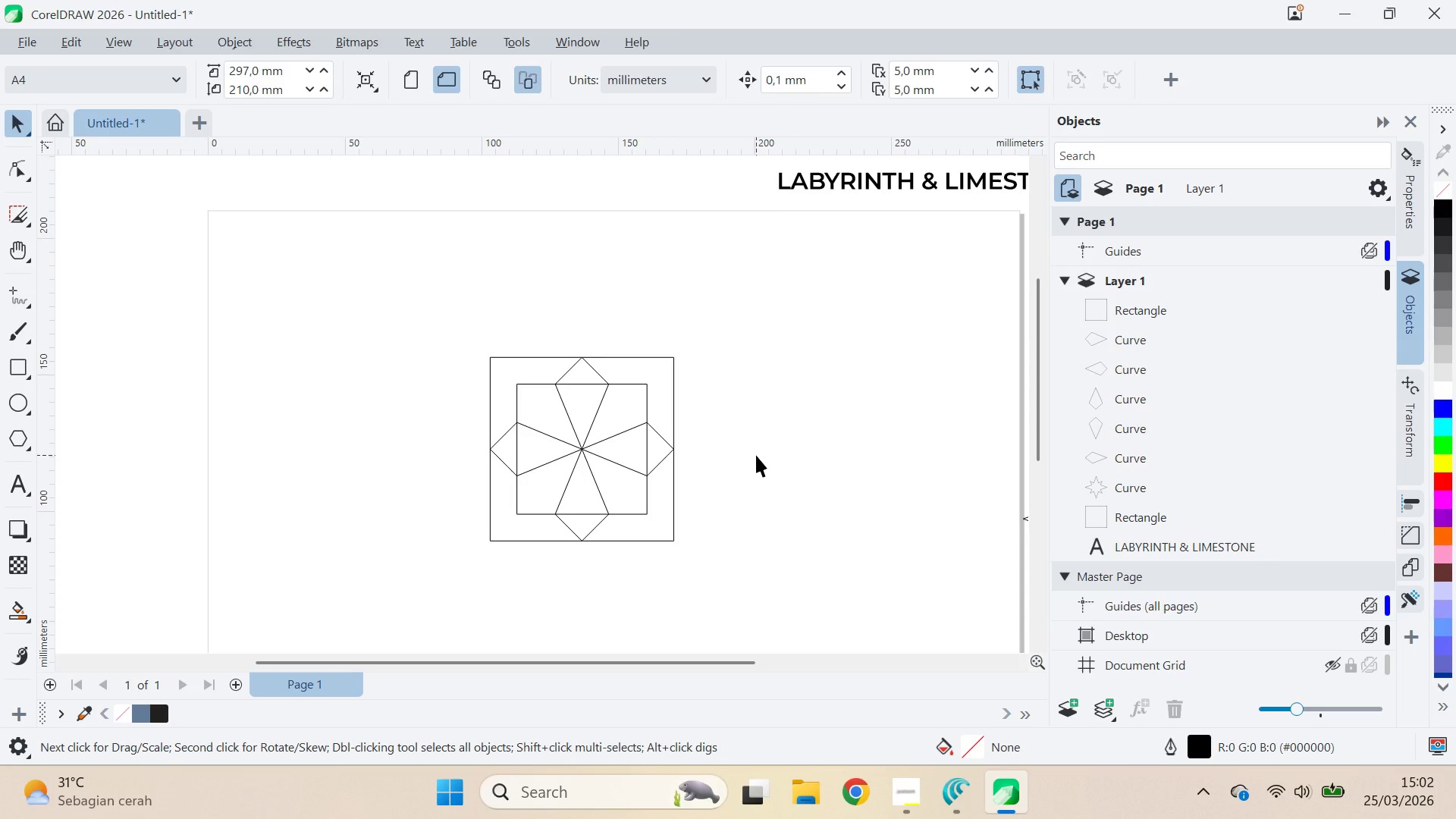 
left_click_drag(start_coordinate=[769, 427], to_coordinate=[740, 451])
 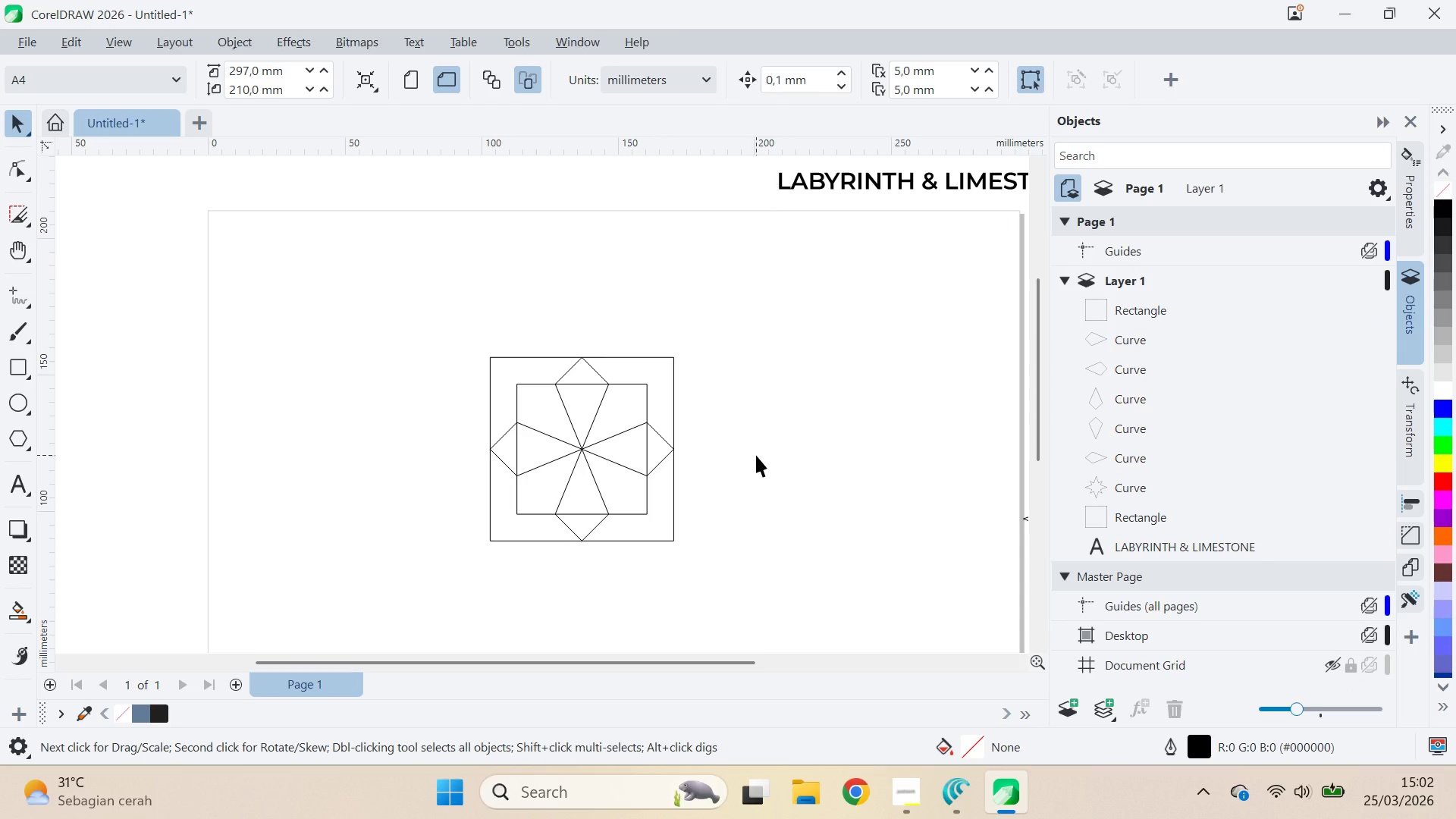 
key(Alt+AltLeft)
 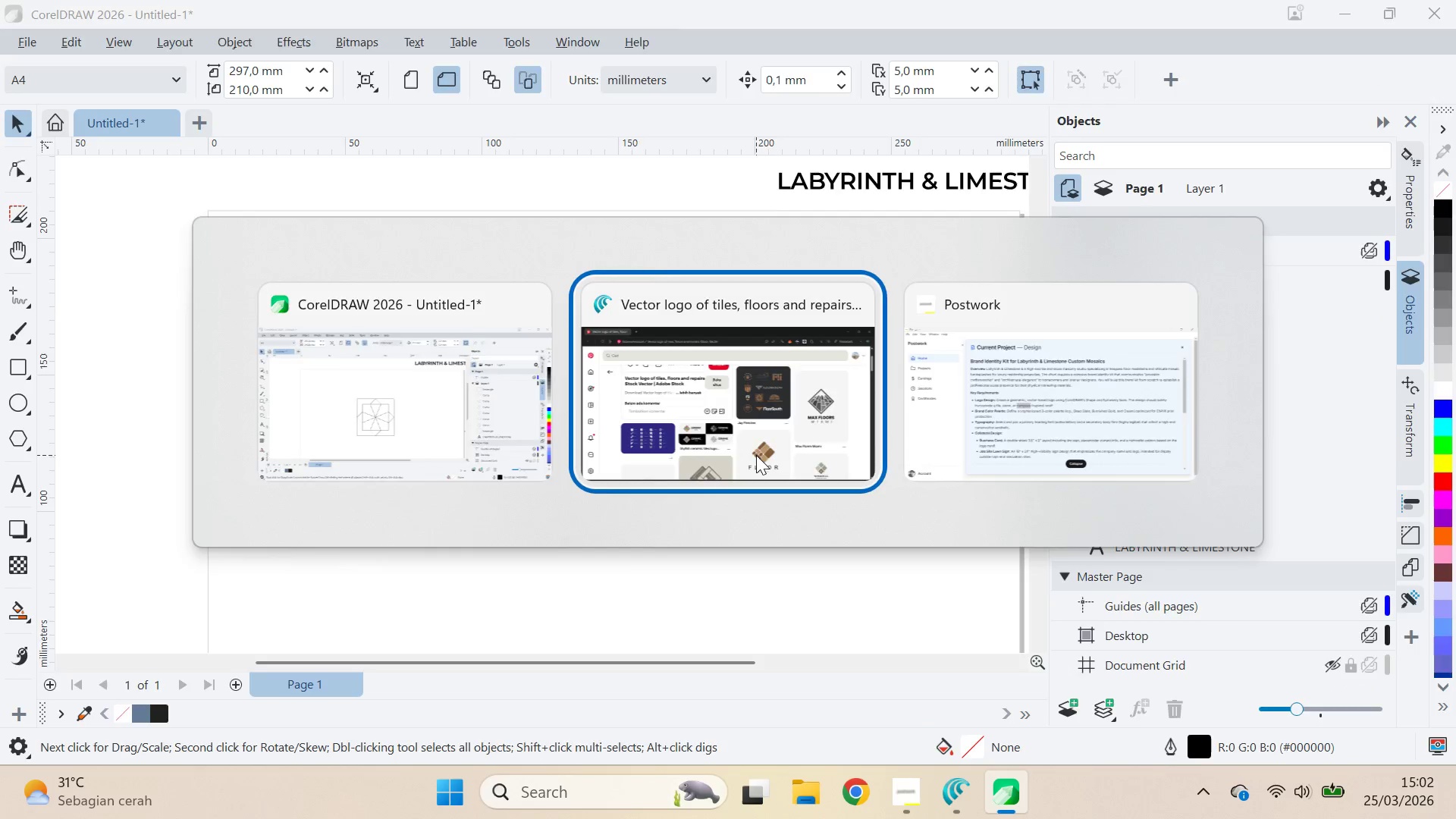 
key(Alt+Tab)
 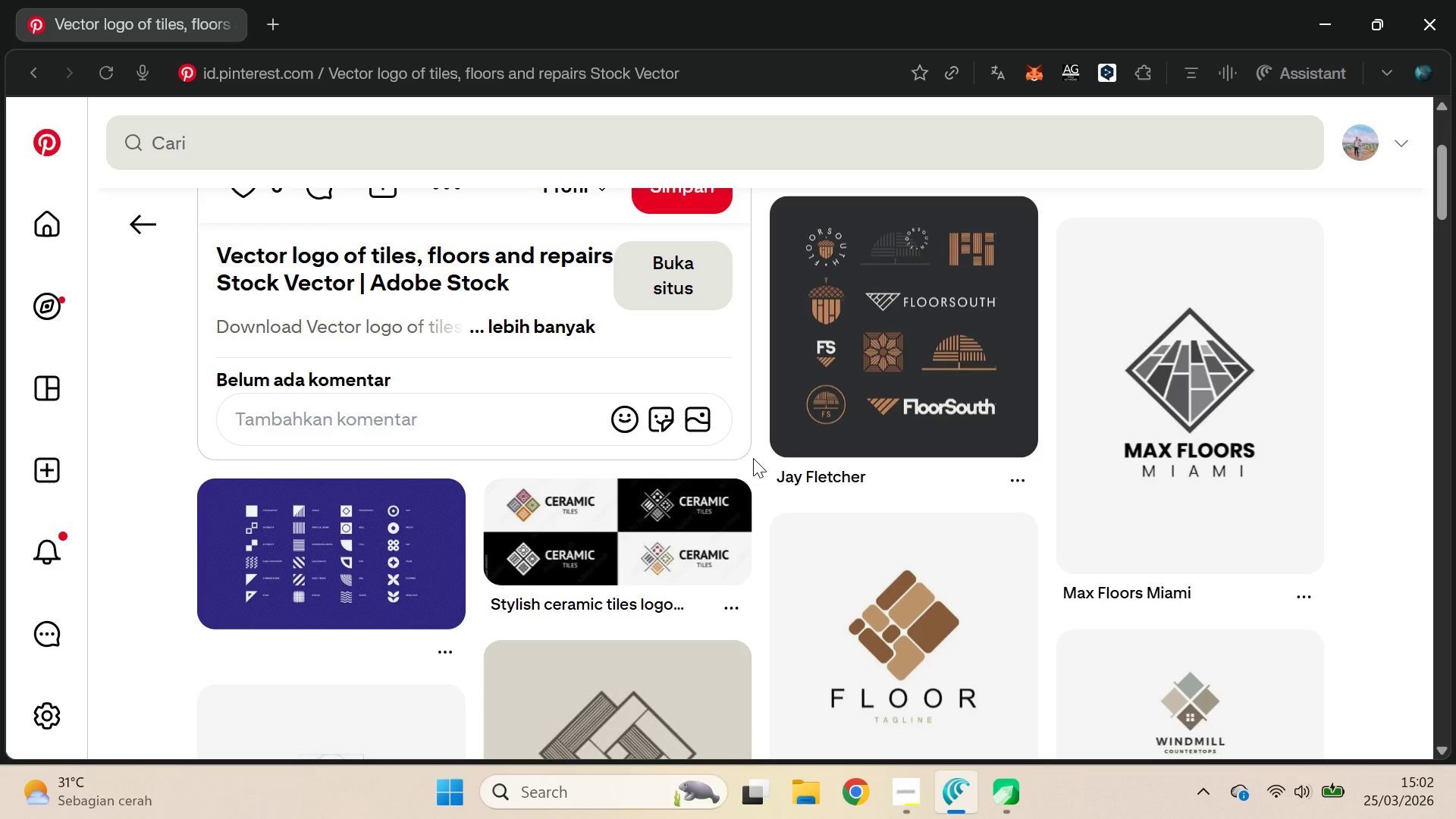 
hold_key(key=AltLeft, duration=0.42)
 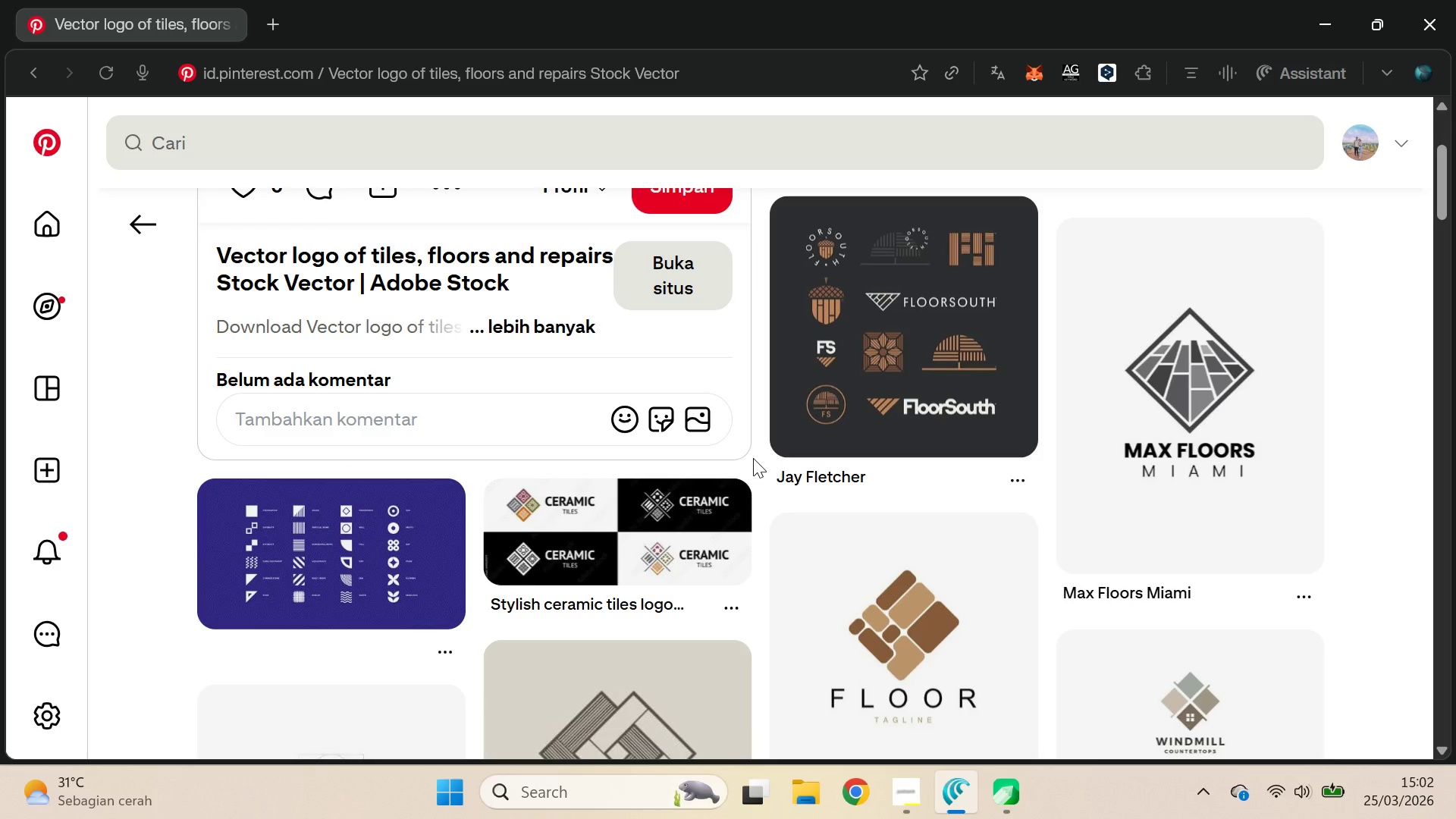 
key(Alt+AltLeft)
 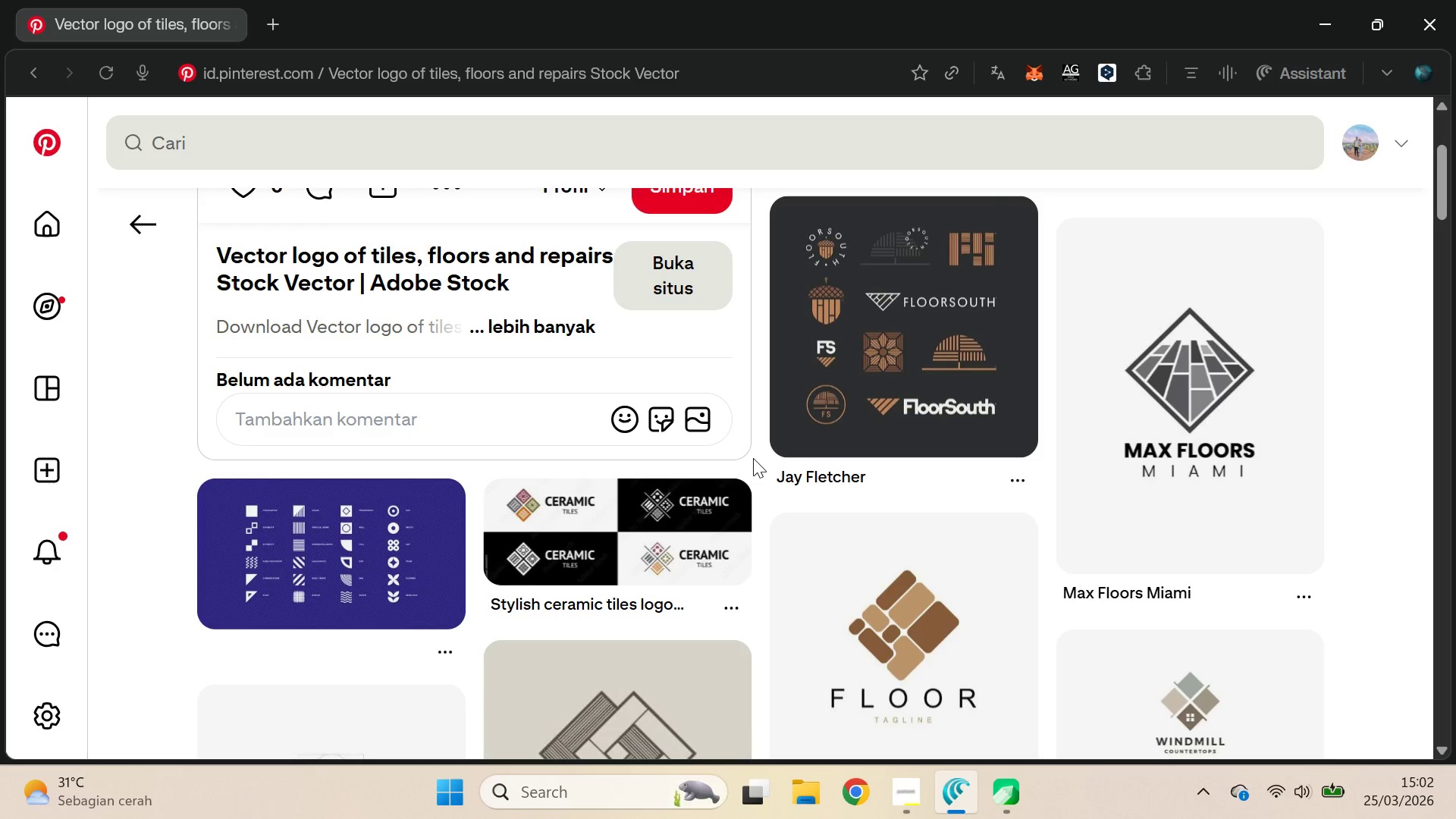 
key(Alt+Tab)
 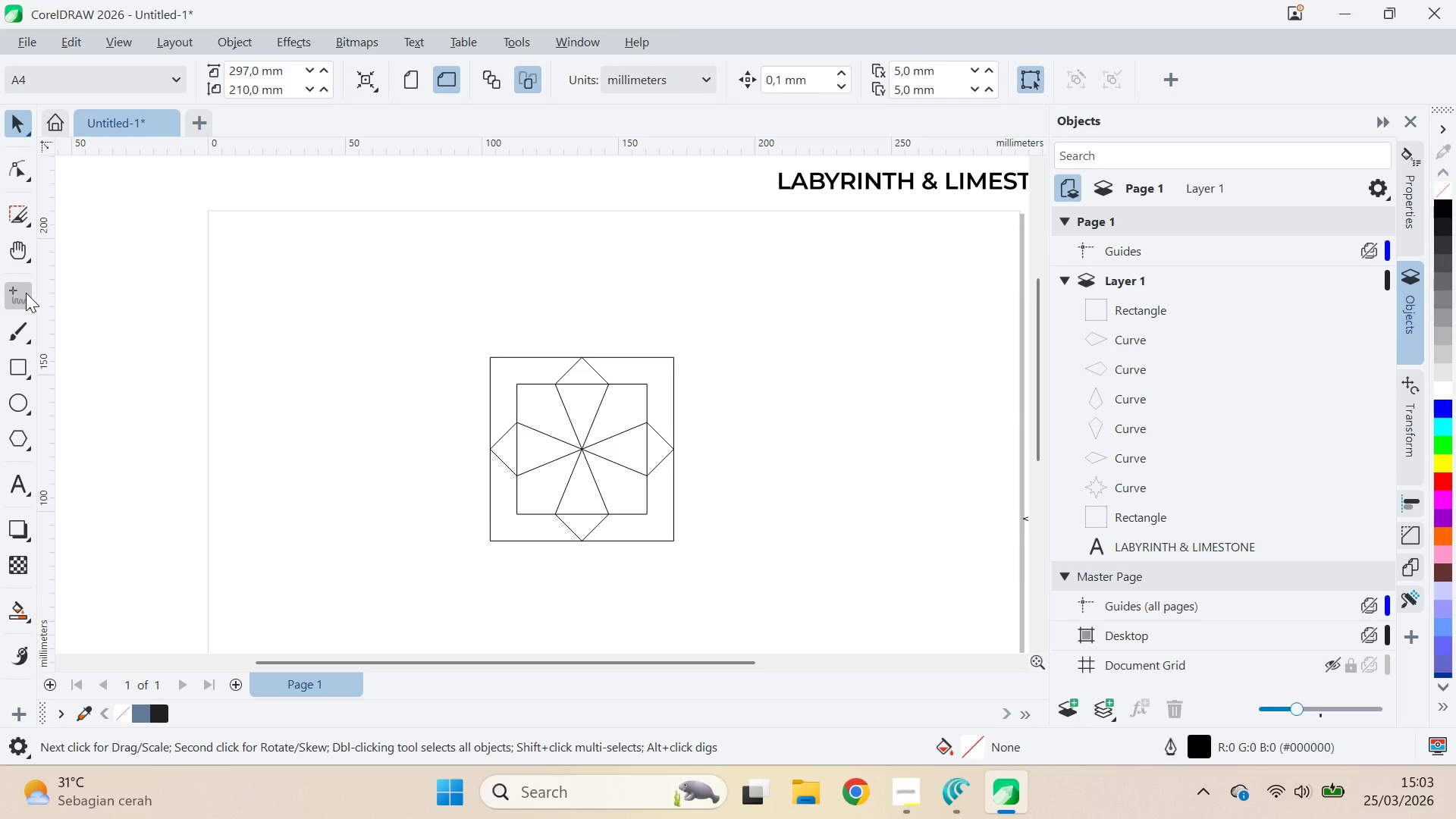 
wait(6.03)
 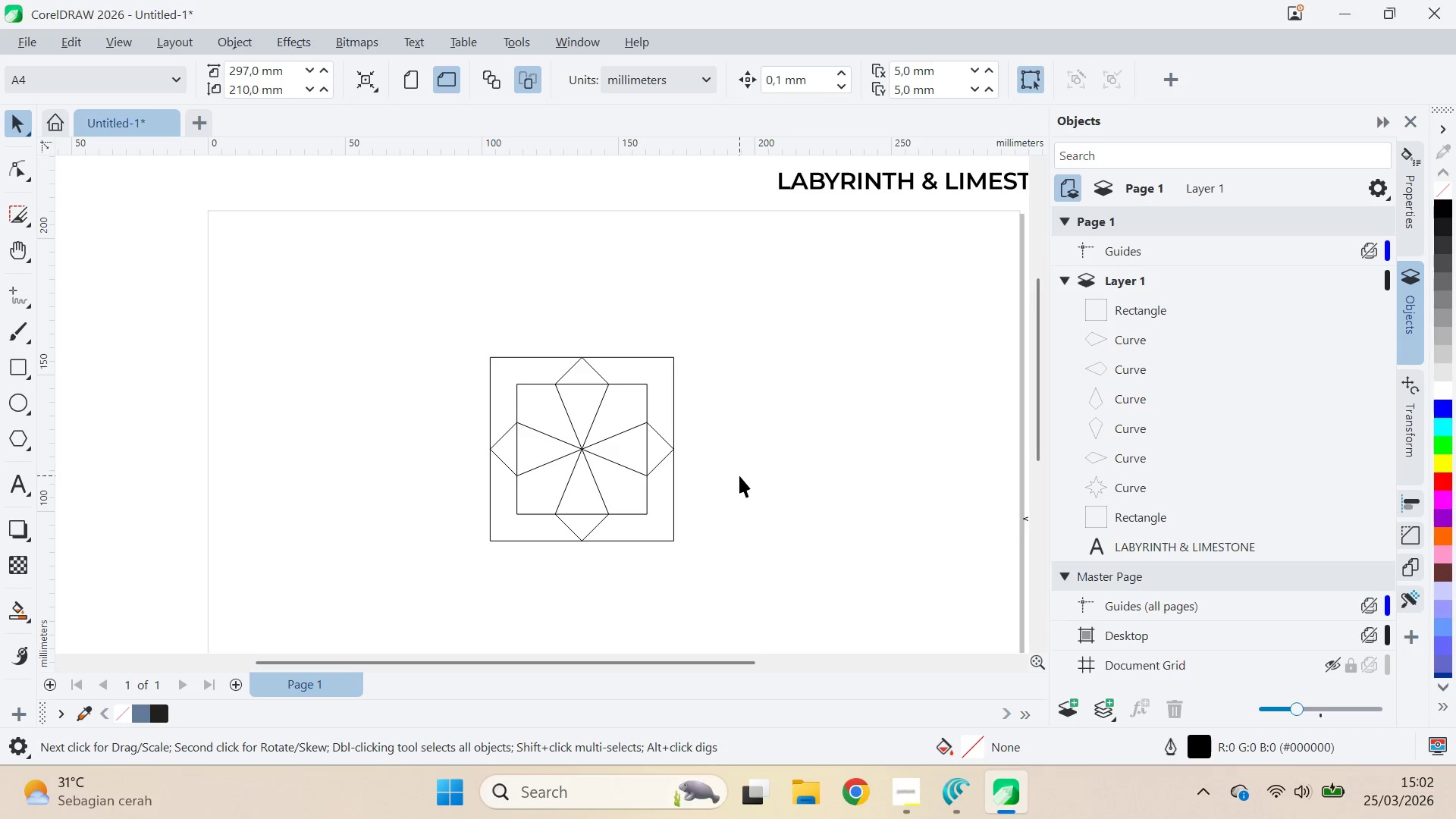 
left_click([489, 353])
 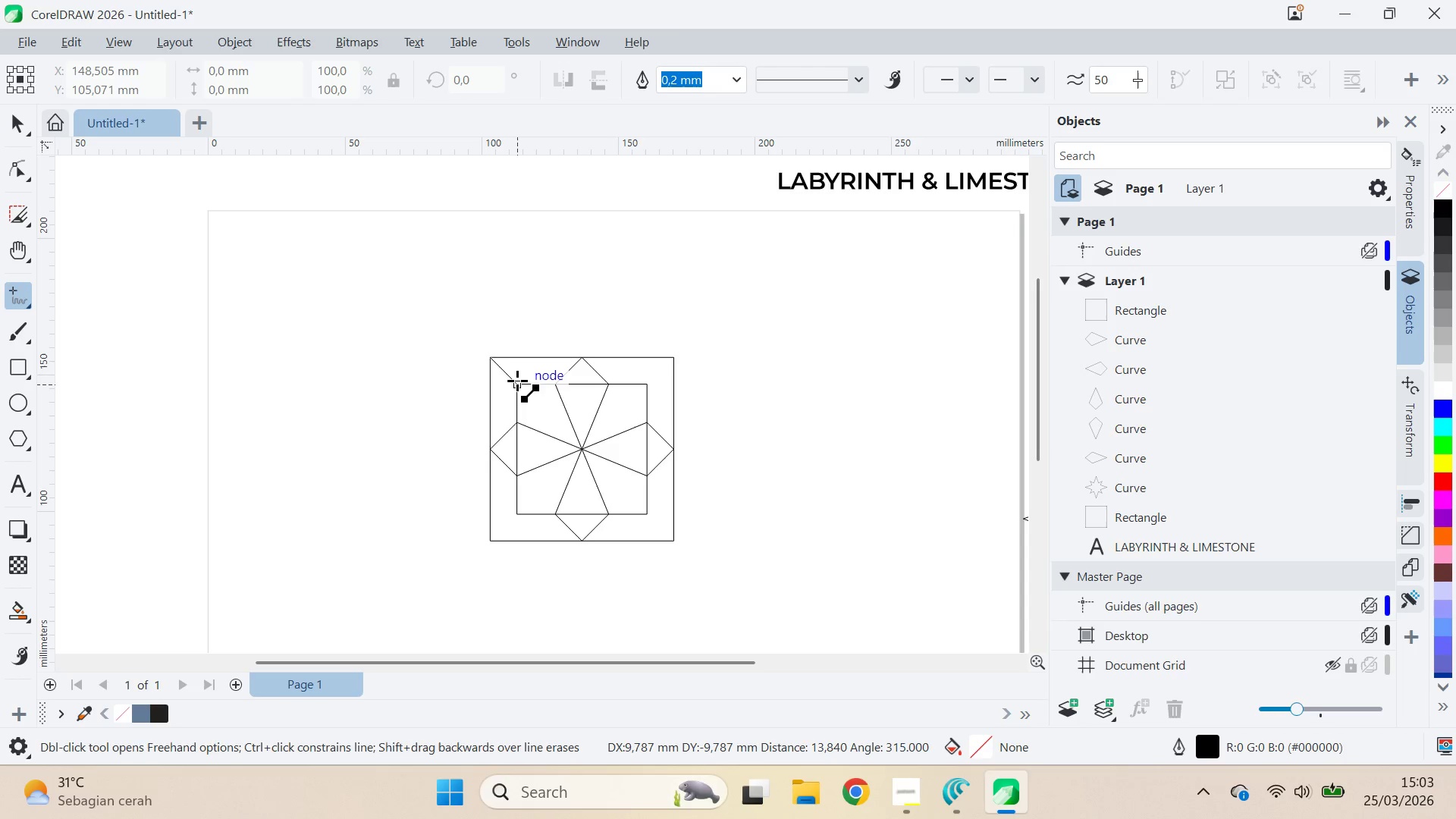 
left_click([517, 381])
 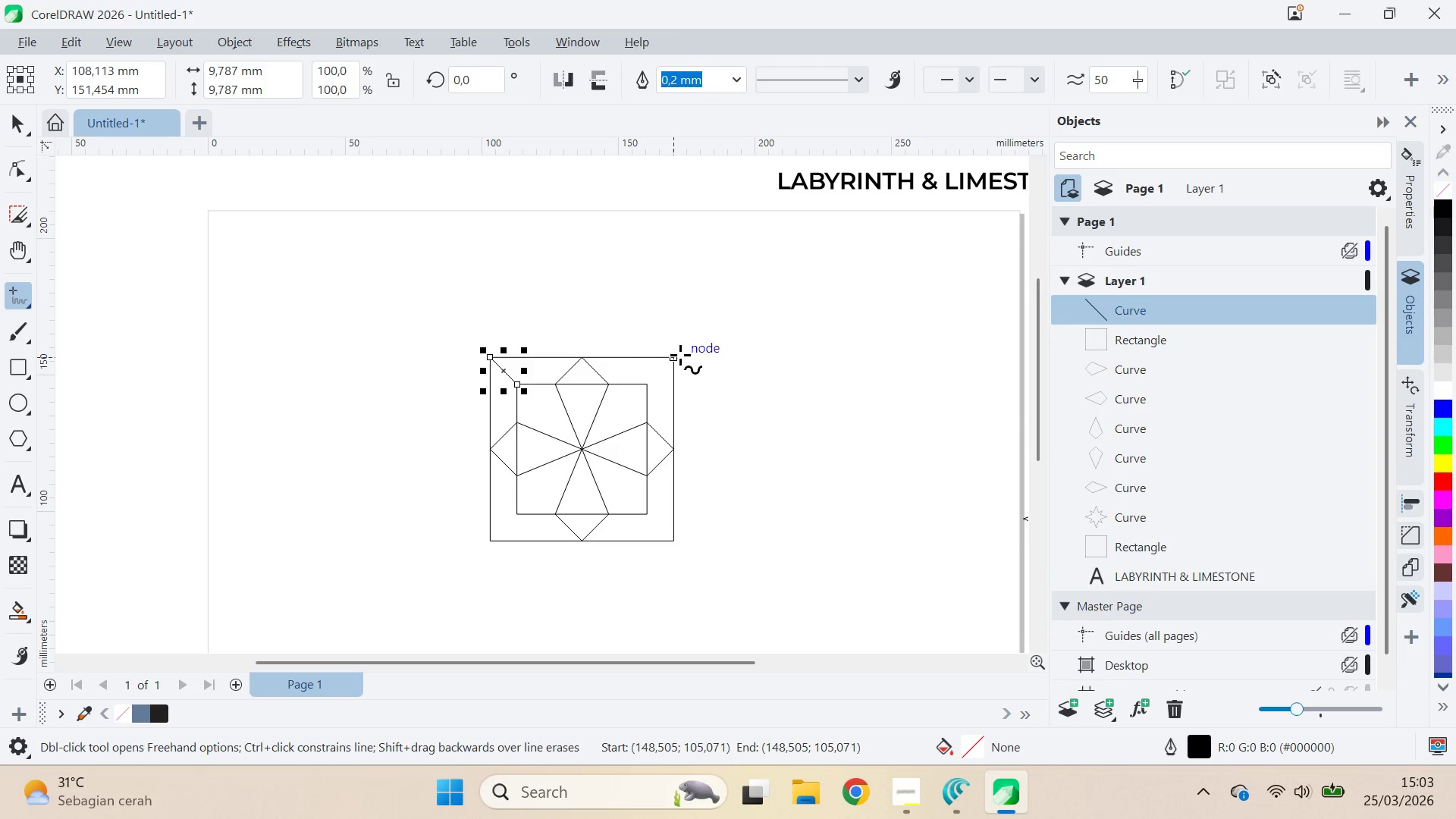 
left_click([676, 355])
 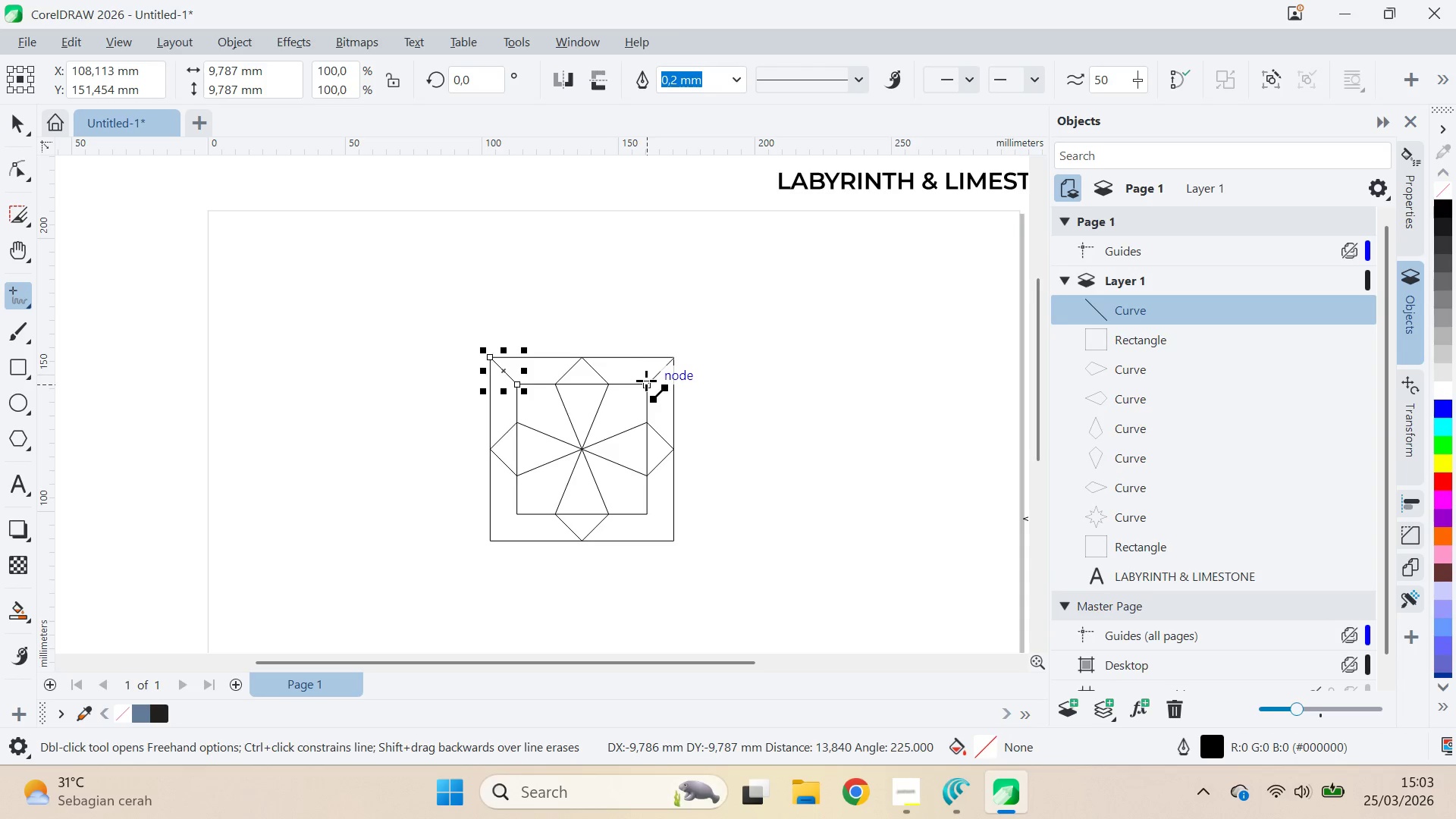 
left_click([646, 381])
 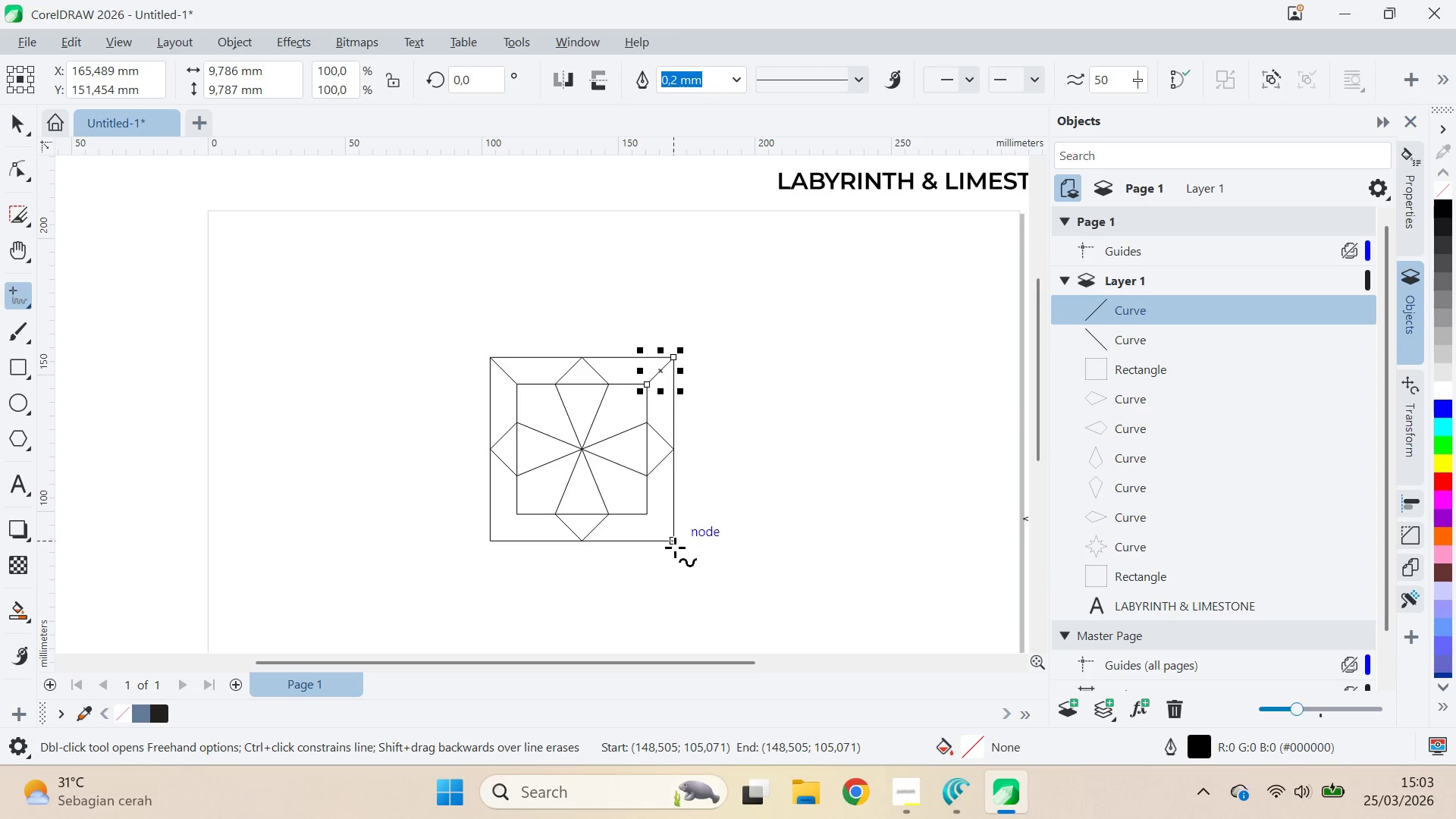 
left_click([675, 543])
 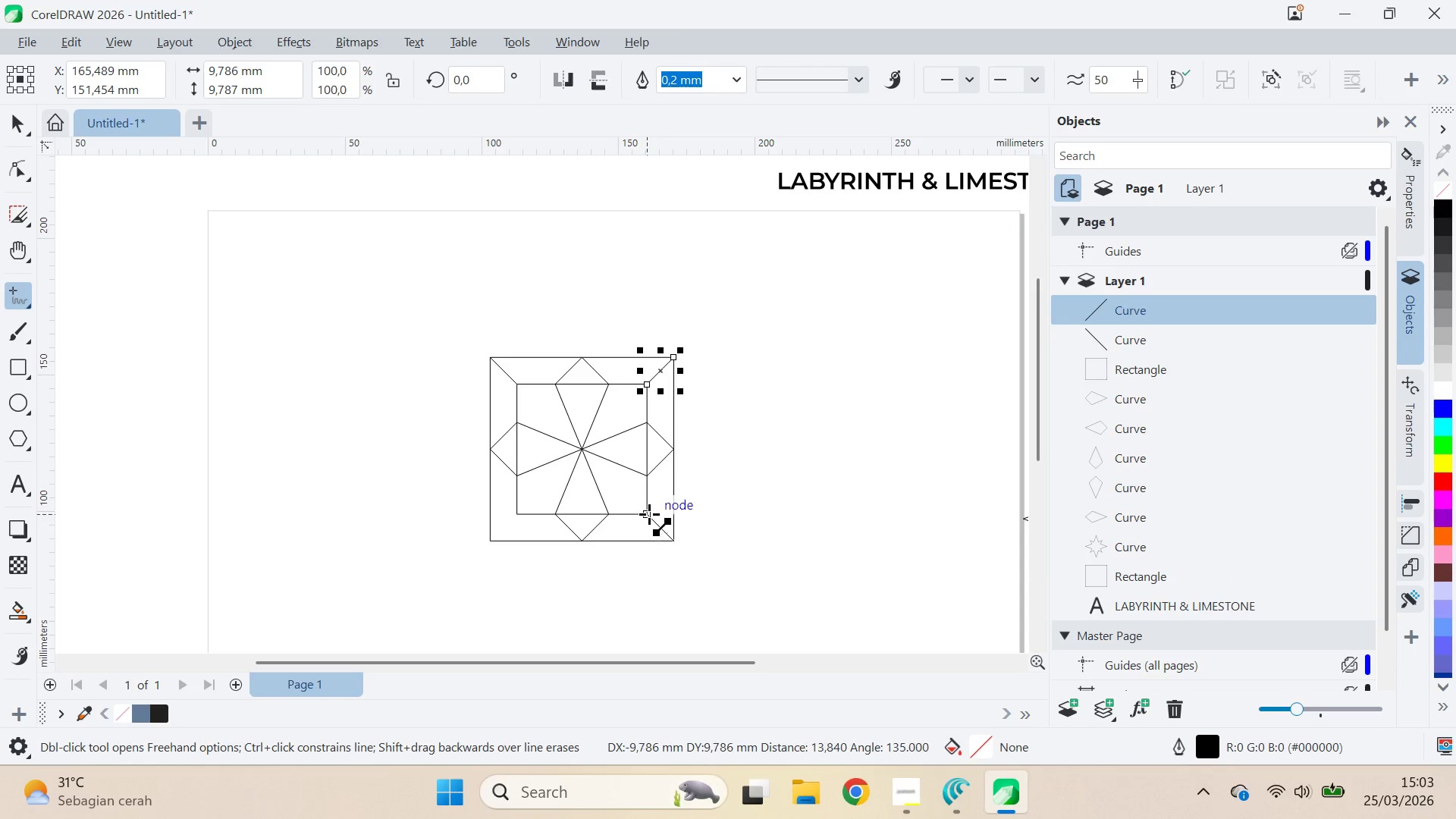 
left_click([649, 513])
 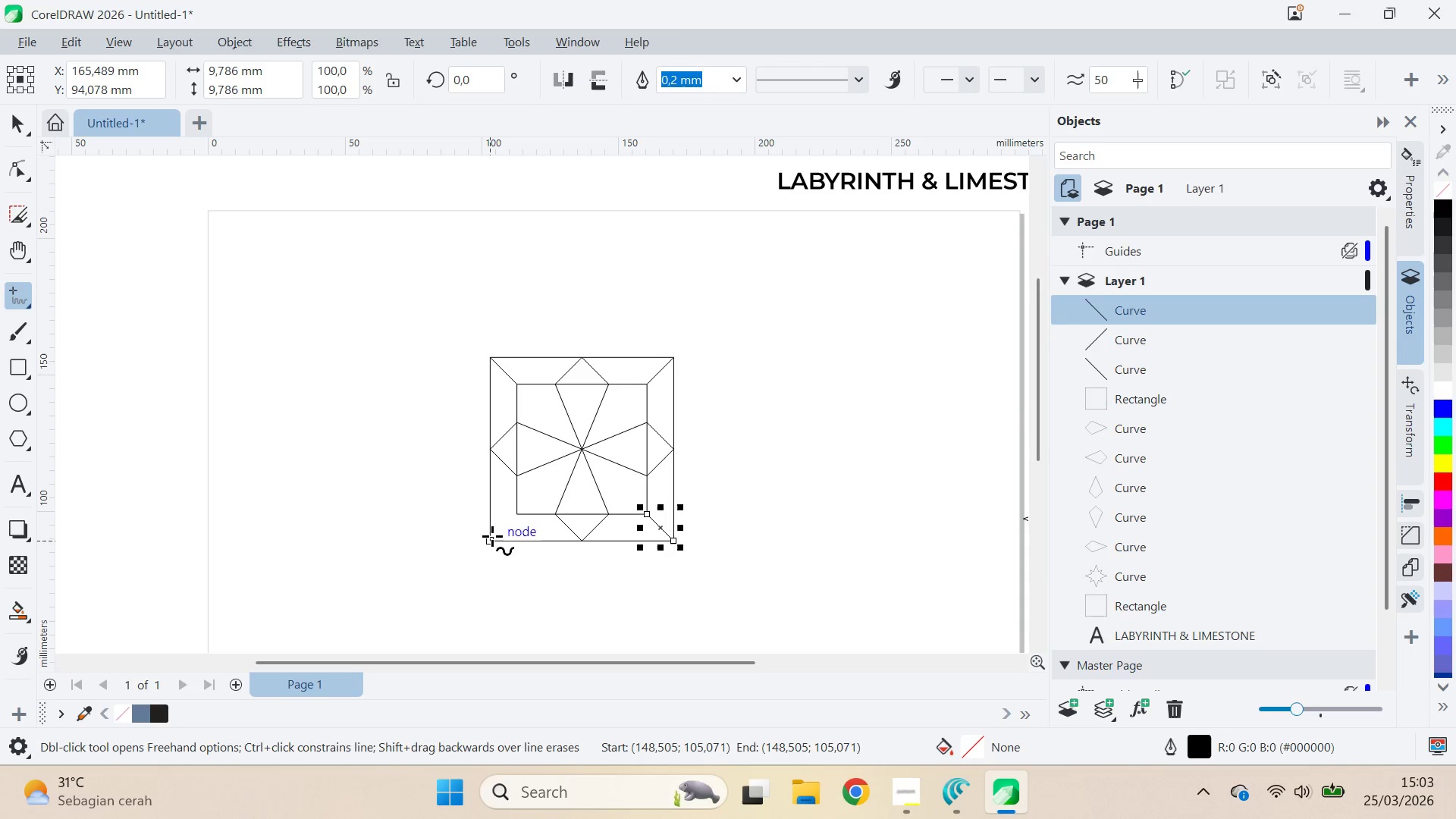 
left_click([488, 539])
 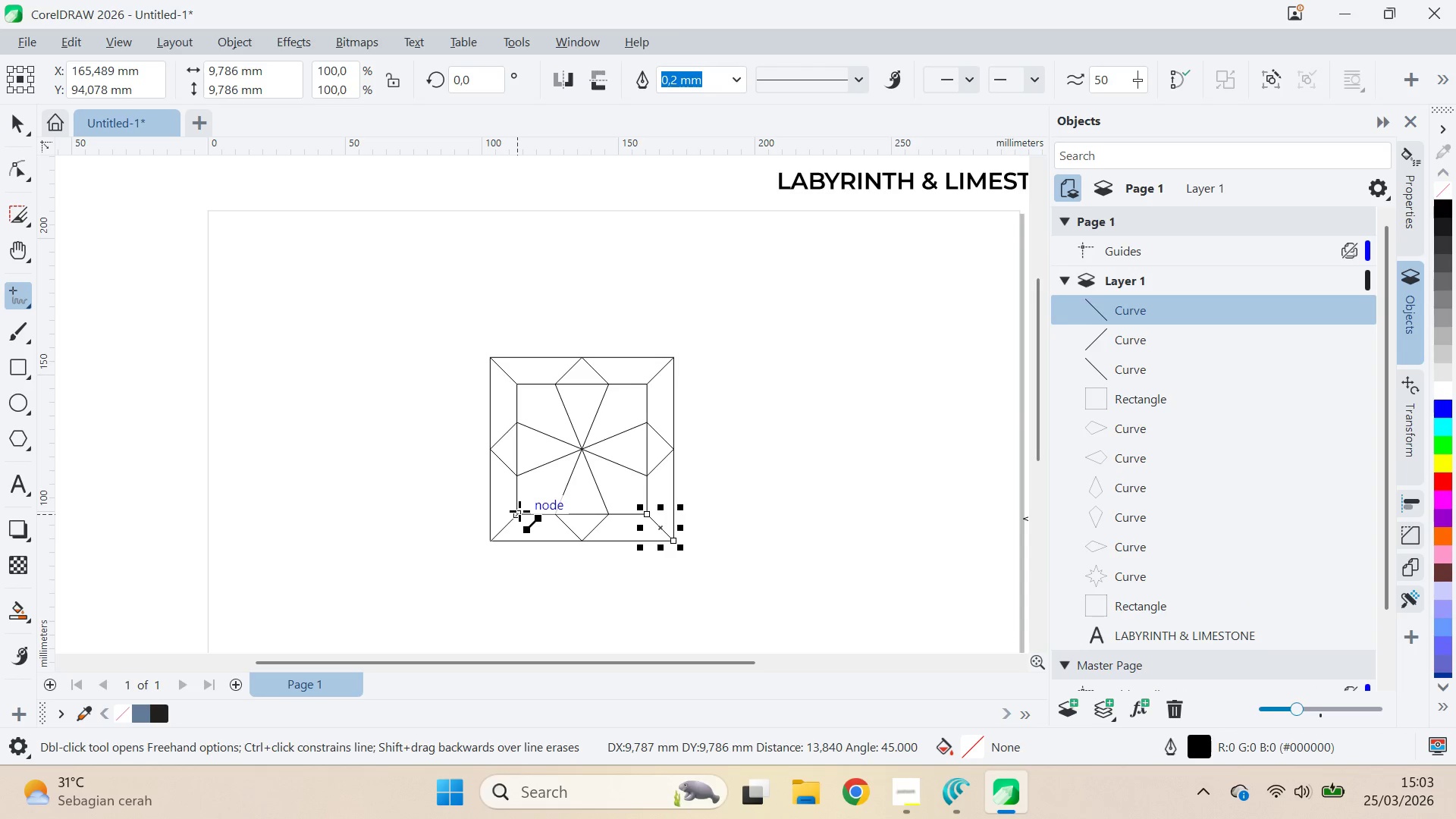 
left_click([519, 511])
 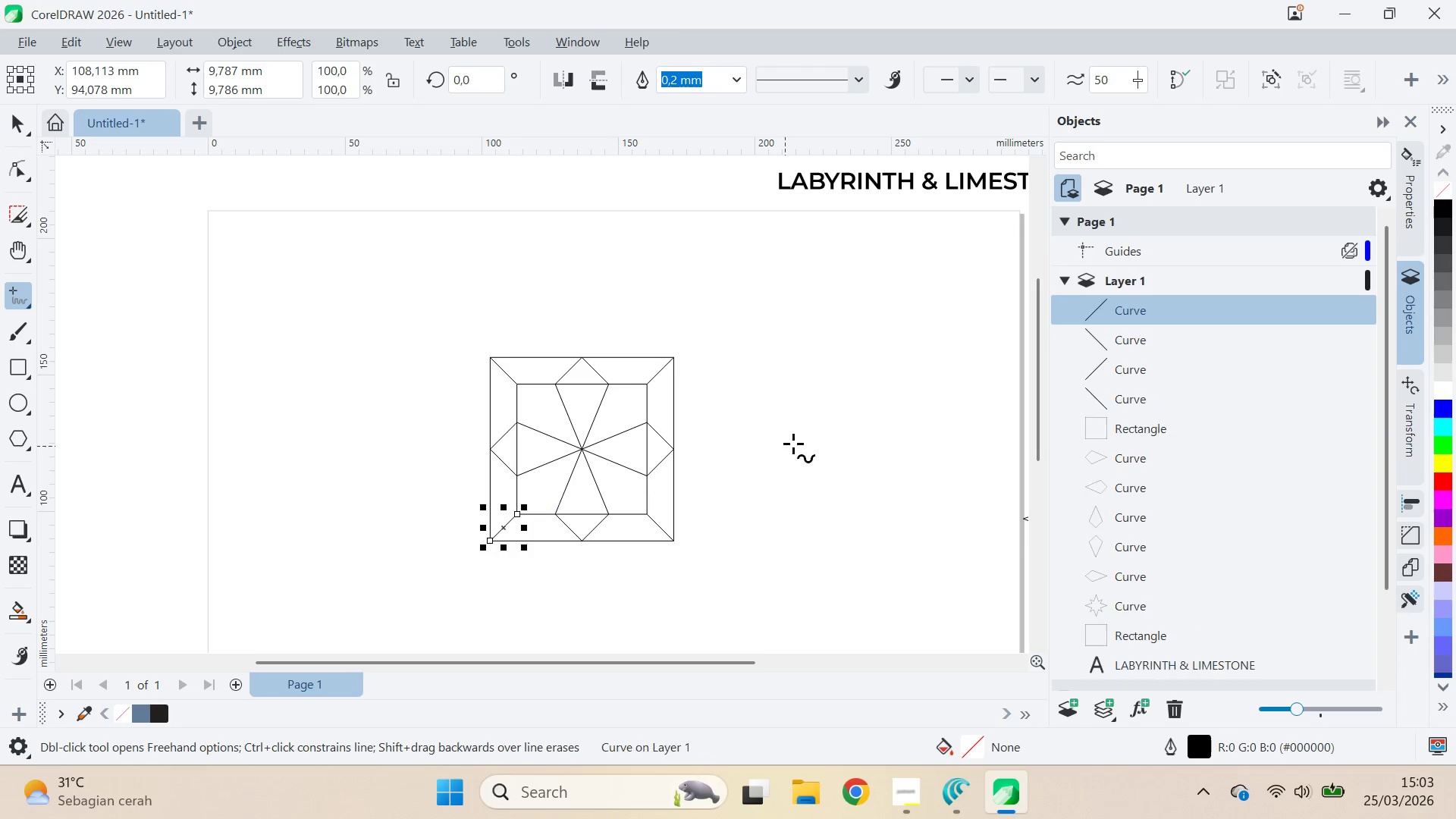 
key(V)
 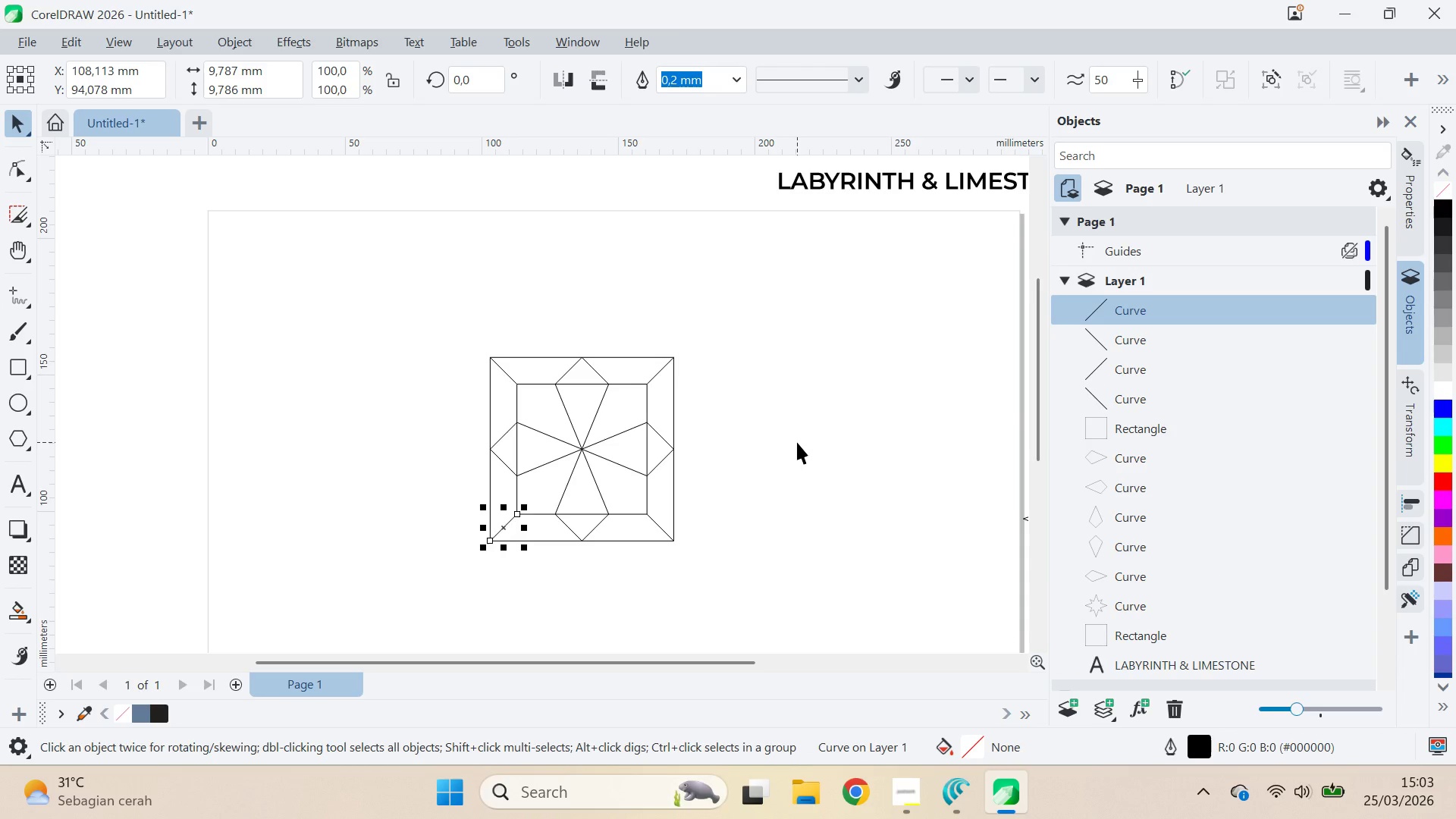 
left_click([797, 442])
 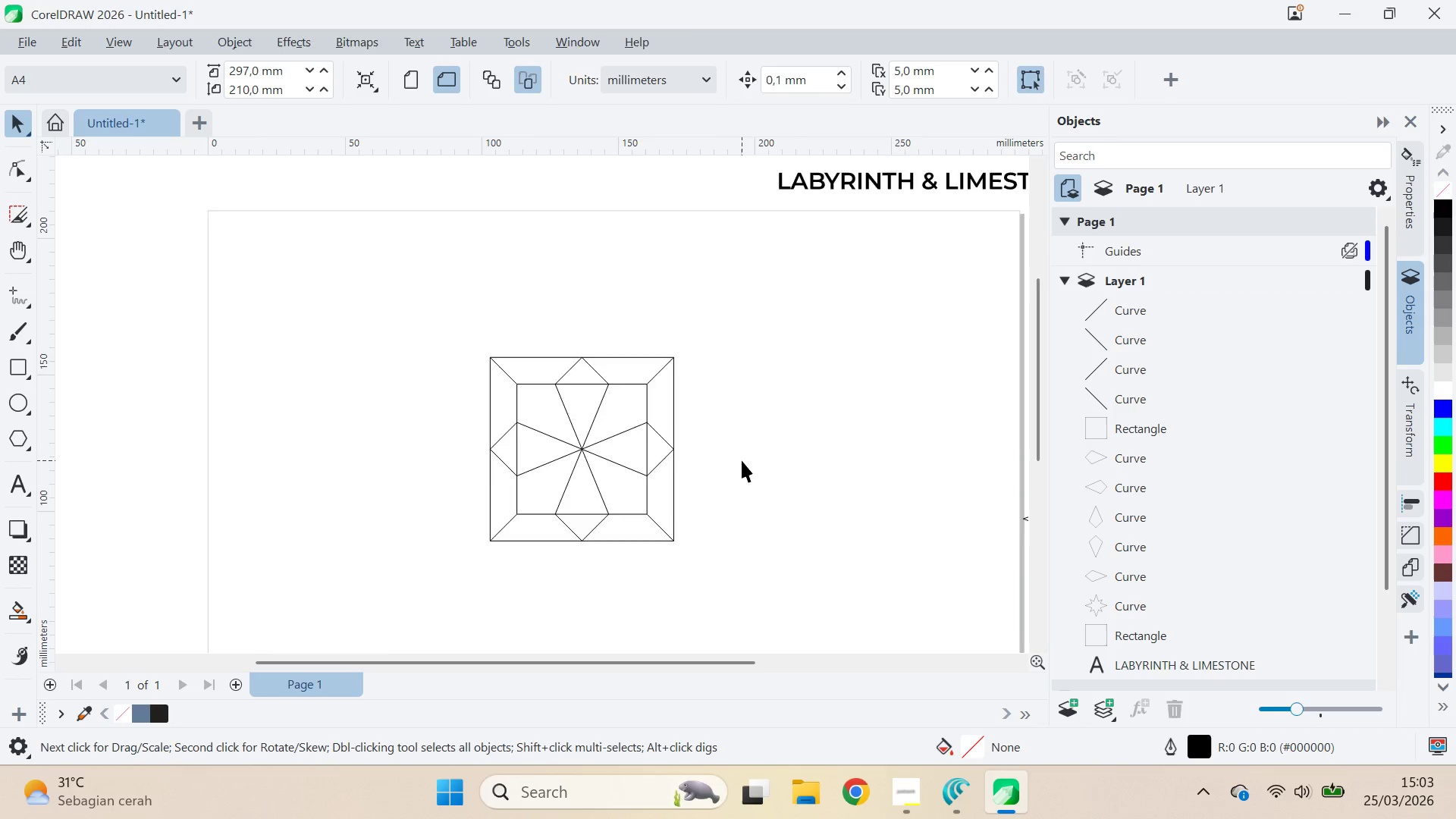 
scroll: coordinate [661, 456], scroll_direction: up, amount: 3.0
 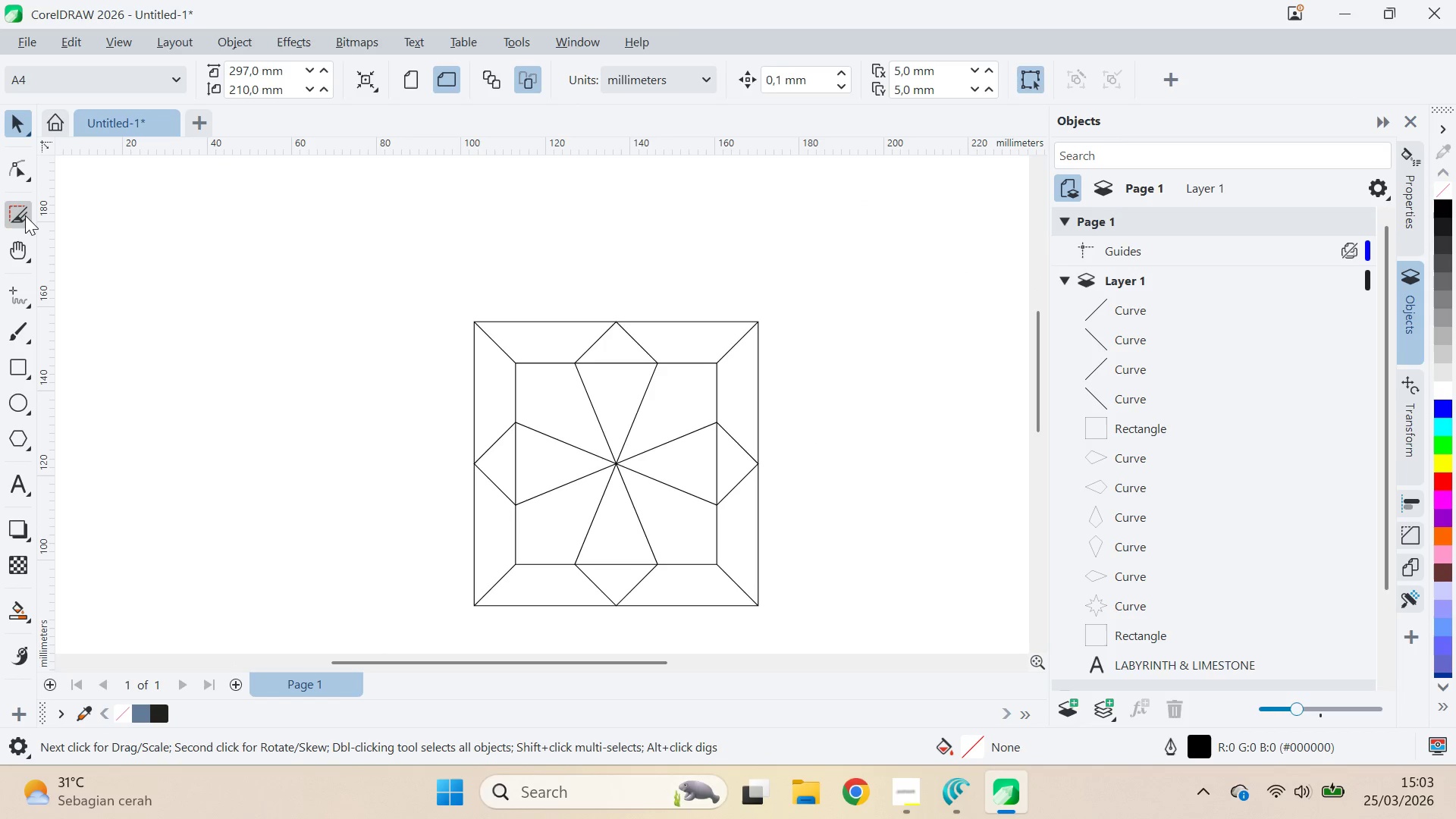 
left_click([24, 215])
 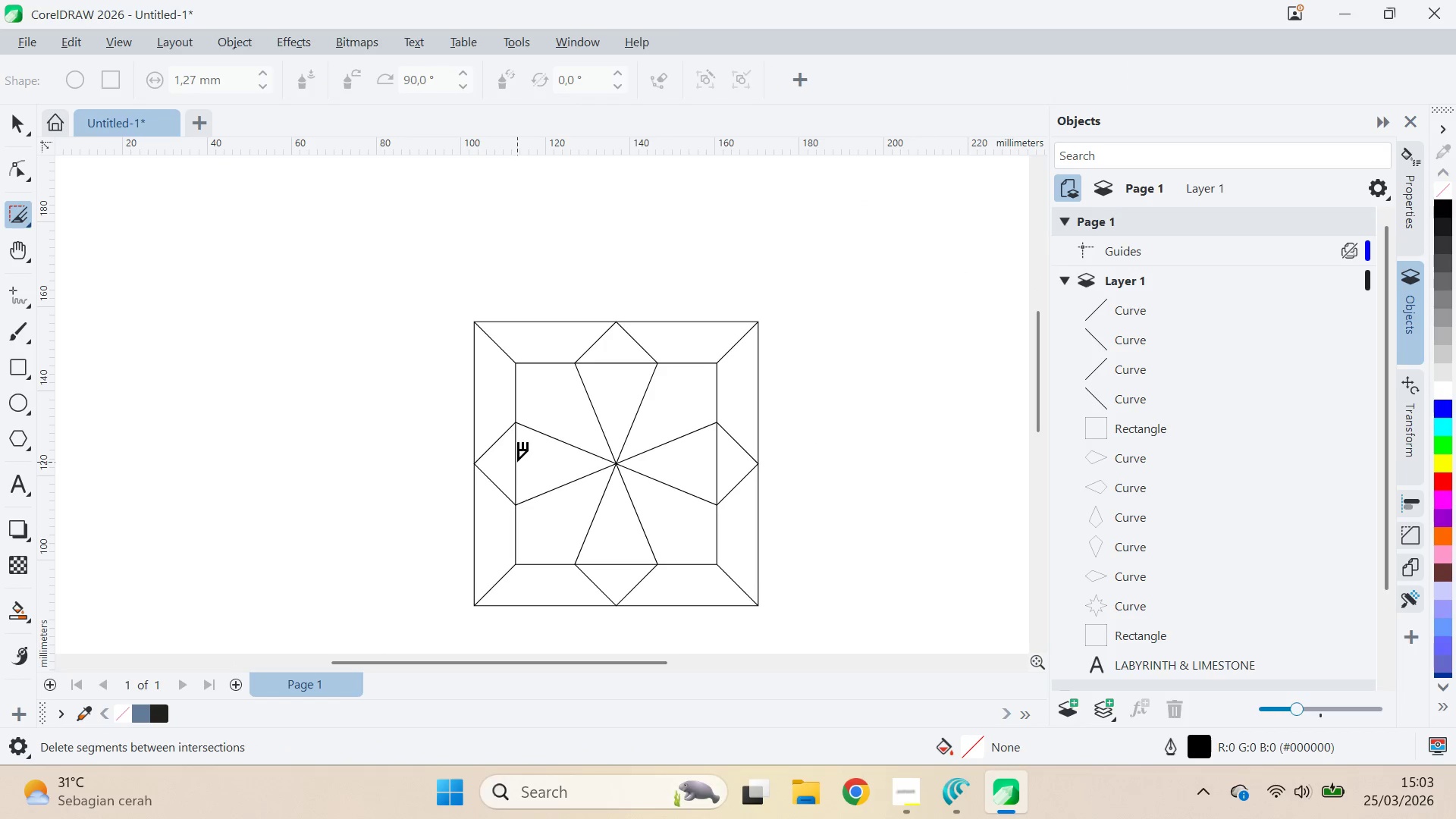 
hold_key(key=AltLeft, duration=1.5)
left_click_drag(start_coordinate=[516, 462], to_coordinate=[503, 460])
 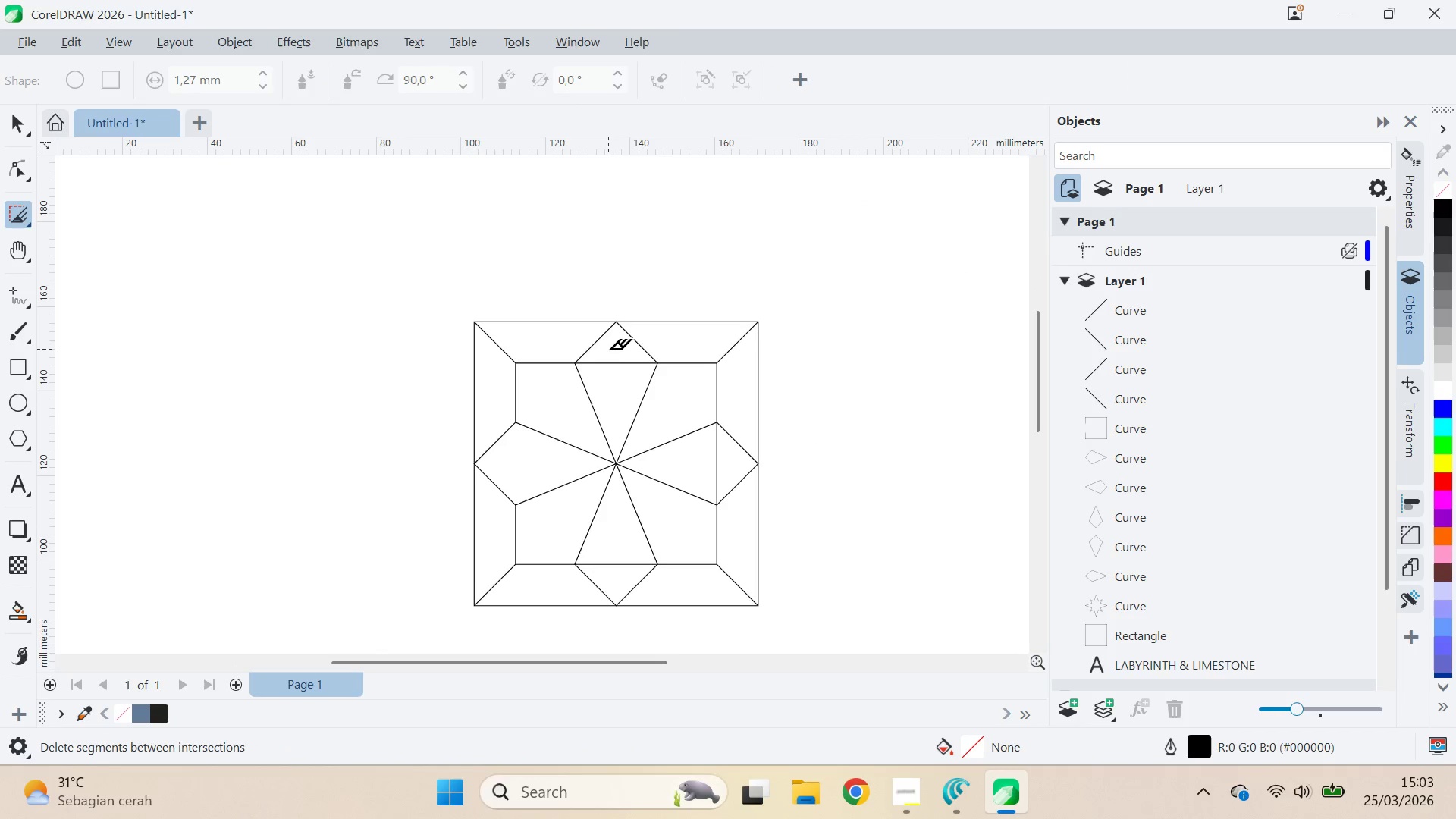 
left_click_drag(start_coordinate=[608, 350], to_coordinate=[610, 389])
 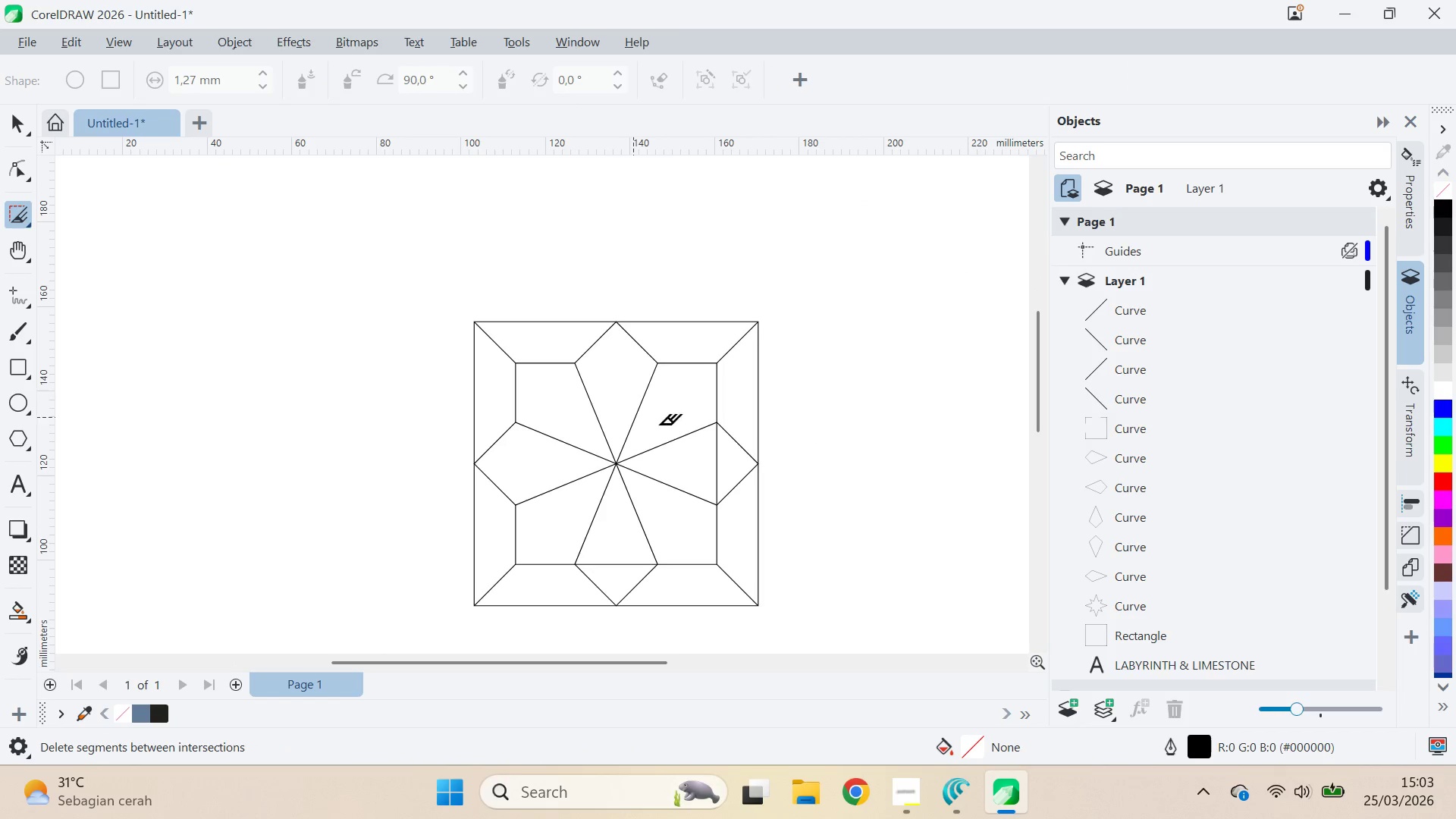 
hold_key(key=AltLeft, duration=1.51)
left_click_drag(start_coordinate=[695, 454], to_coordinate=[724, 466])
 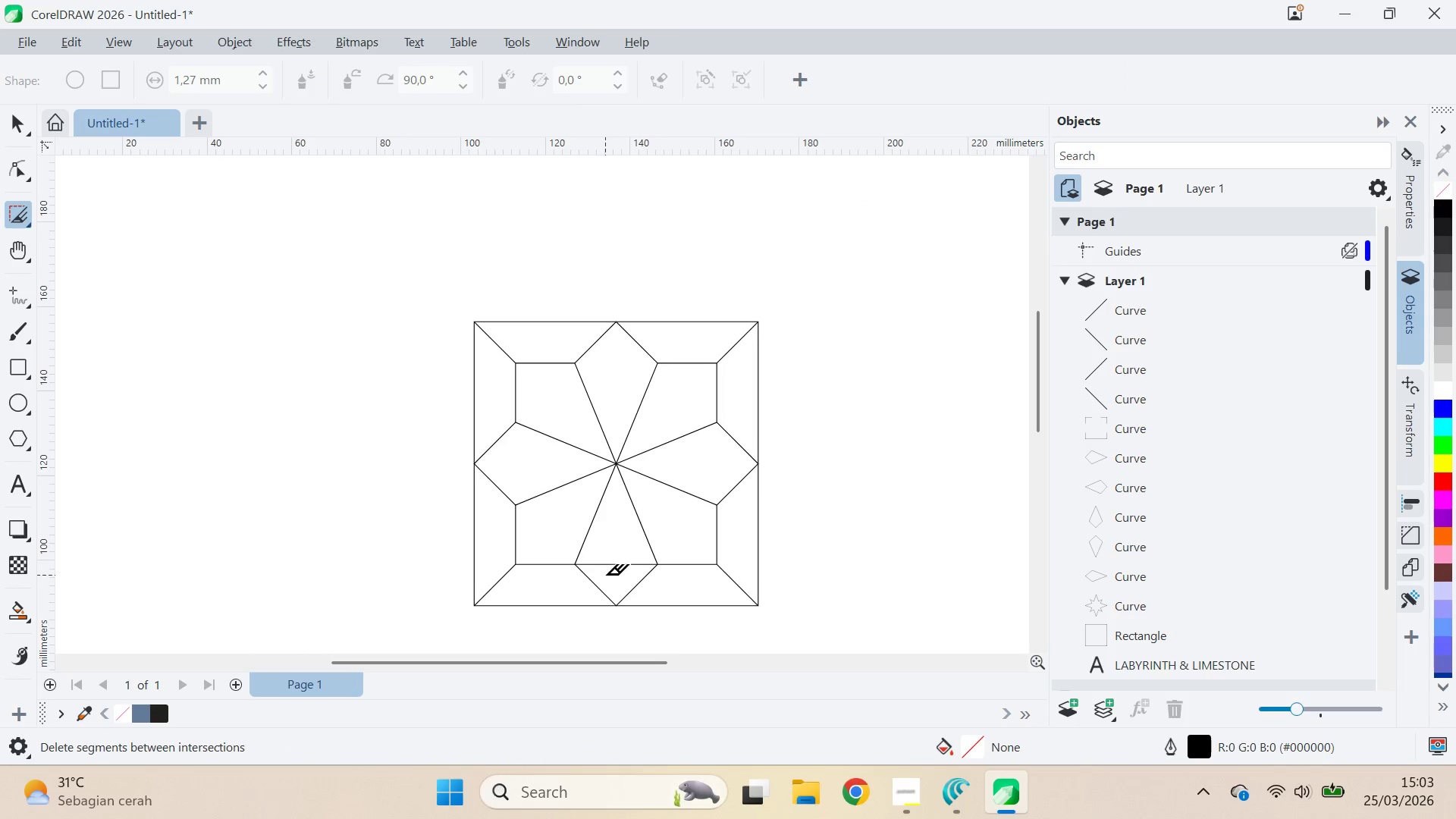 
left_click_drag(start_coordinate=[605, 574], to_coordinate=[614, 541])
 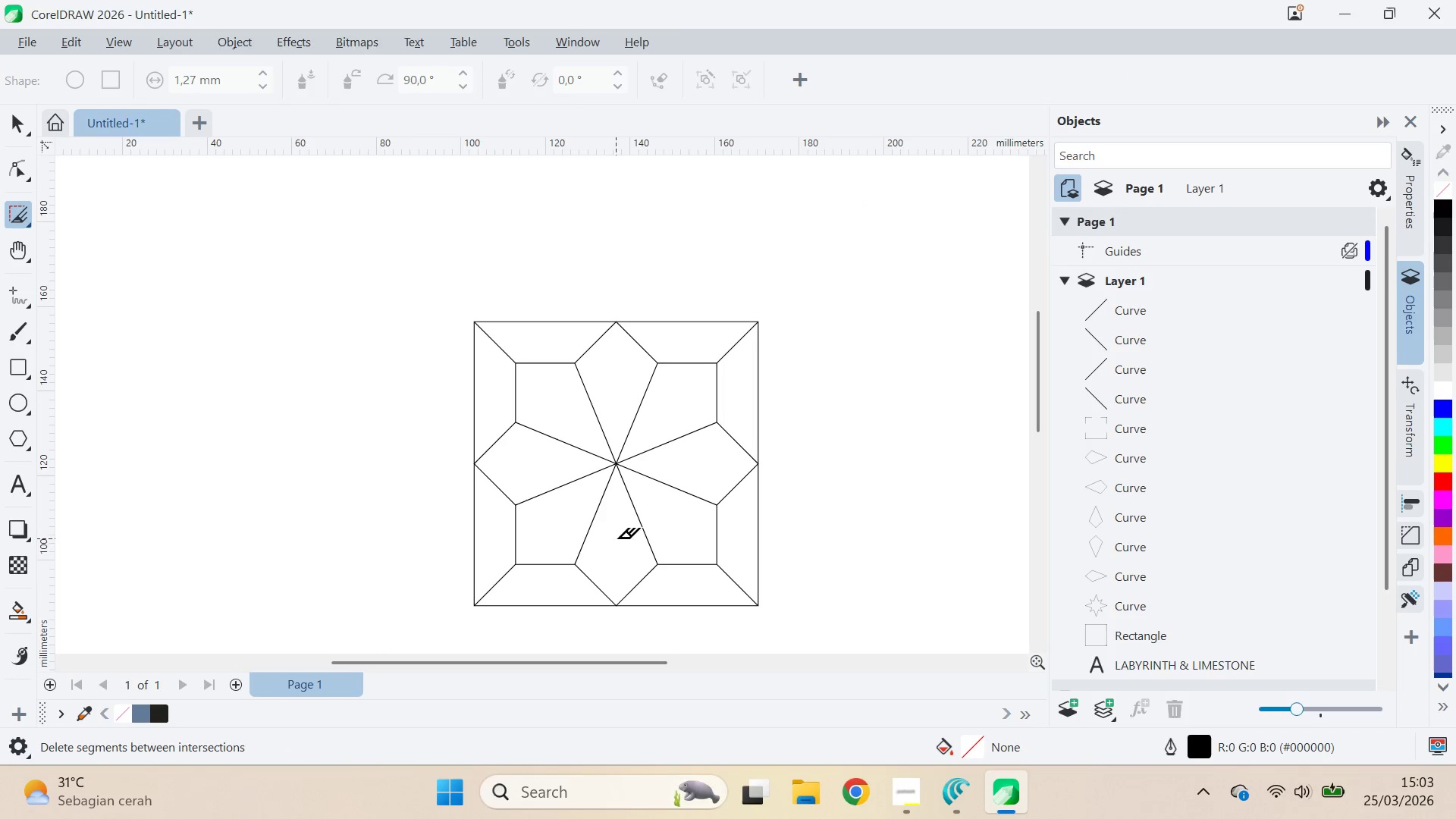 
key(Alt+AltLeft)
 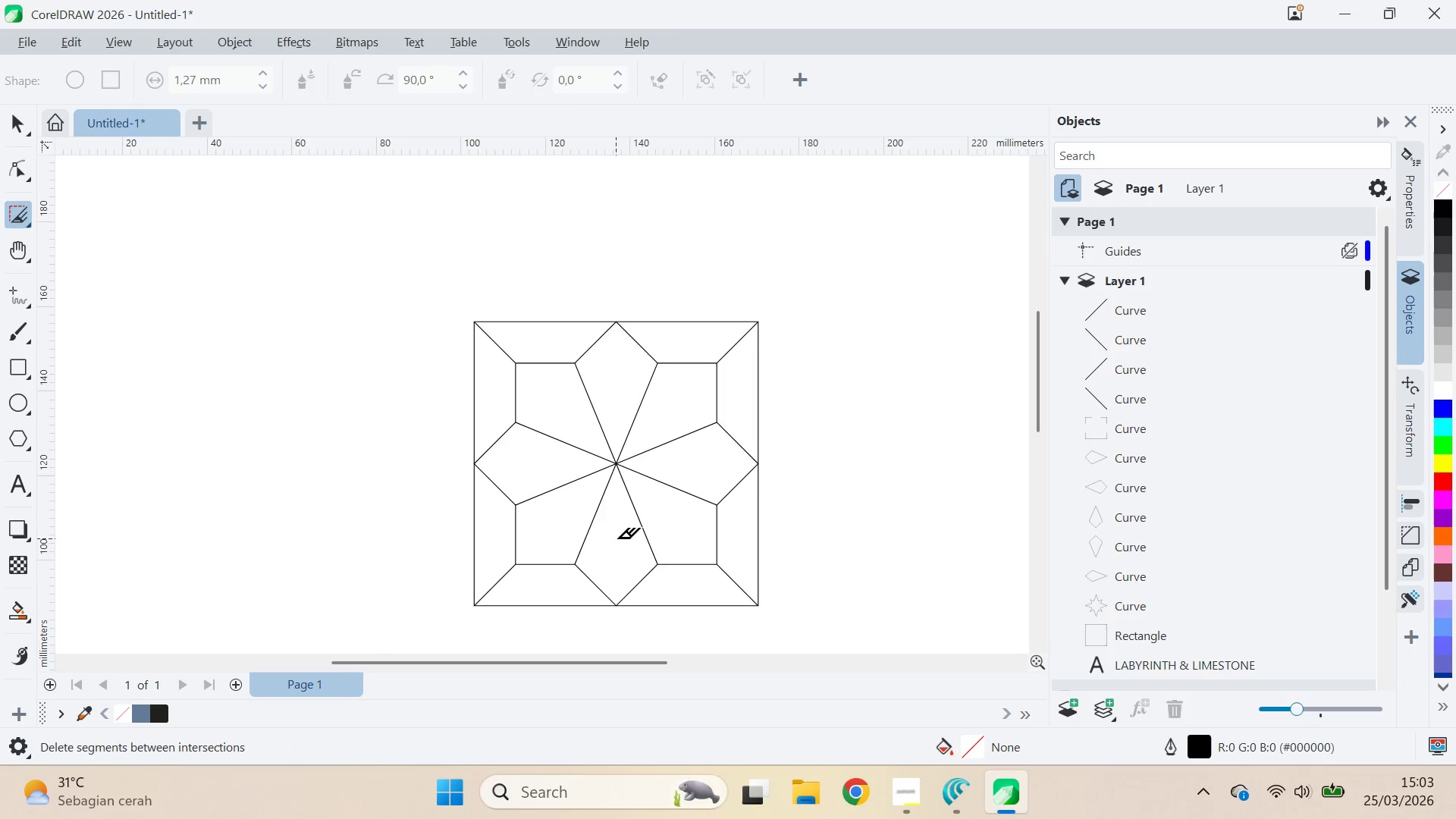 
key(Alt+AltLeft)
 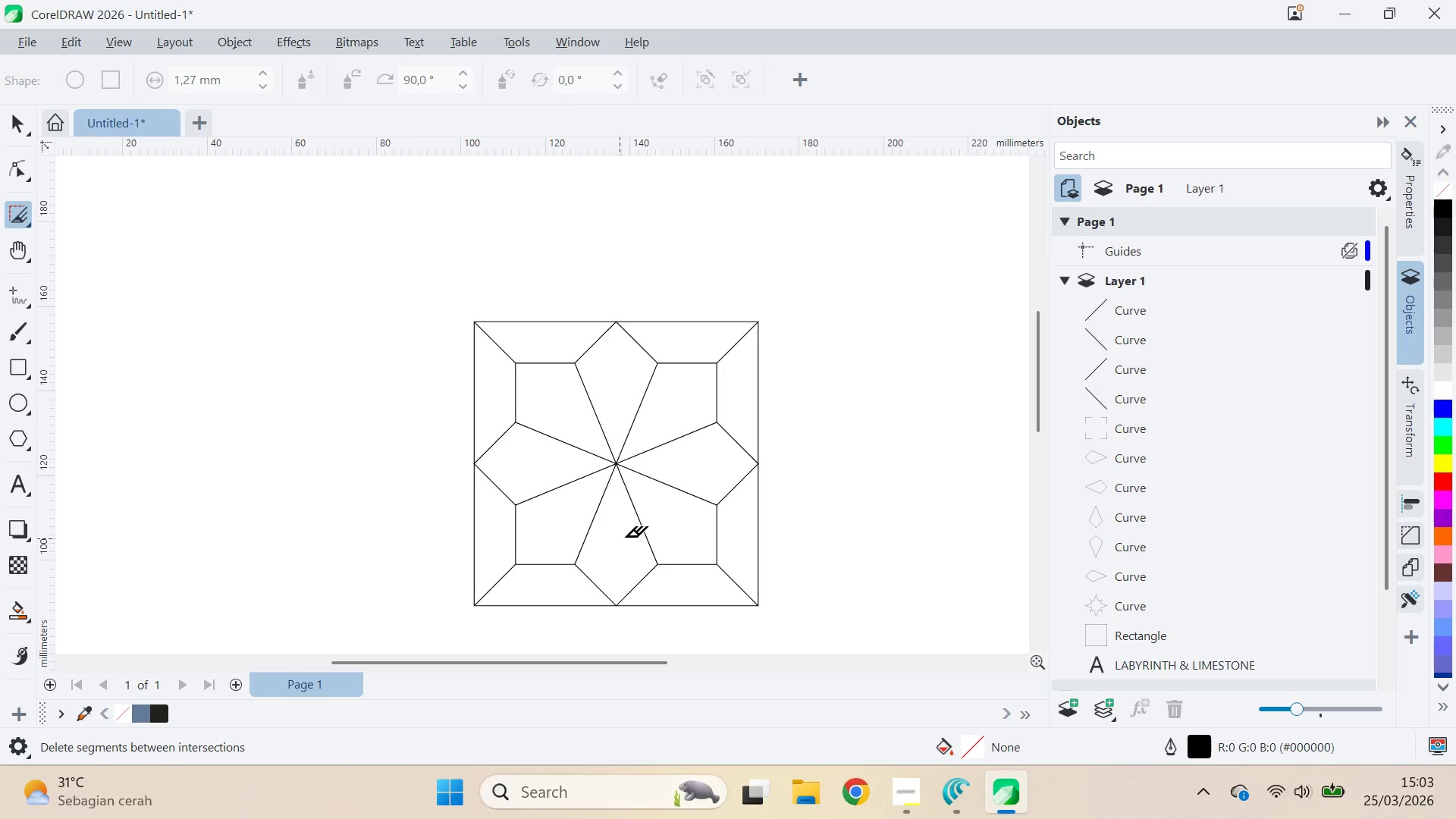 
key(Alt+AltLeft)
 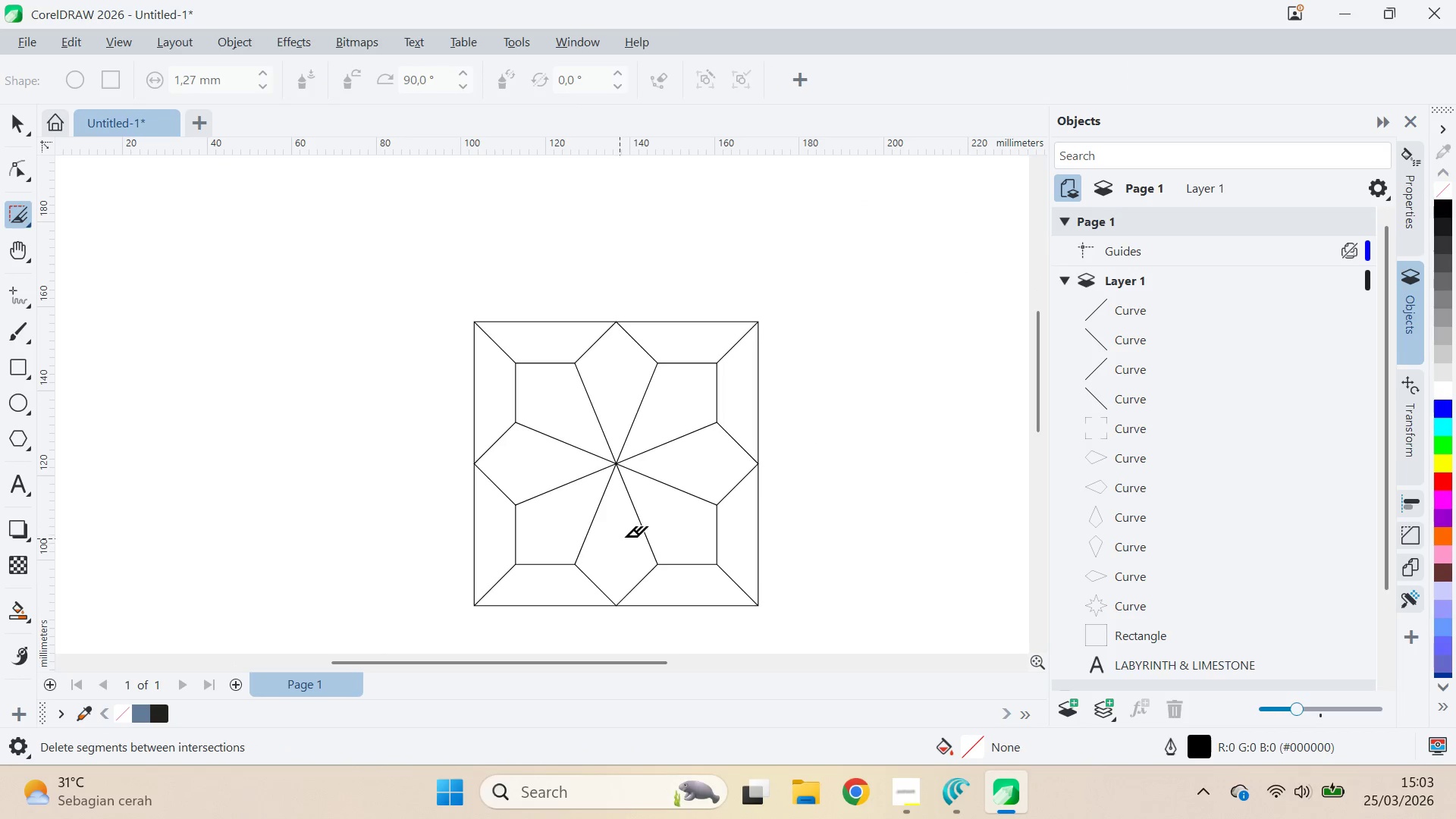 
key(Alt+AltLeft)
 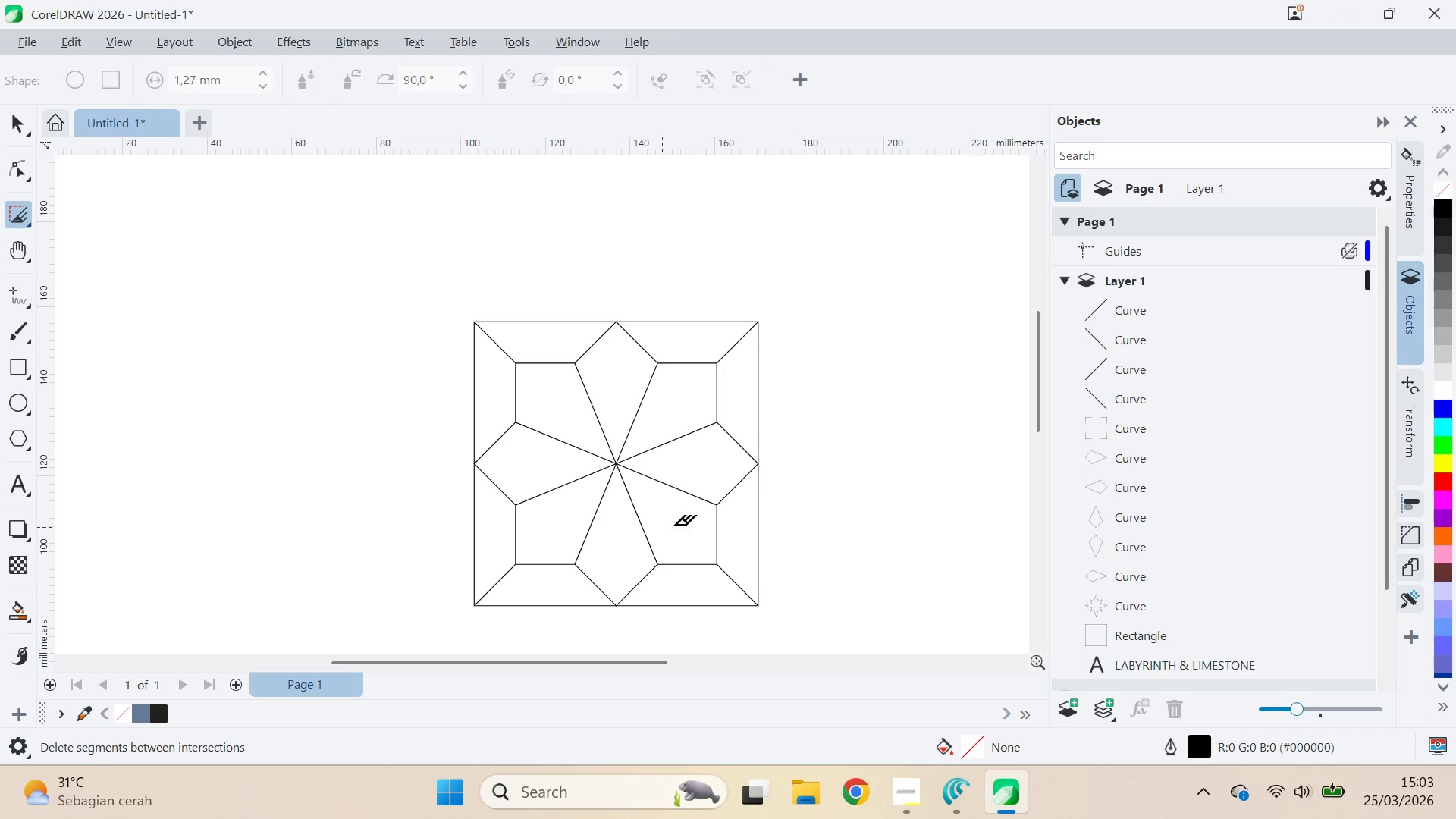 
key(Alt+AltLeft)
 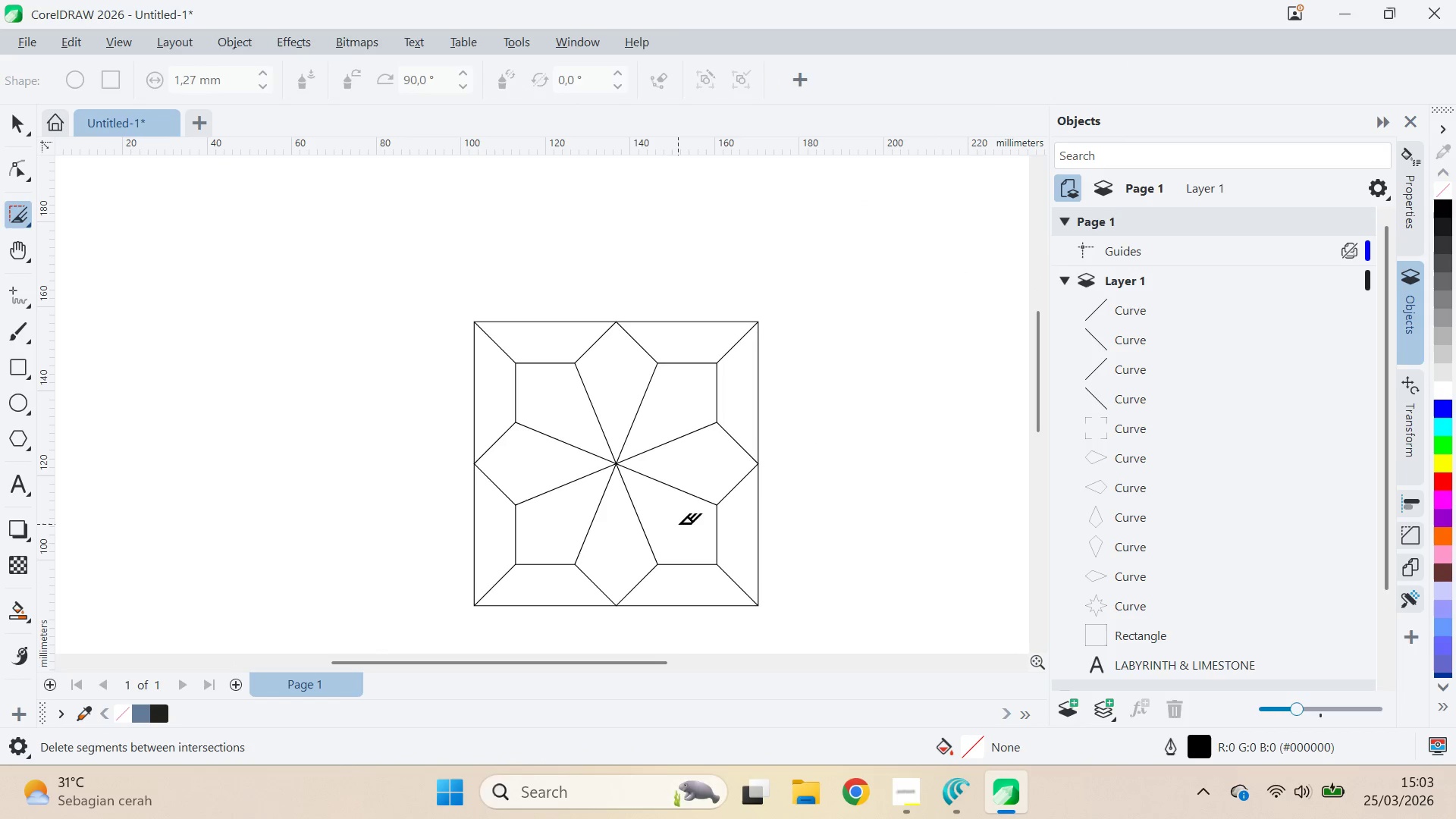 
type(vq)
 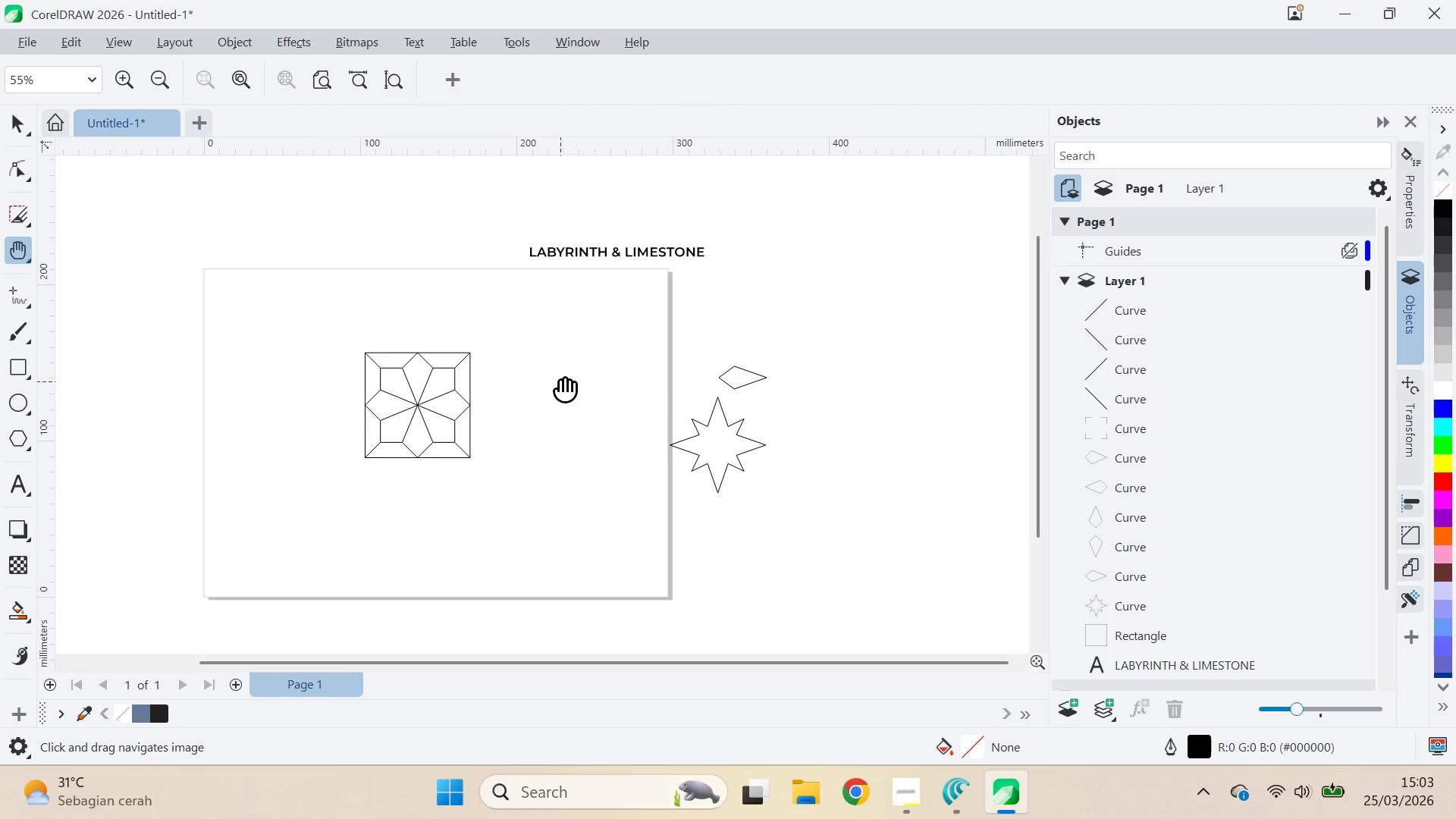 
left_click_drag(start_coordinate=[880, 436], to_coordinate=[560, 381])
 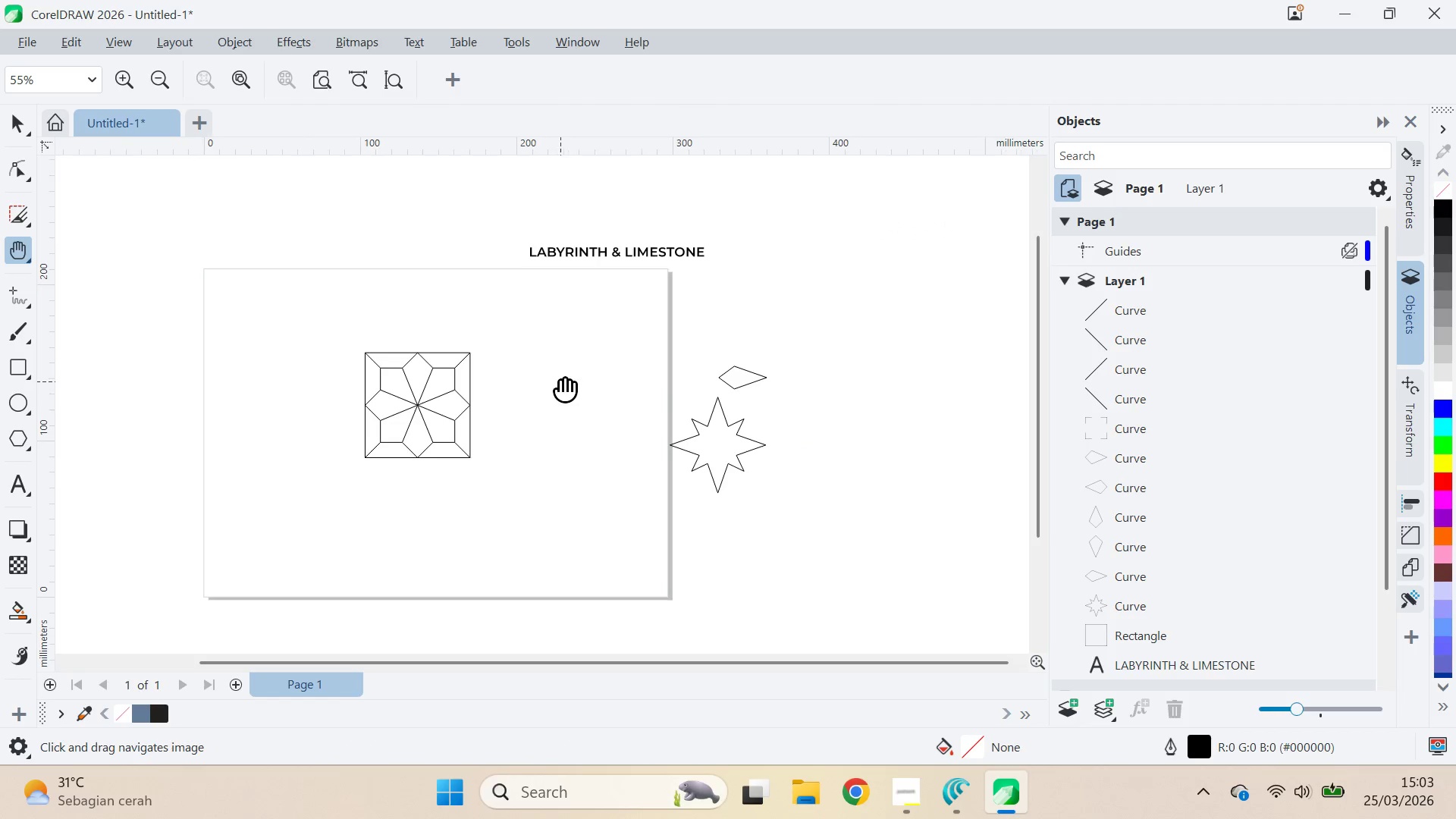 
scroll: coordinate [809, 457], scroll_direction: down, amount: 7.0
 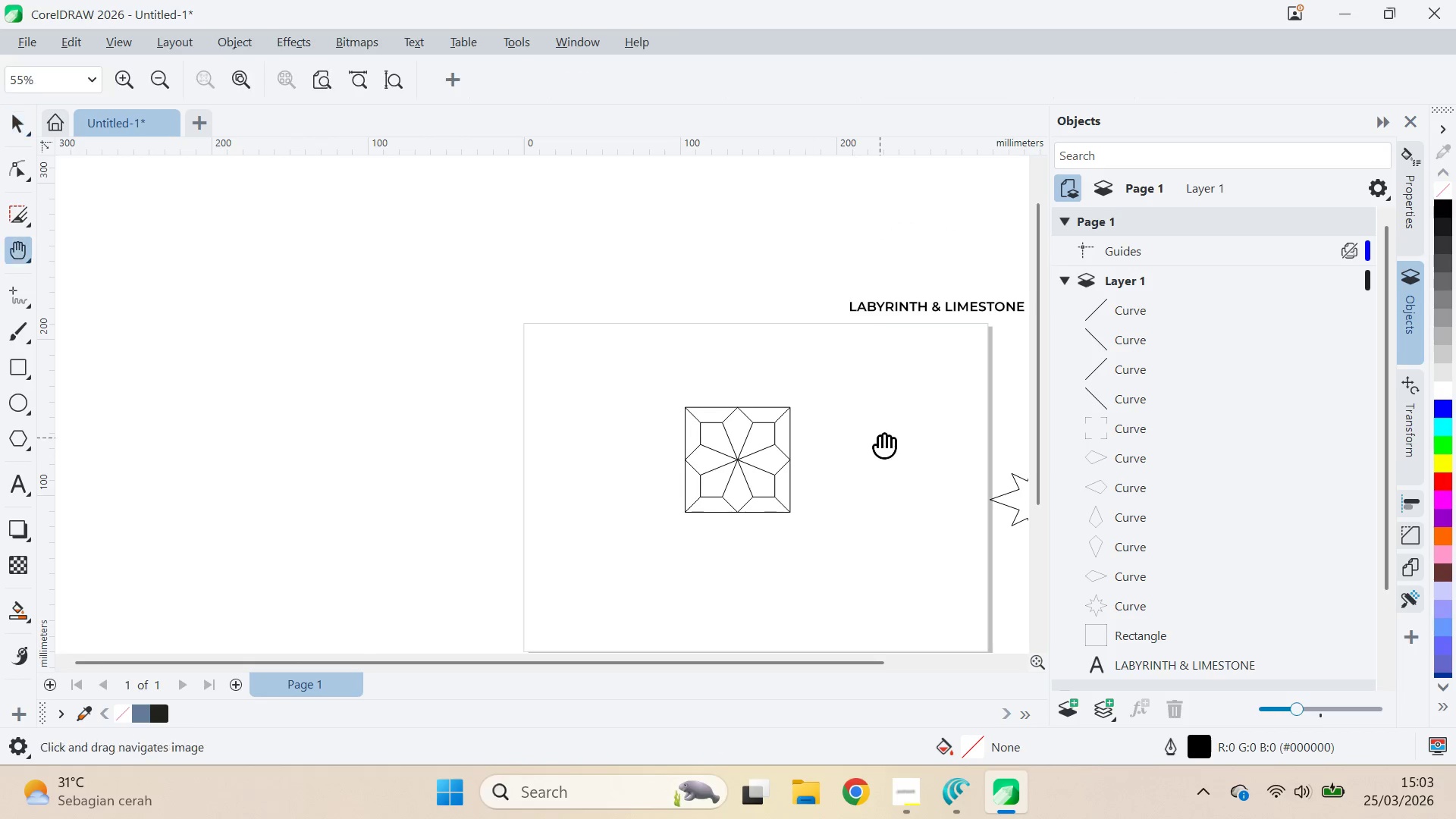 
key(V)
 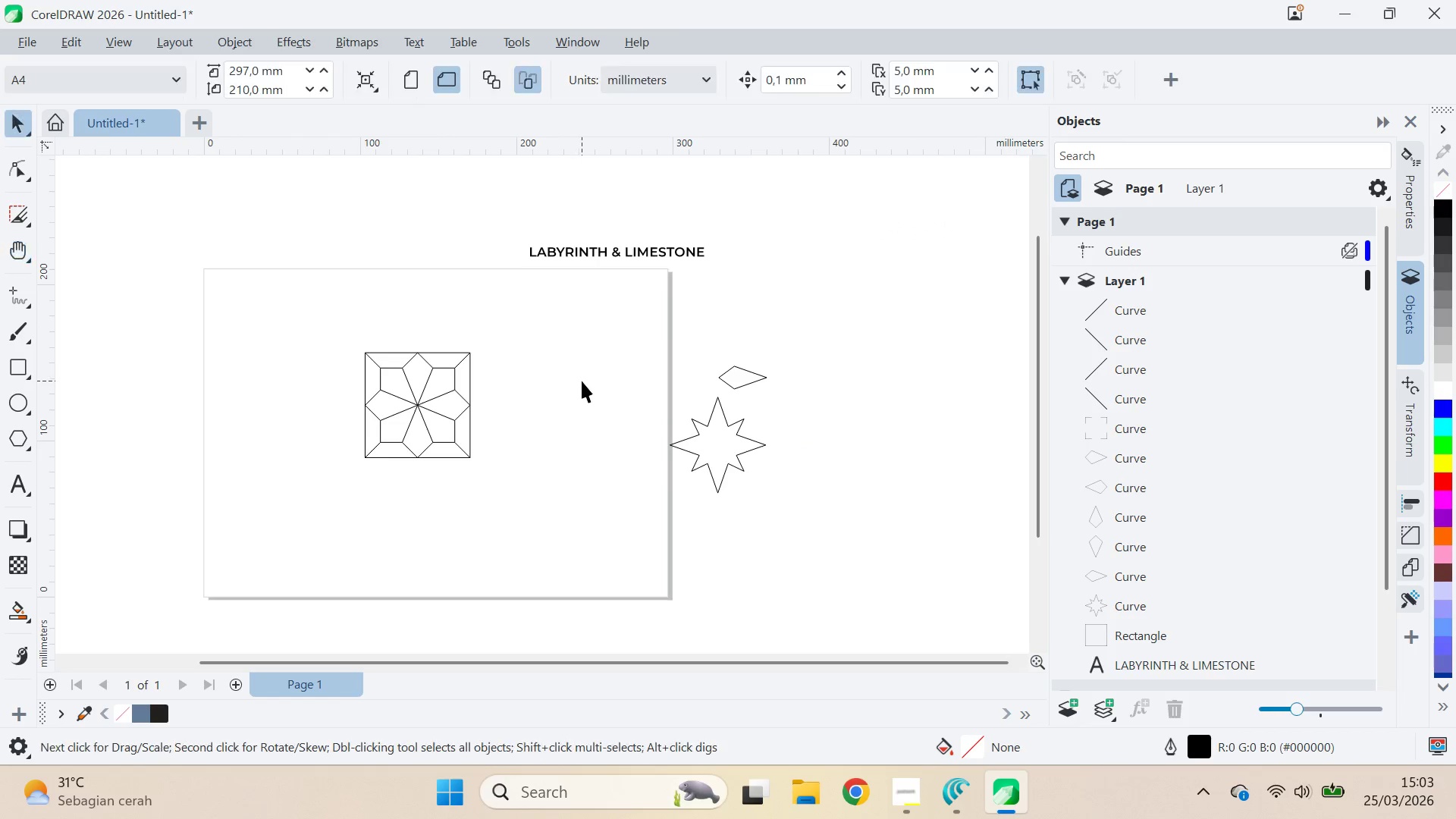 
left_click([582, 380])
 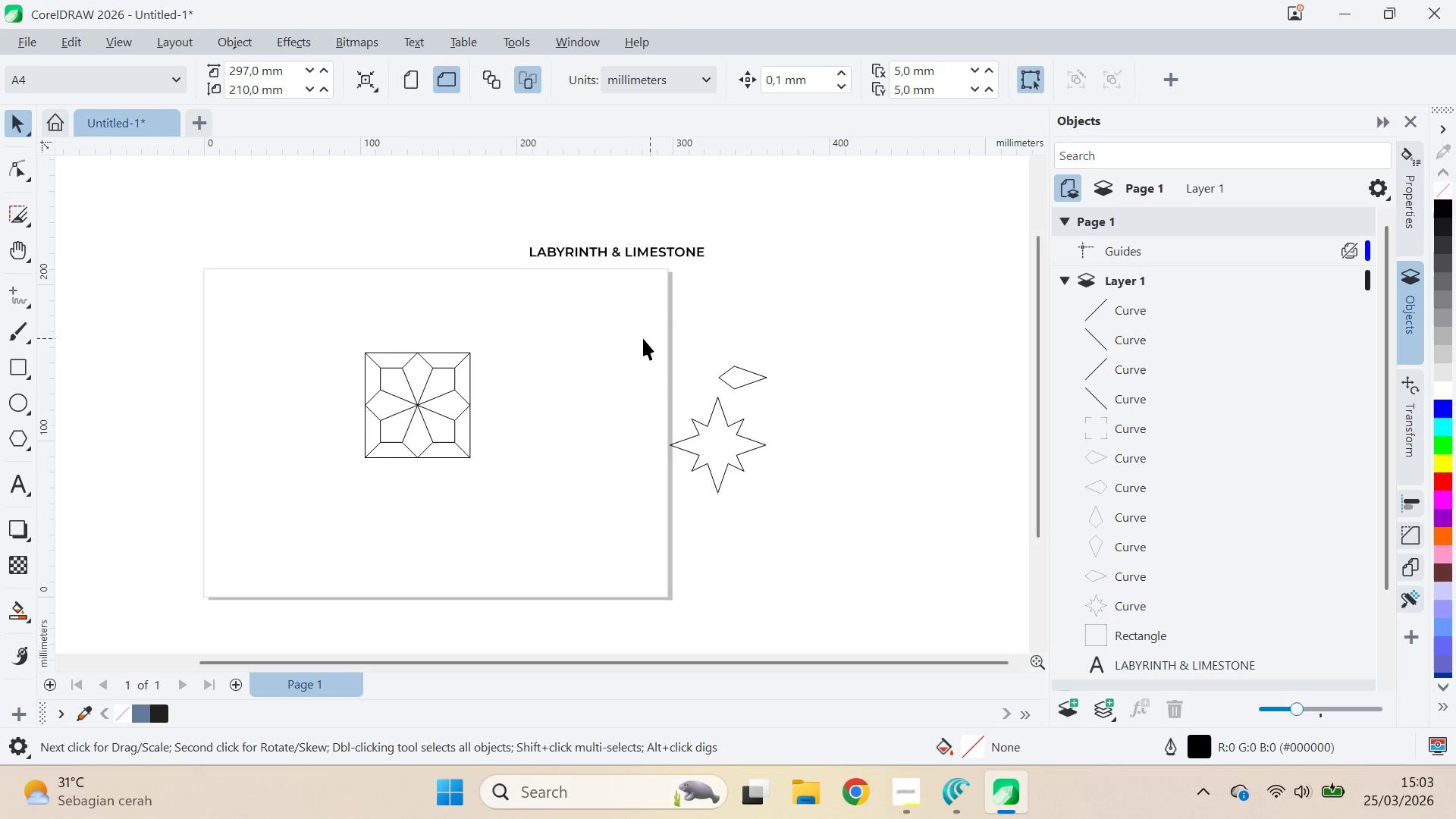 
left_click_drag(start_coordinate=[624, 341], to_coordinate=[899, 533])
 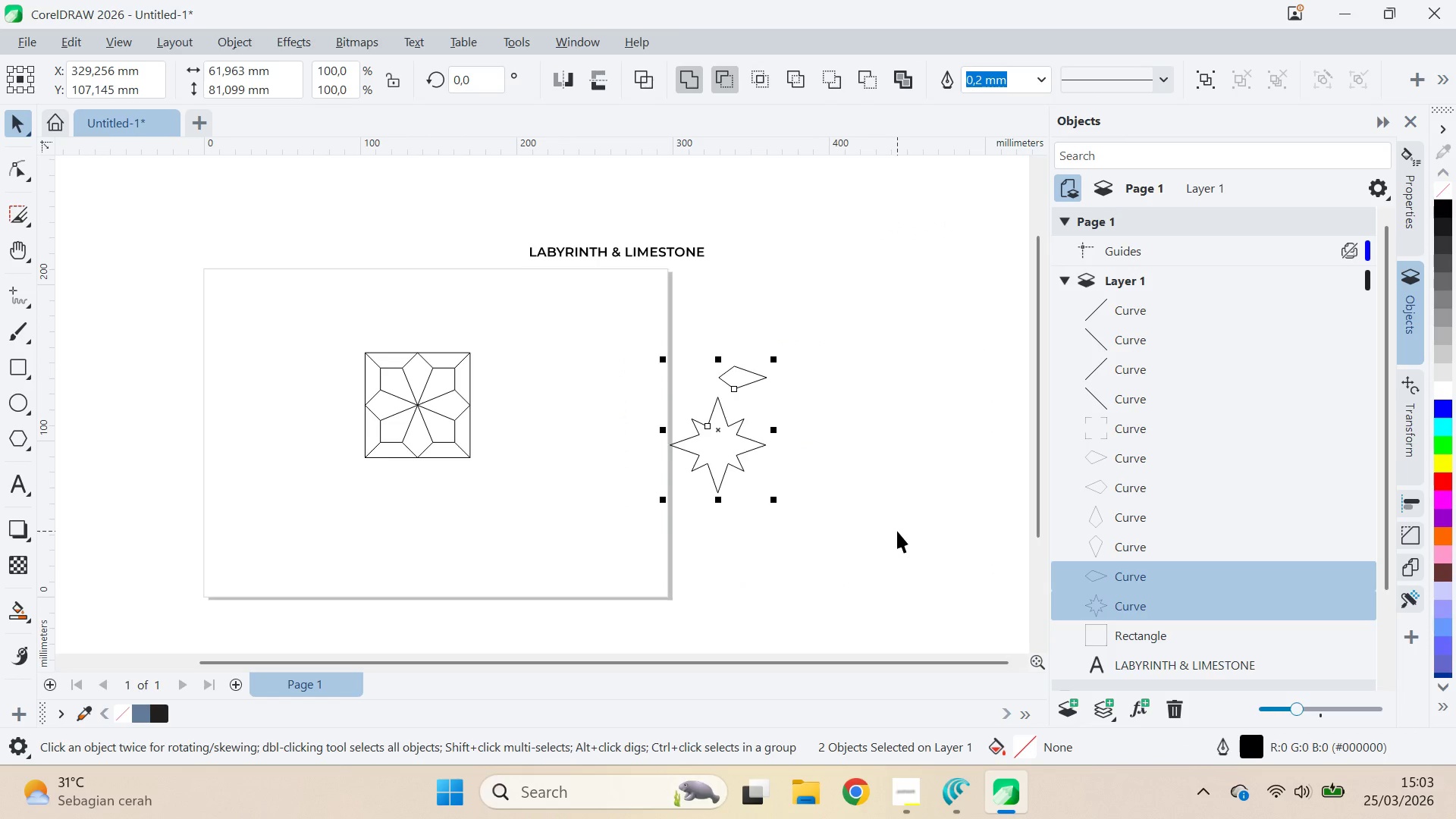 
key(Delete)
 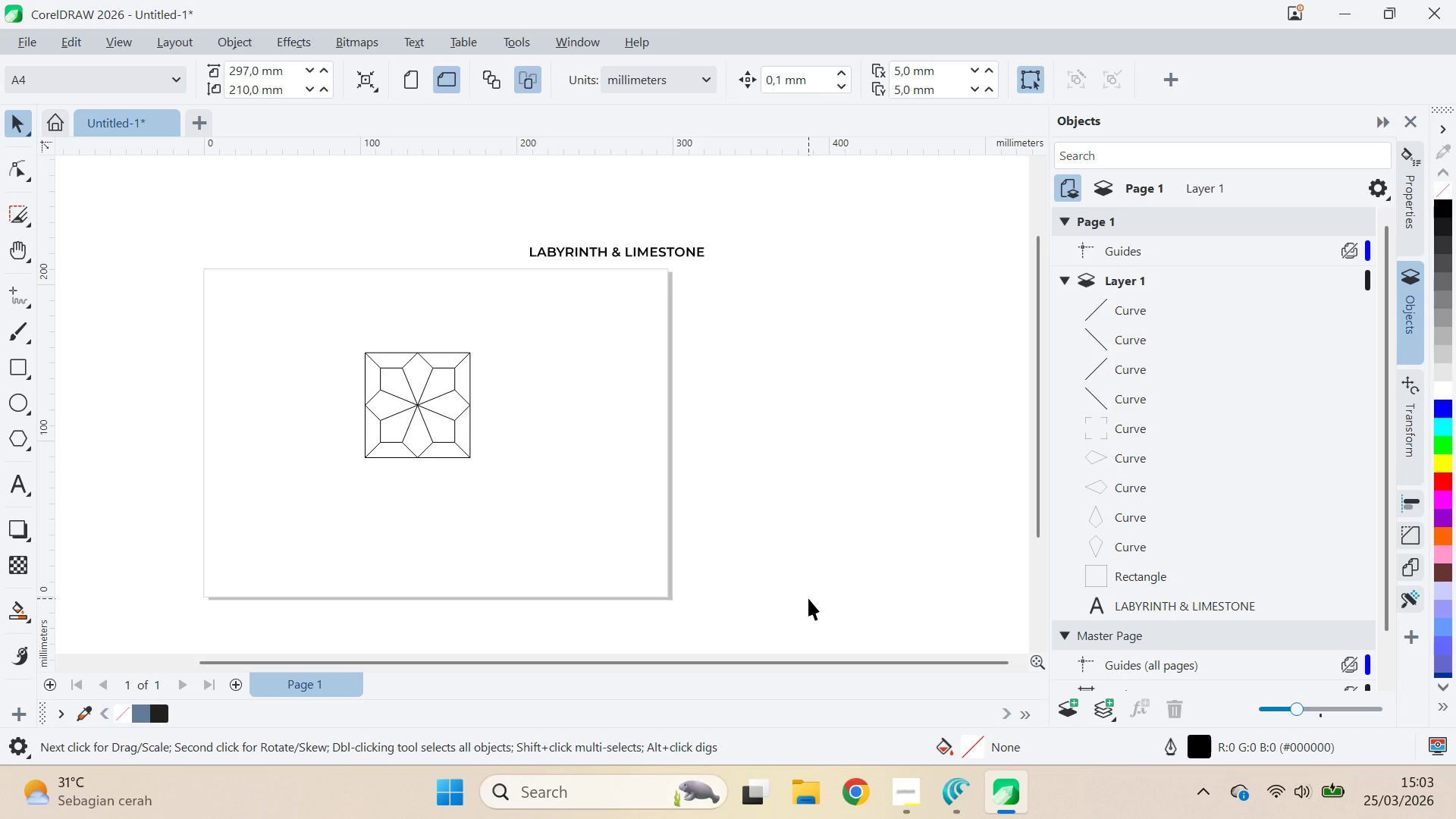 
wait(19.14)
 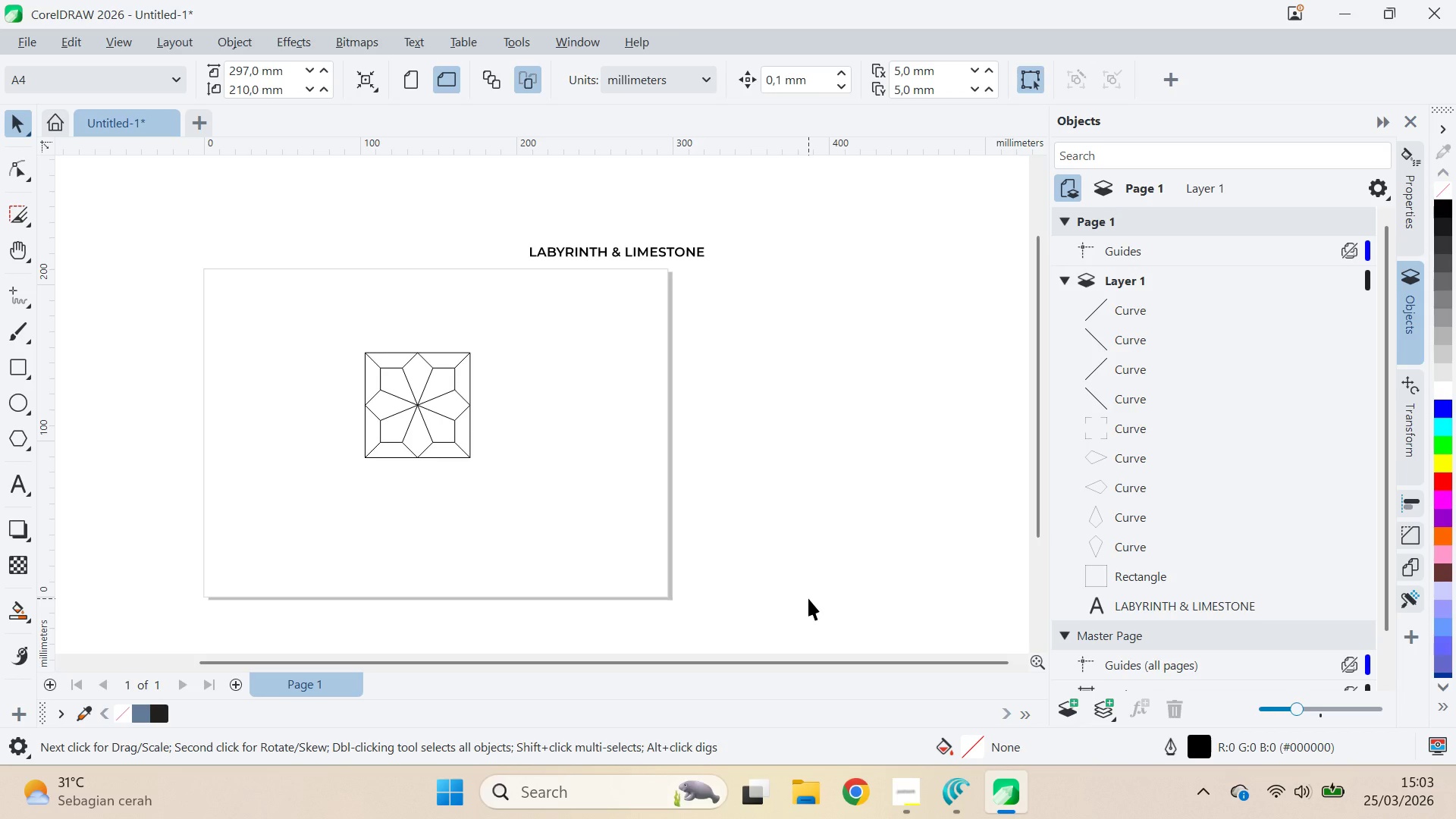 
type(qv)
 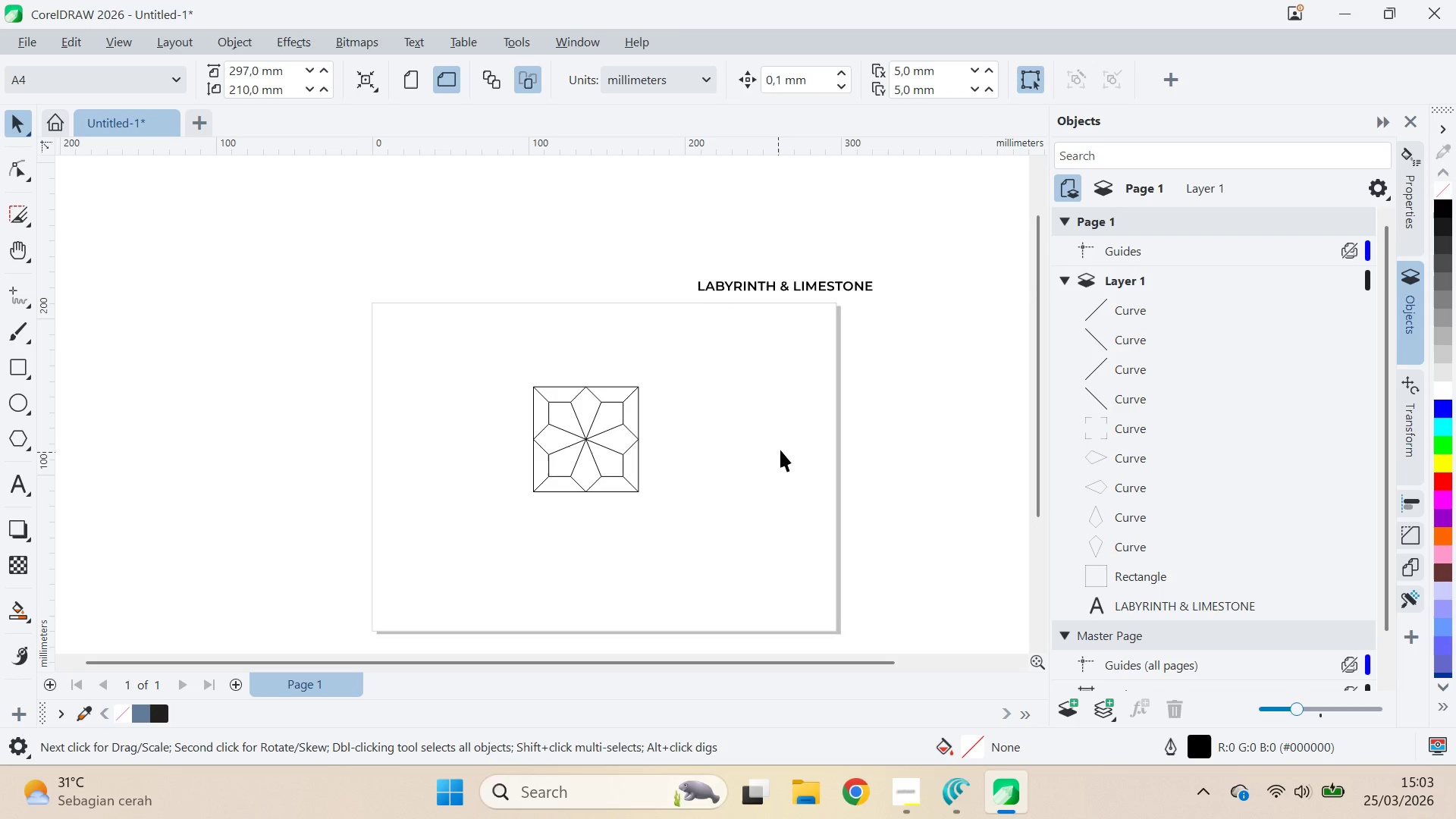 
left_click_drag(start_coordinate=[507, 431], to_coordinate=[675, 465])
 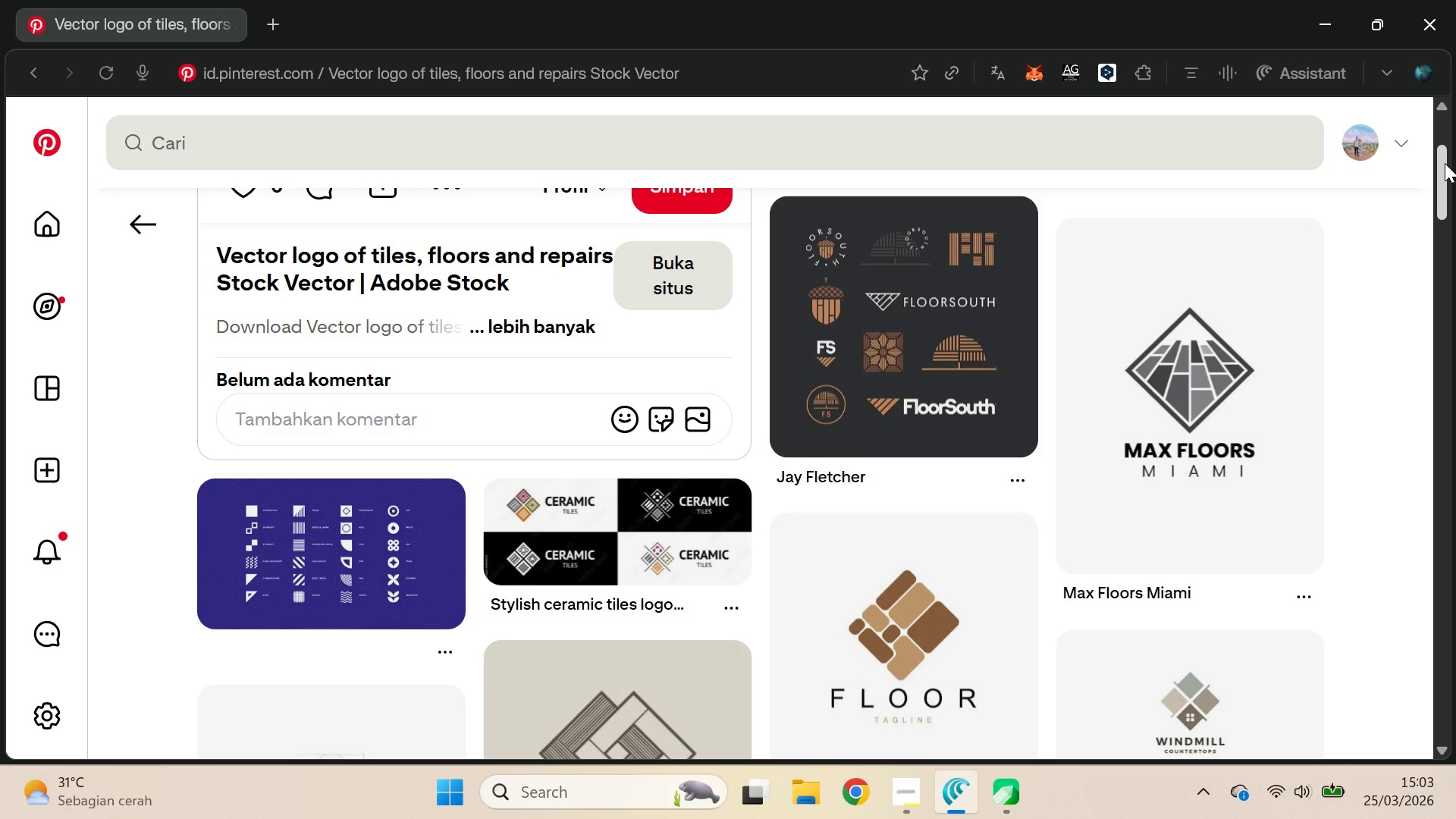 
wait(5.95)
 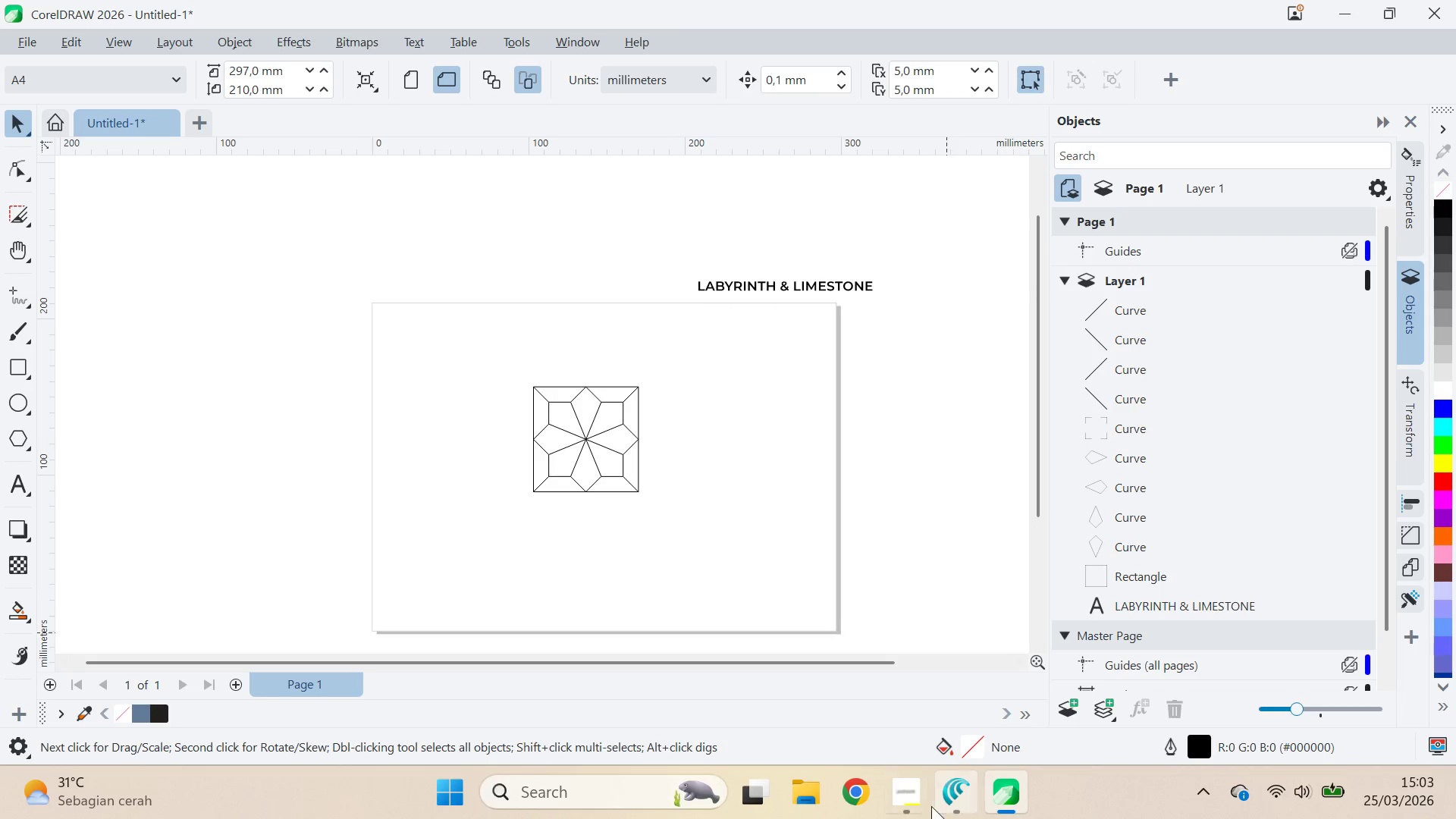 
left_click_drag(start_coordinate=[1445, 163], to_coordinate=[1455, 438])